 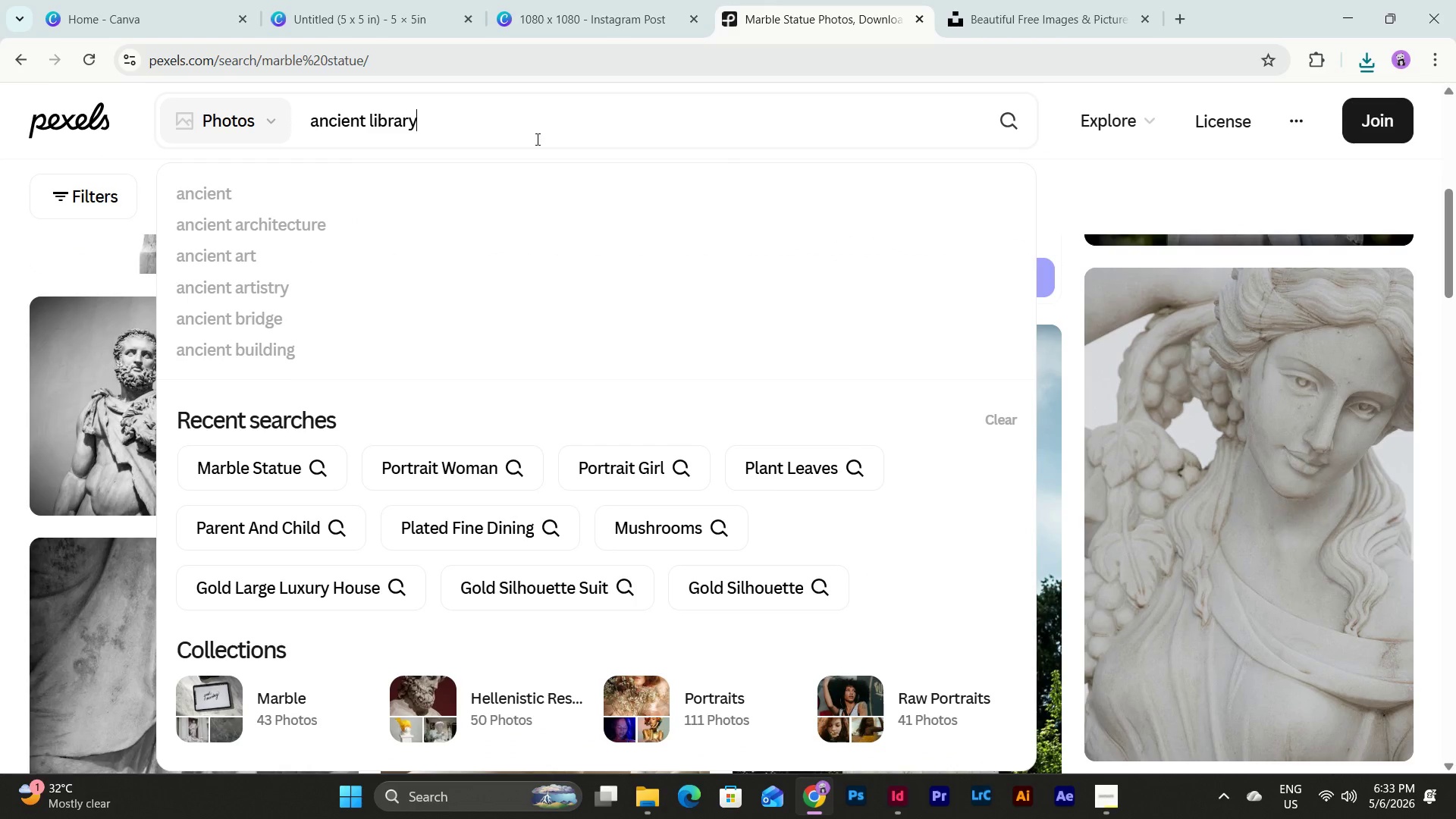 
key(Enter)
 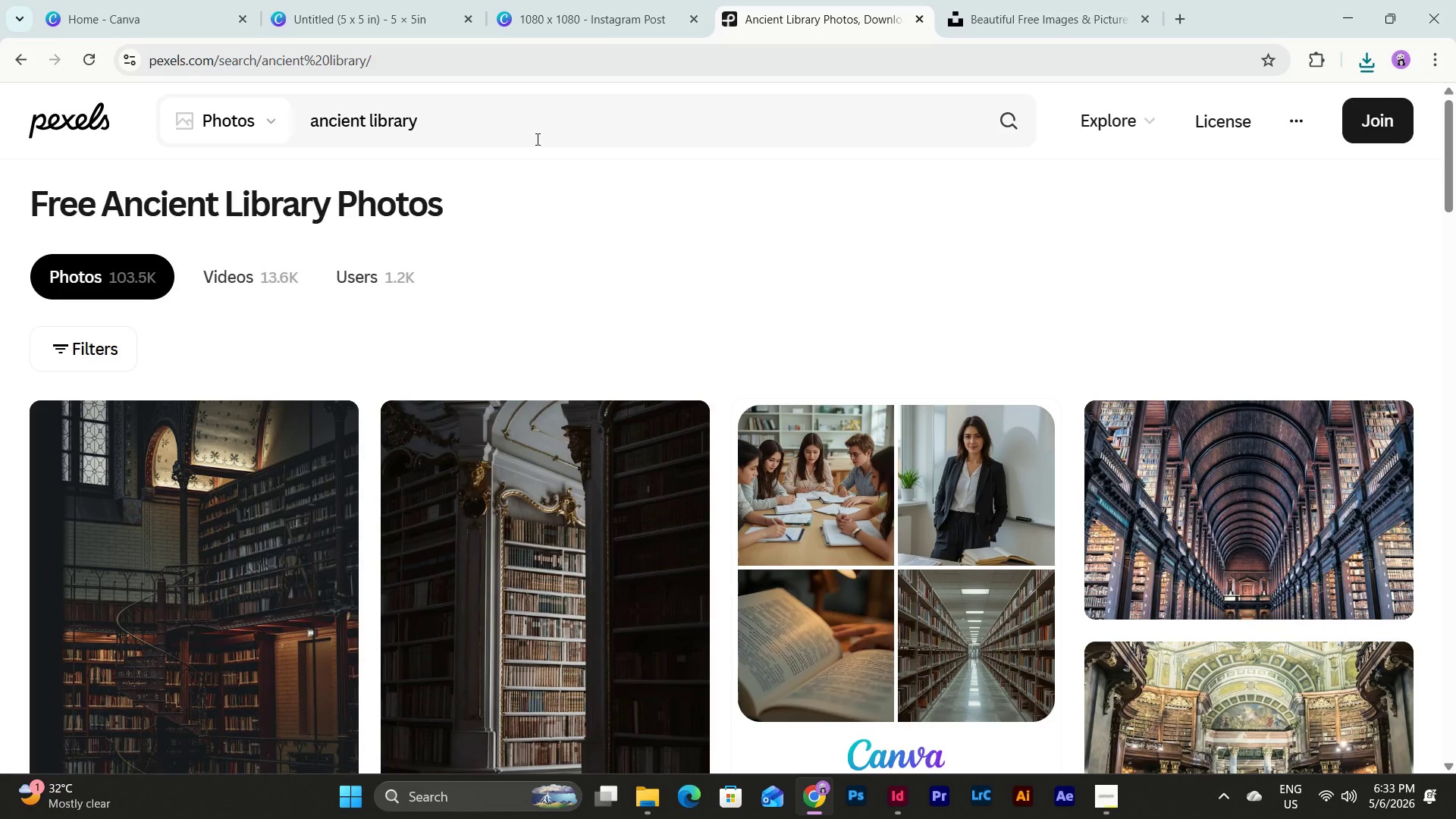 
scroll: coordinate [761, 260], scroll_direction: down, amount: 8.0
 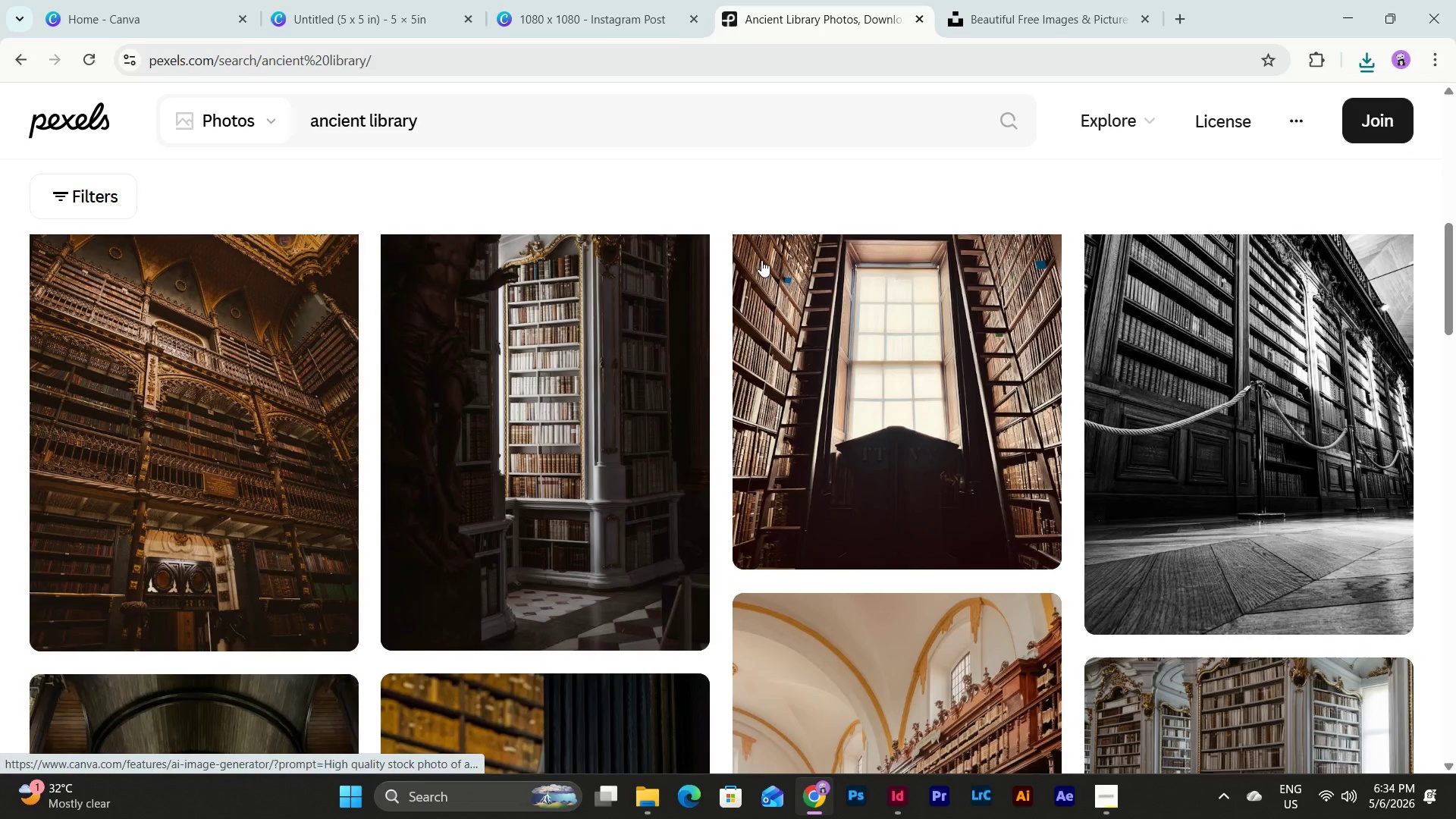 
scroll: coordinate [761, 260], scroll_direction: up, amount: 2.0
 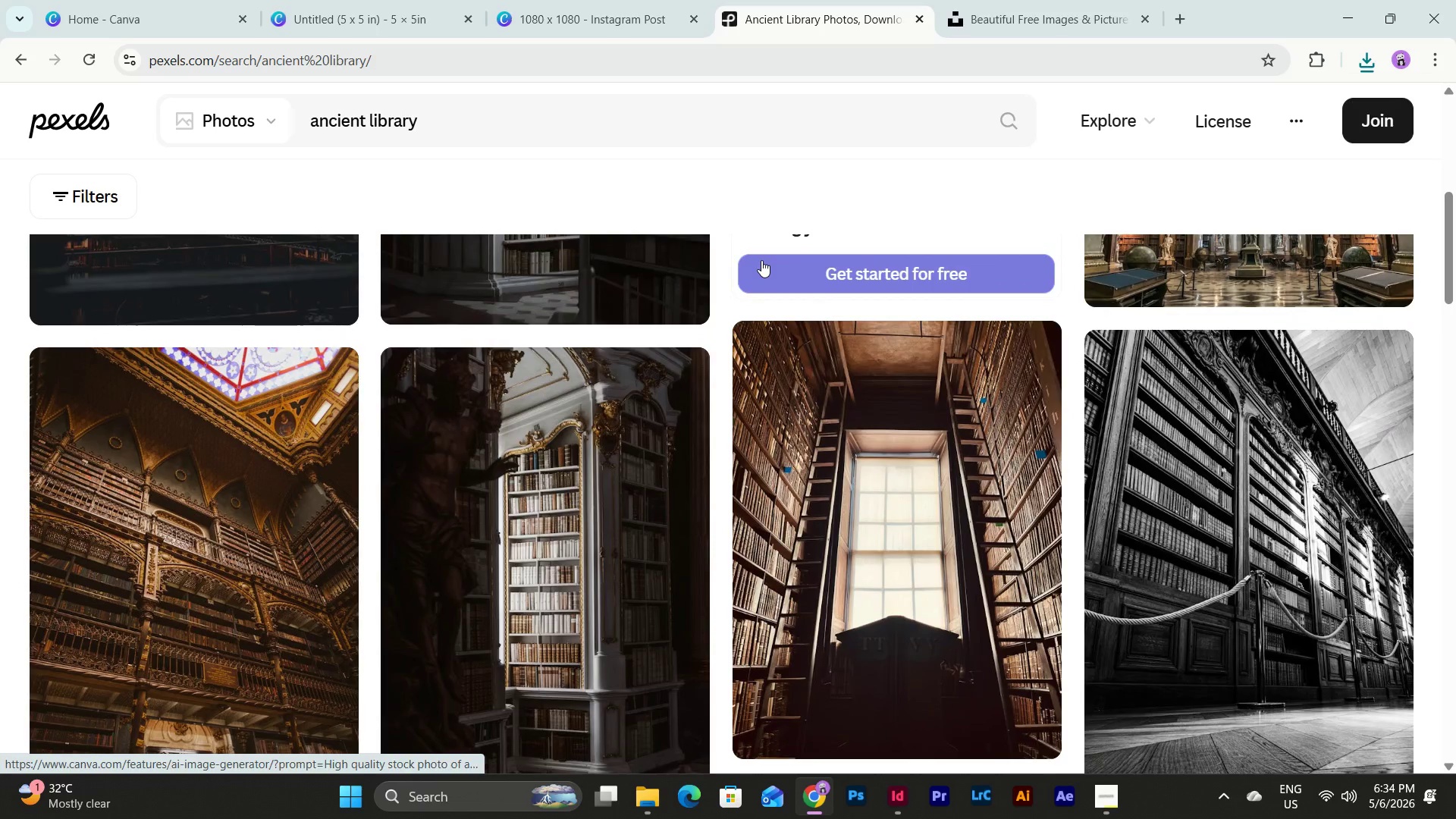 
scroll: coordinate [852, 373], scroll_direction: down, amount: 7.0
 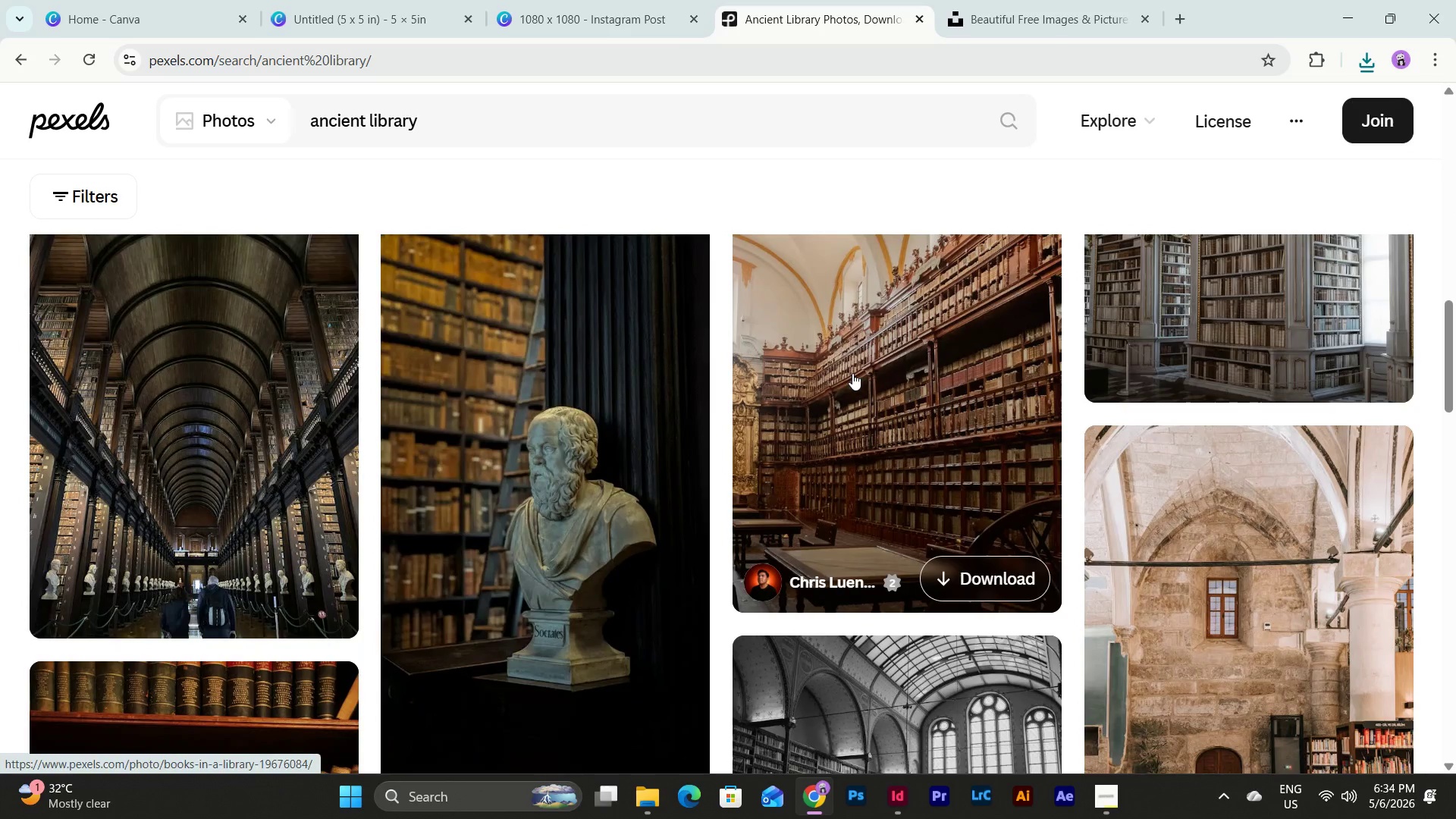 
scroll: coordinate [852, 373], scroll_direction: none, amount: 0.0
 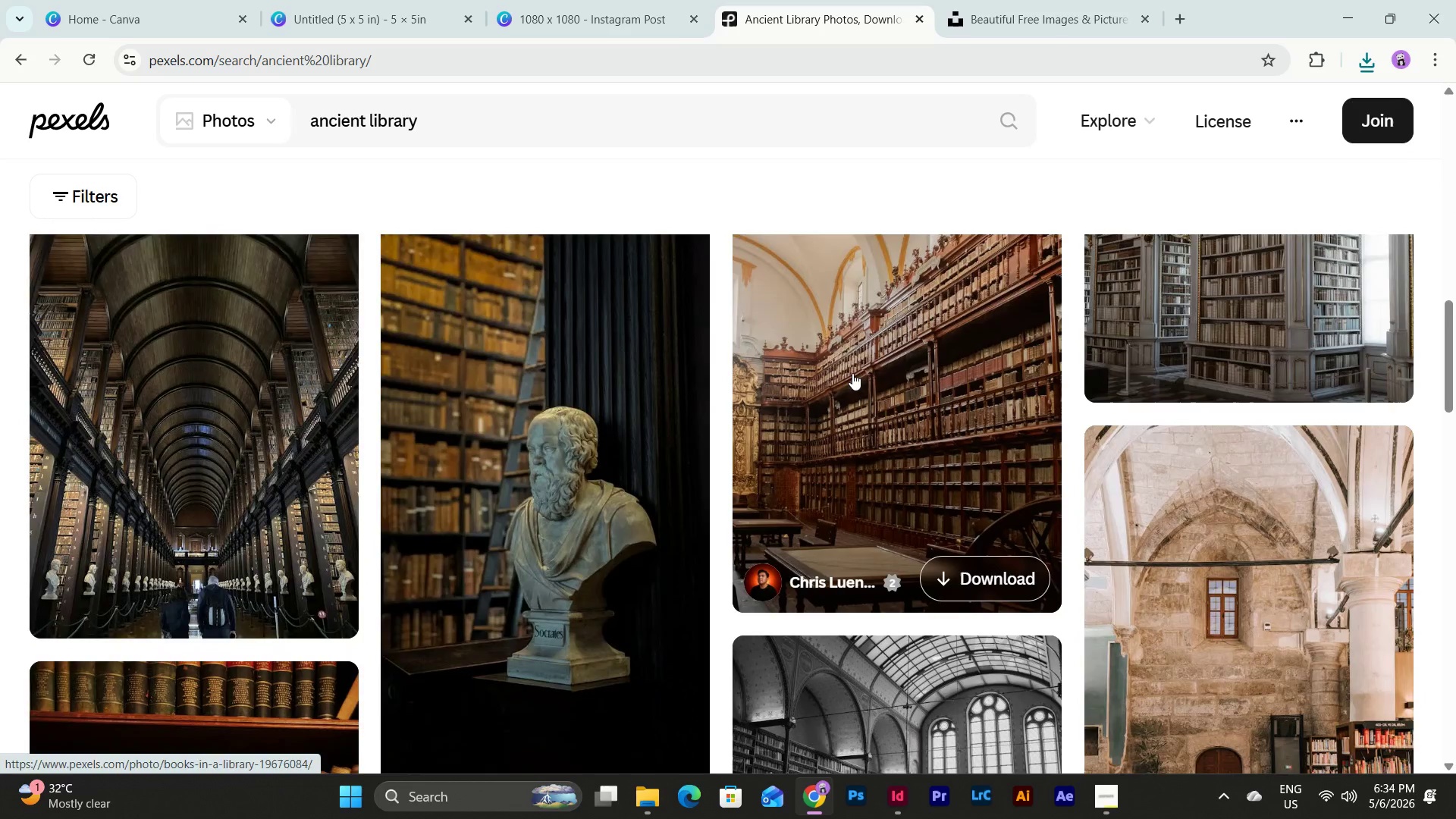 
scroll: coordinate [852, 373], scroll_direction: down, amount: 3.0
 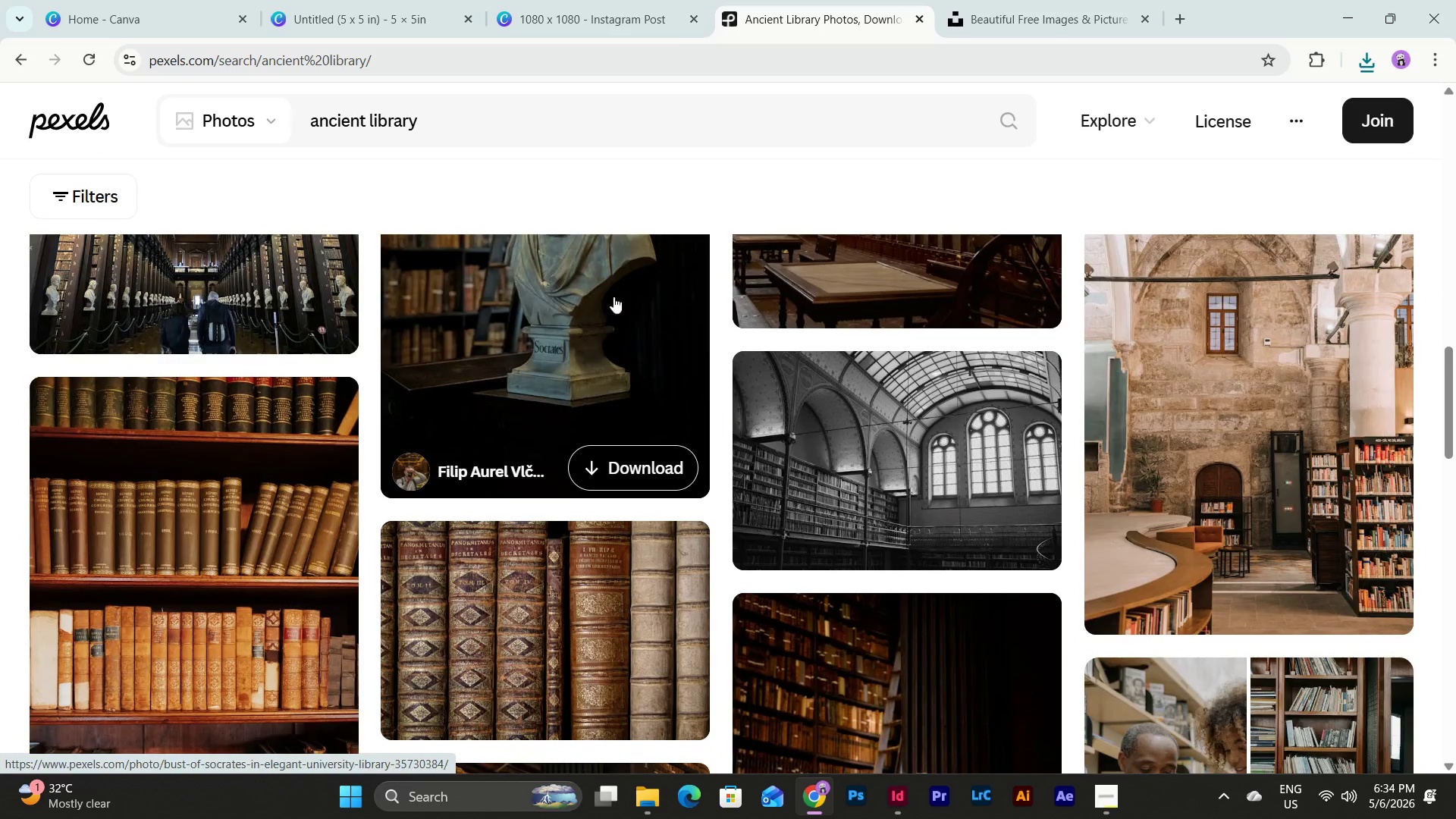 
left_click([600, 286])
 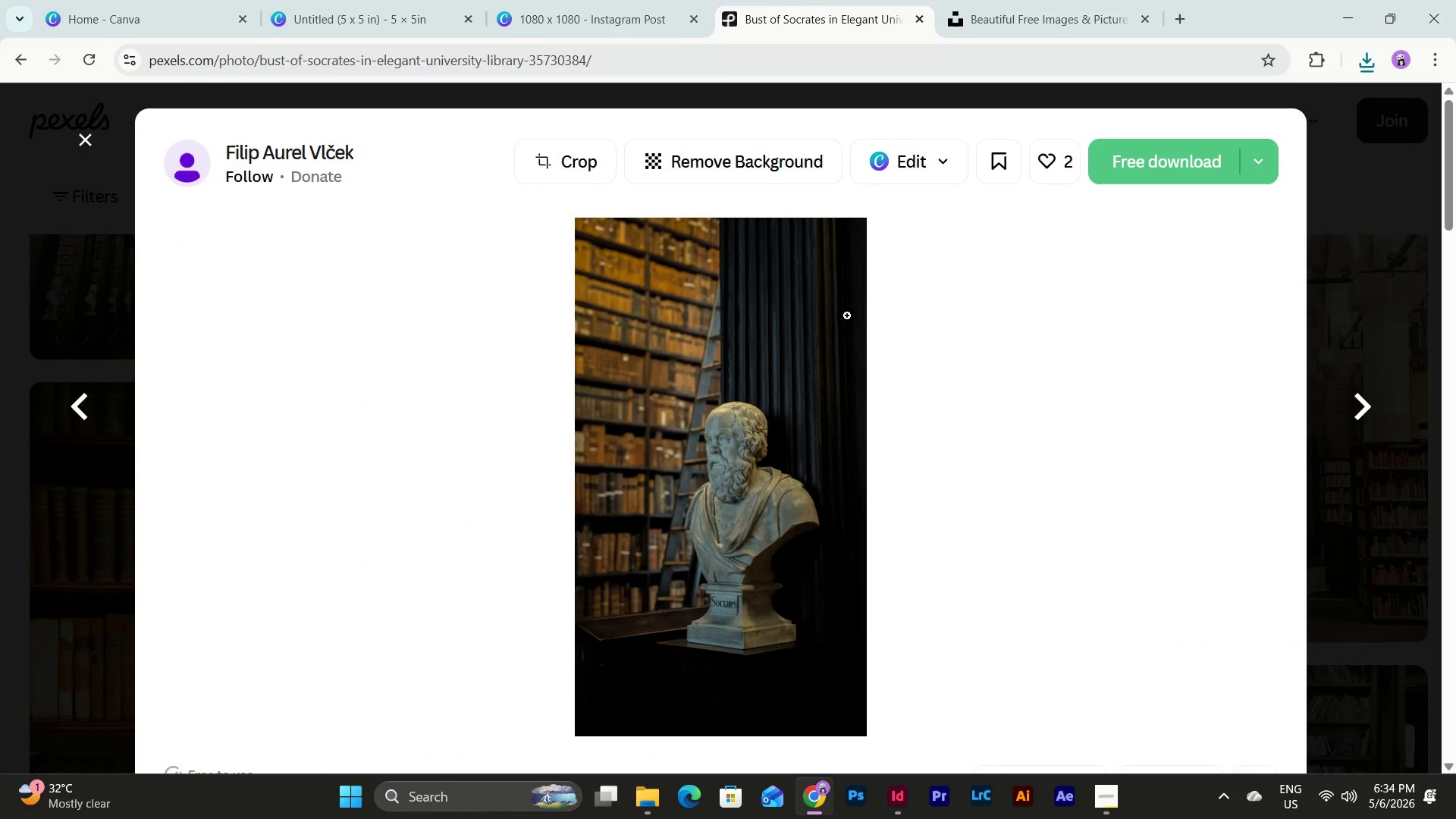 
scroll: coordinate [883, 355], scroll_direction: down, amount: 11.0
 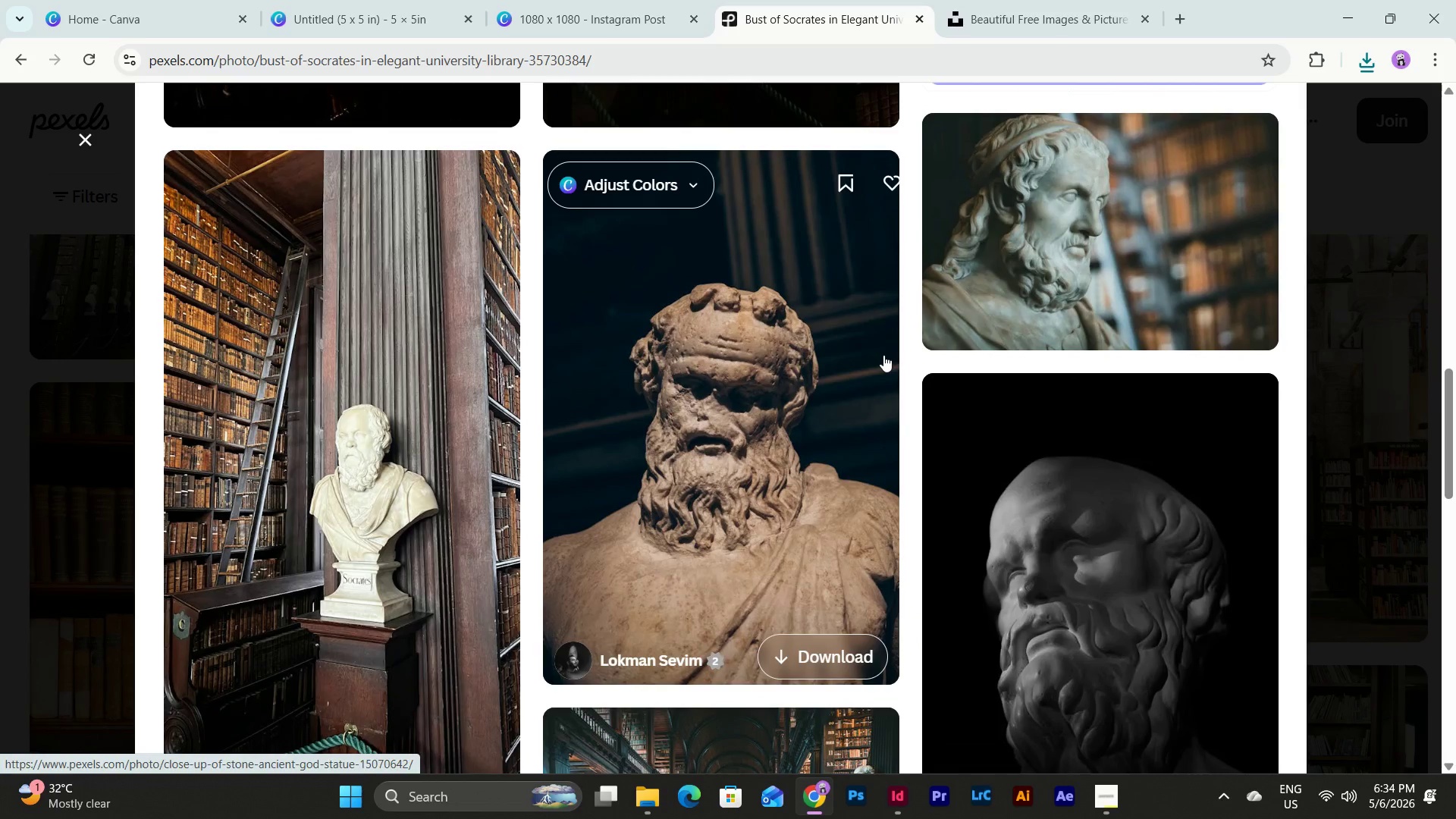 
scroll: coordinate [883, 355], scroll_direction: up, amount: 1.0
 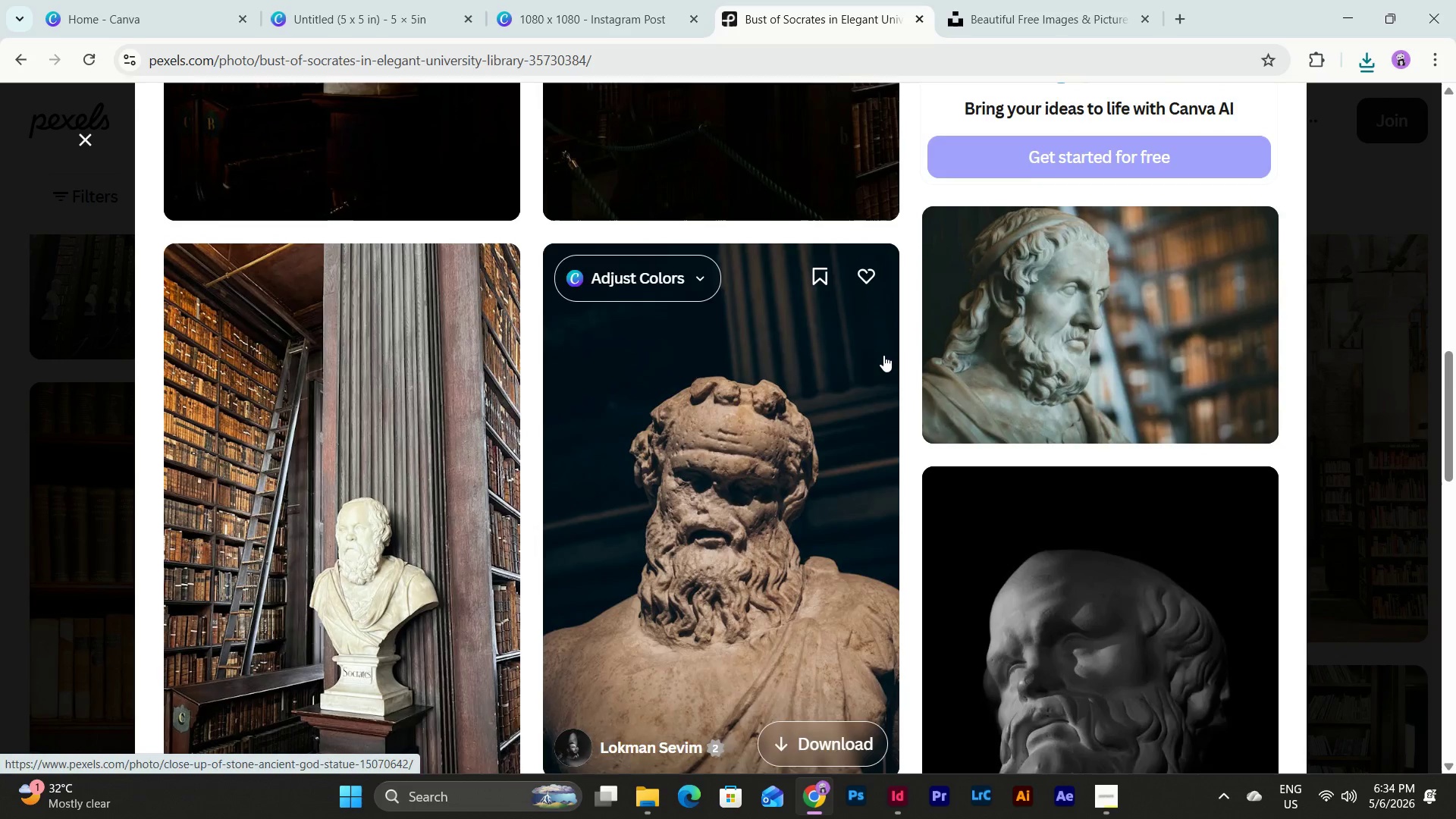 
scroll: coordinate [883, 355], scroll_direction: down, amount: 9.0
 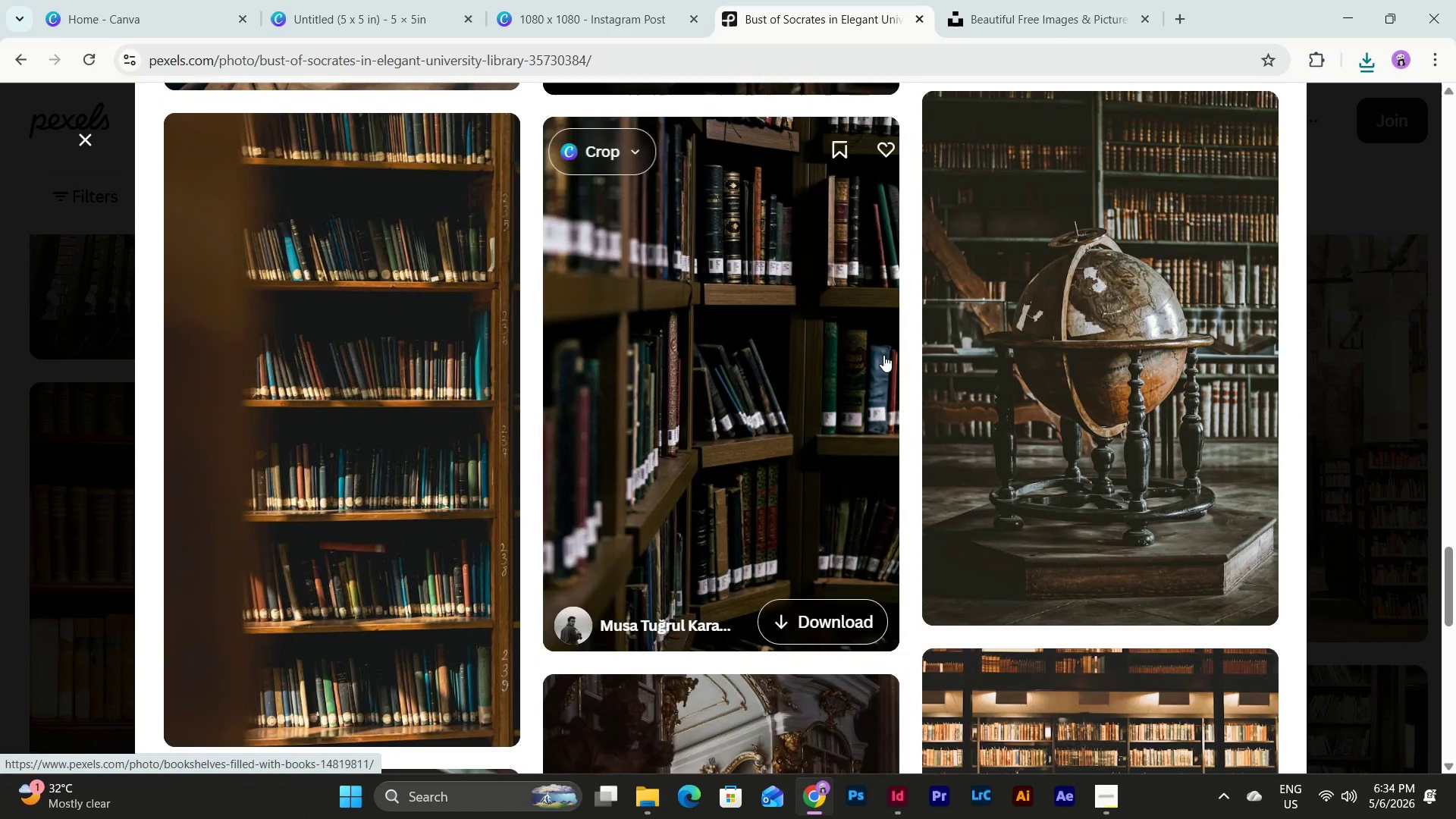 
scroll: coordinate [883, 355], scroll_direction: up, amount: 29.0
 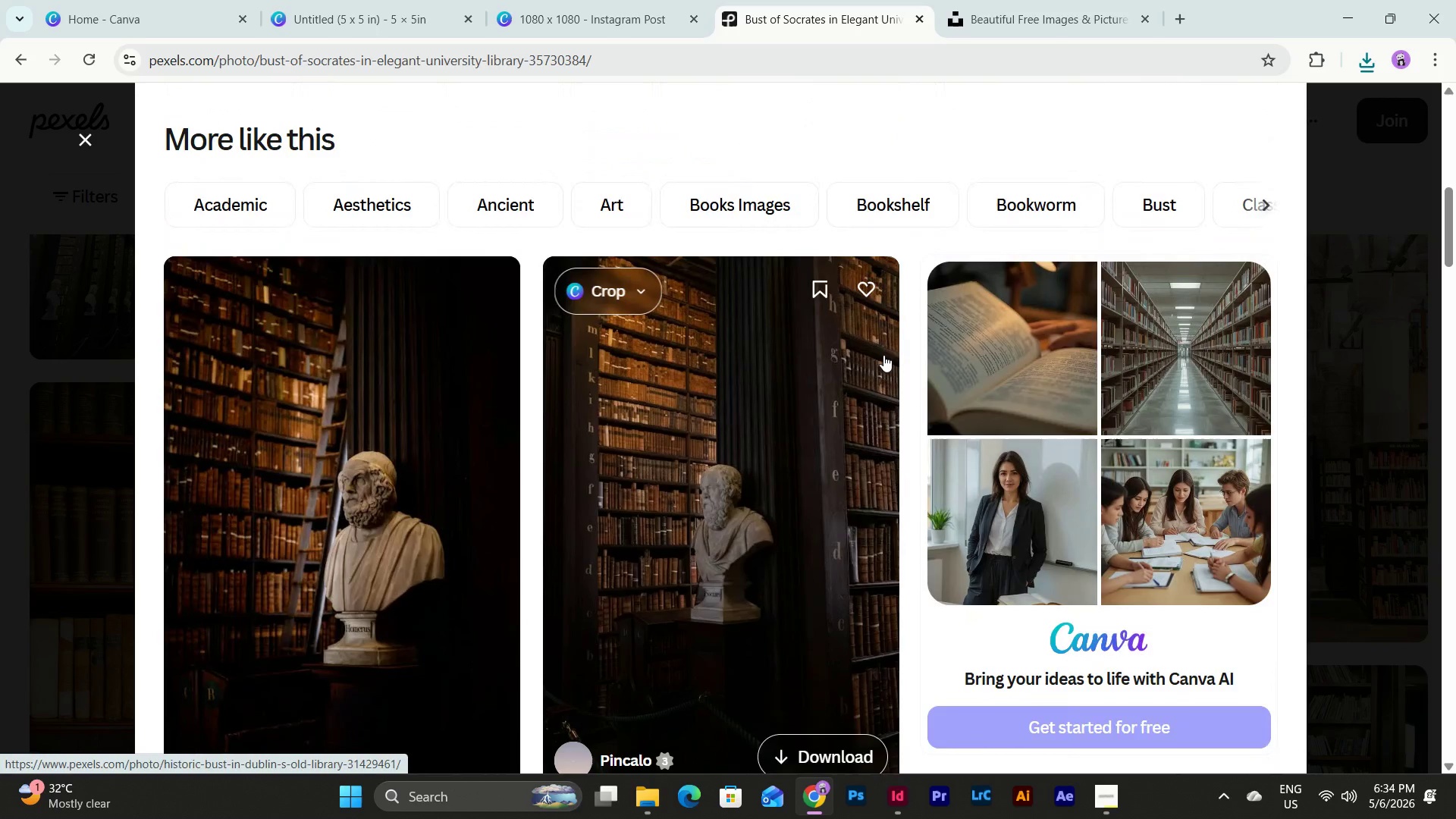 
scroll: coordinate [883, 355], scroll_direction: down, amount: 1.0
 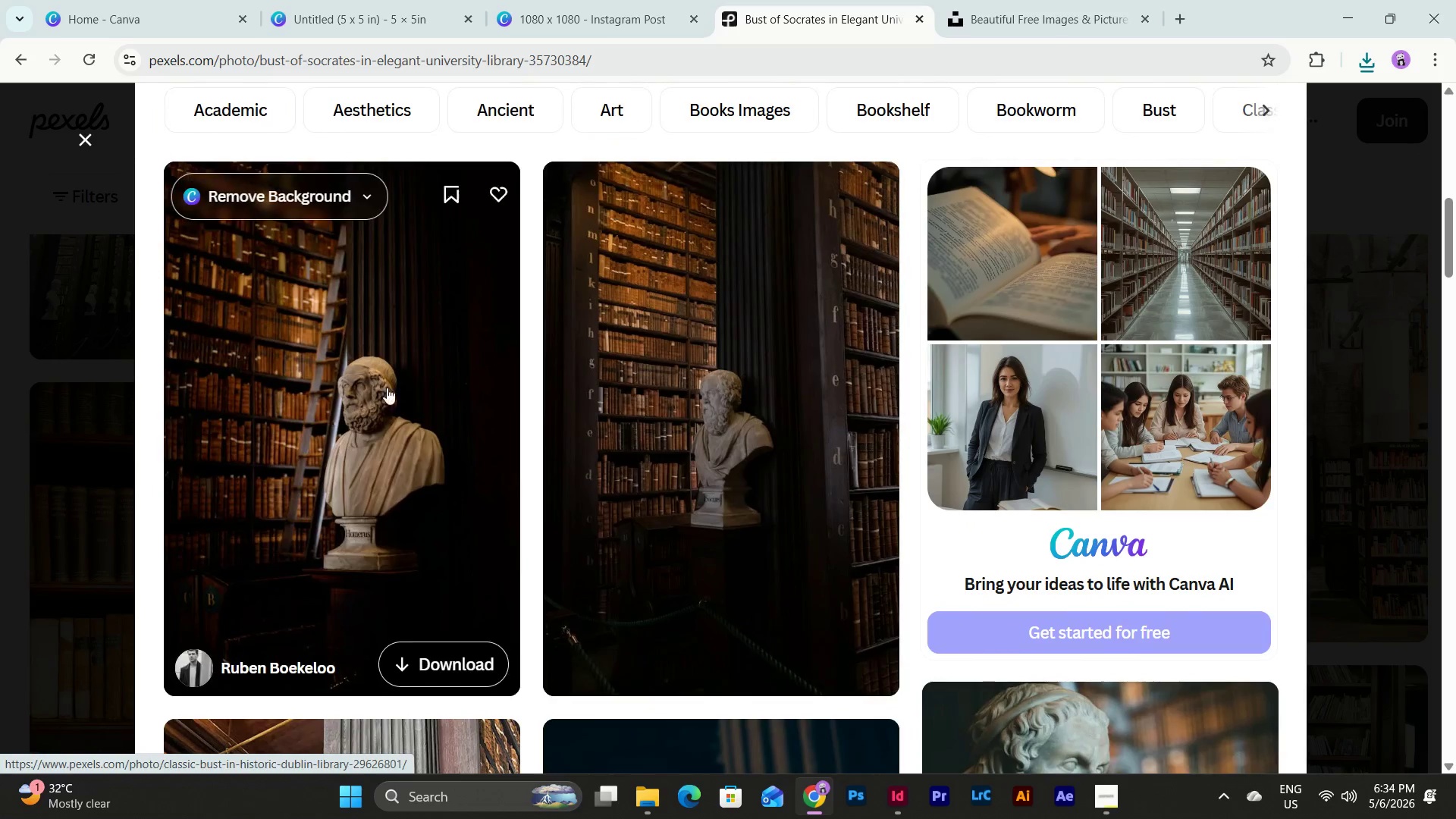 
left_click([353, 366])
 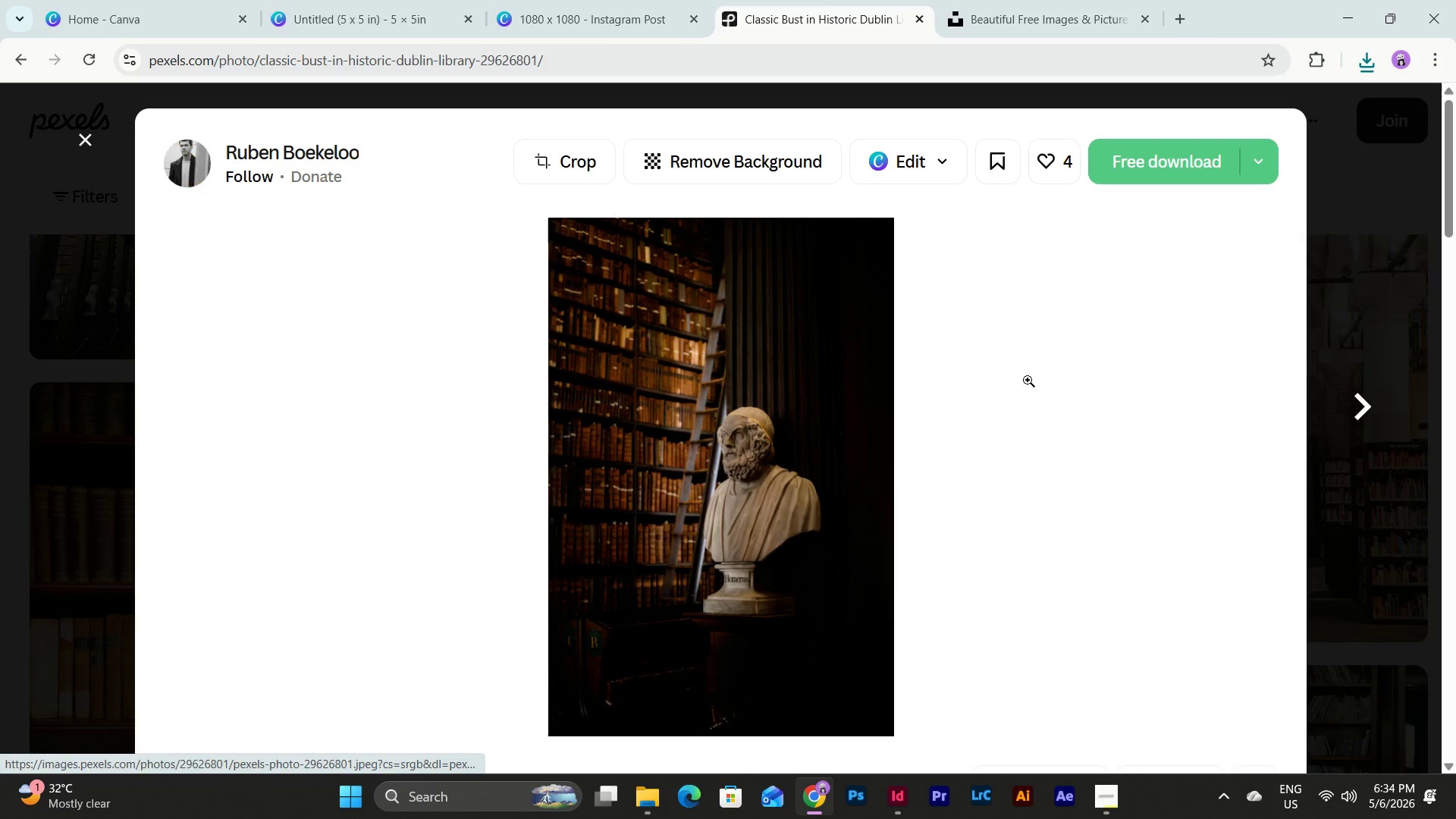 
scroll: coordinate [1028, 380], scroll_direction: down, amount: 14.0
 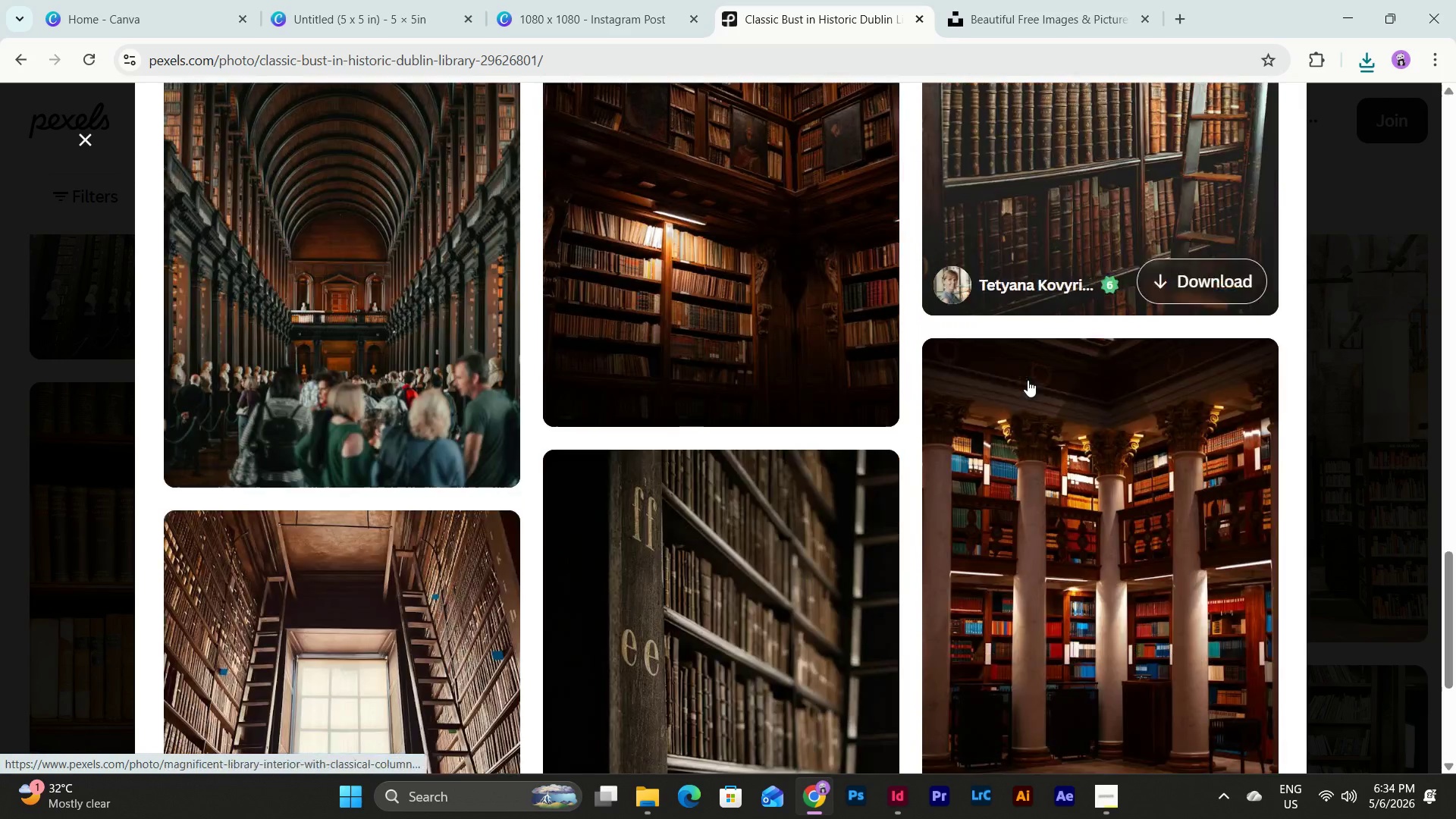 
scroll: coordinate [1028, 380], scroll_direction: up, amount: 24.0
 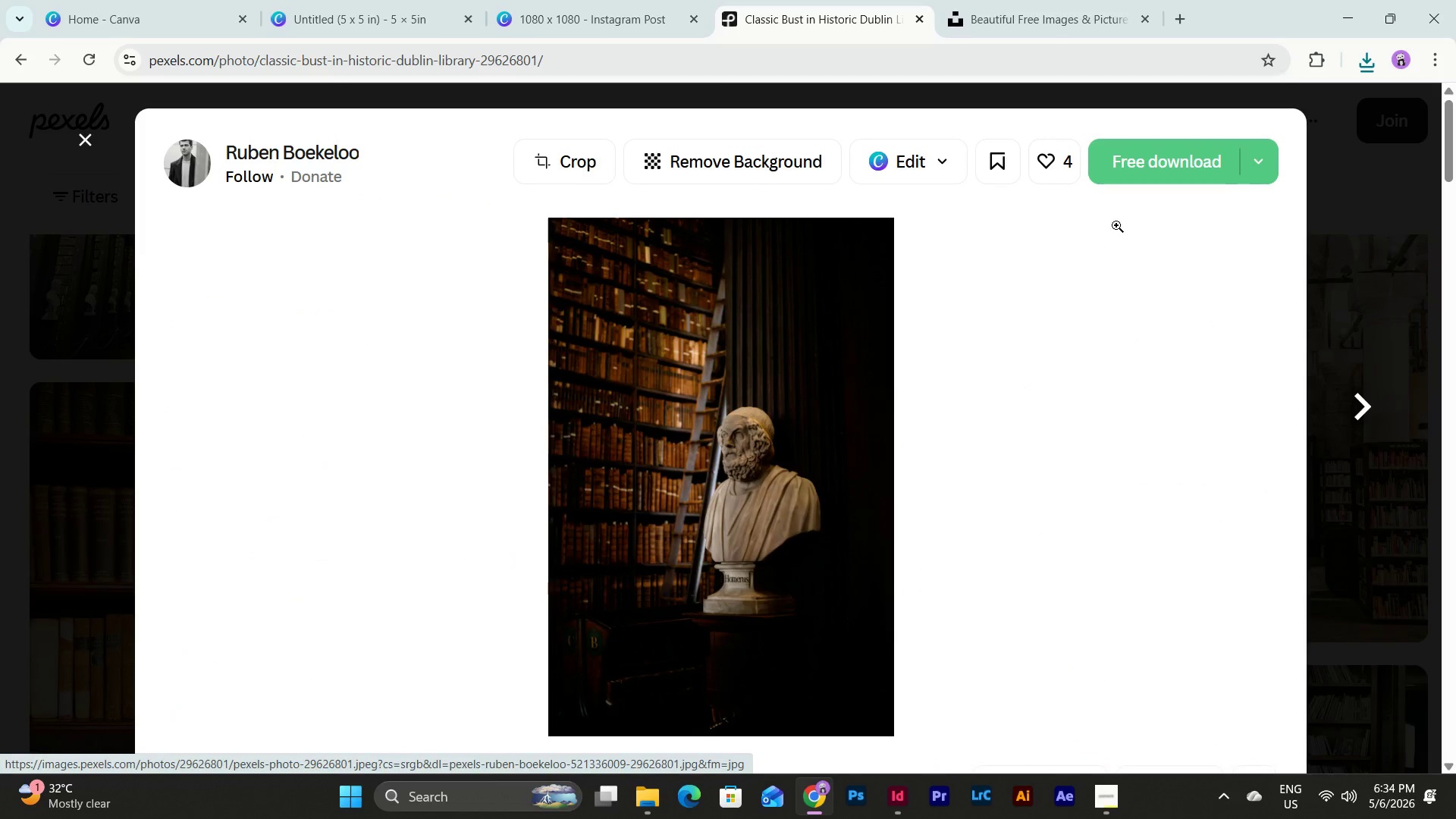 
left_click([1159, 168])
 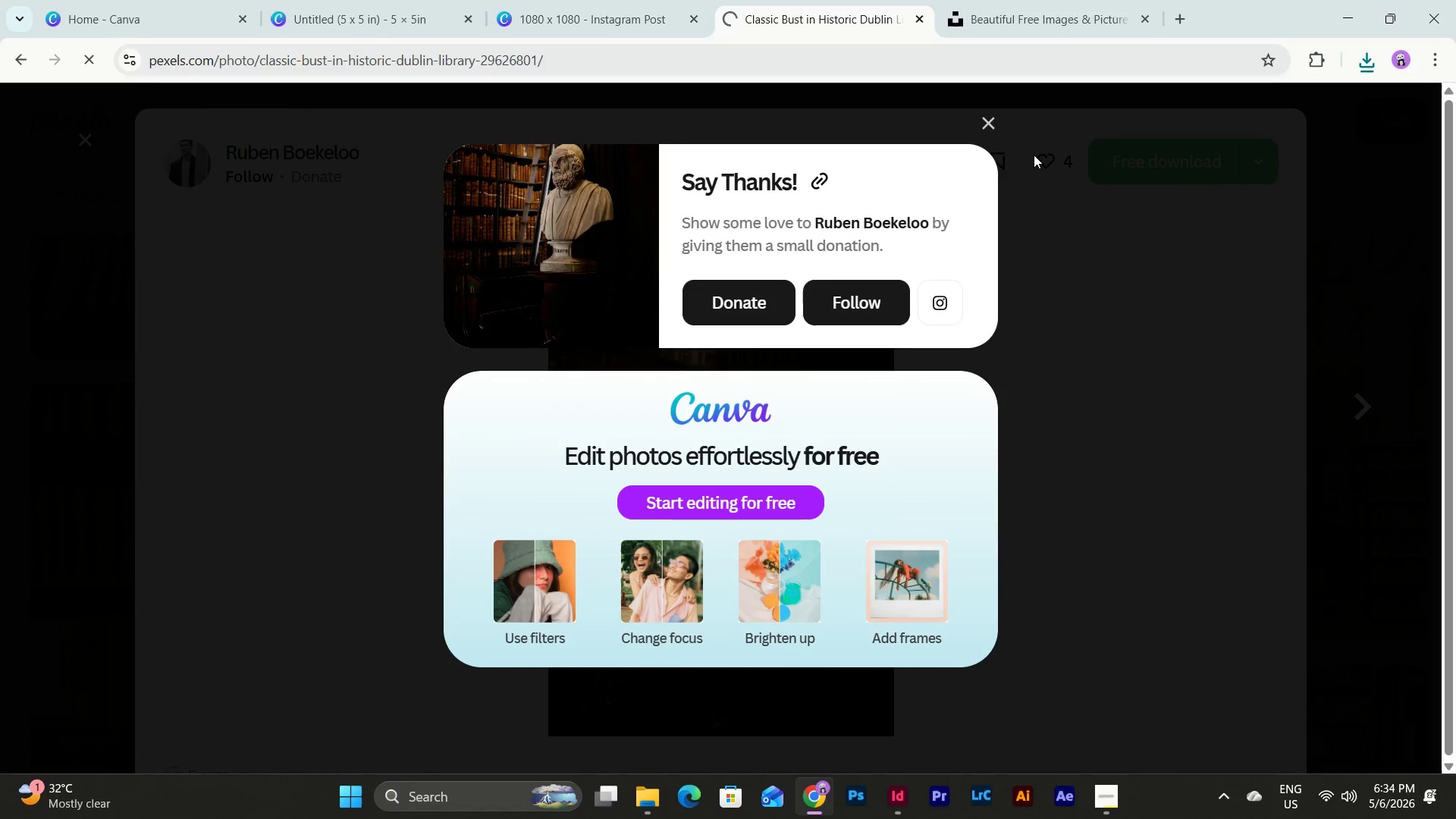 
left_click([990, 125])
 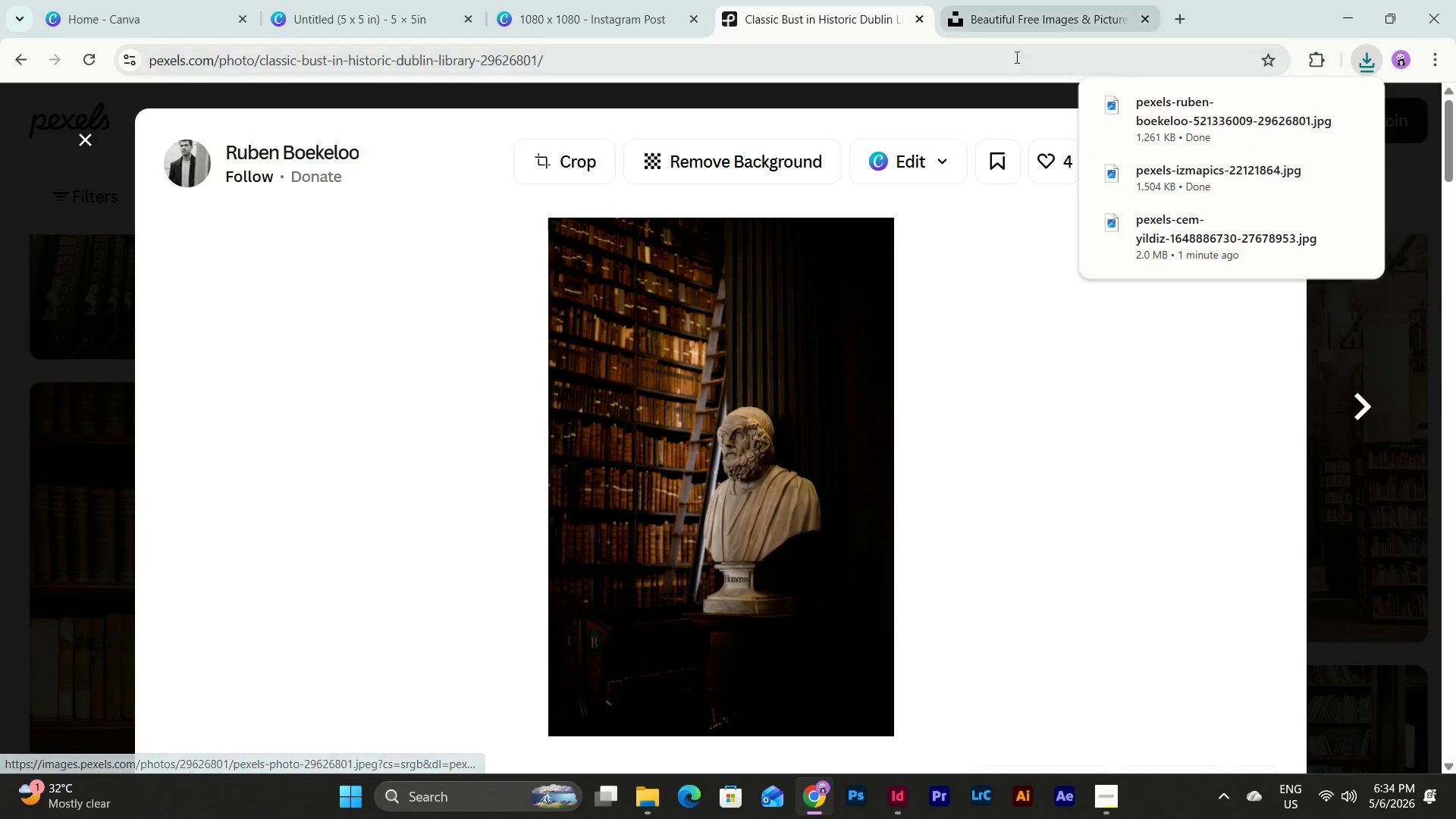 
left_click([900, 796])
 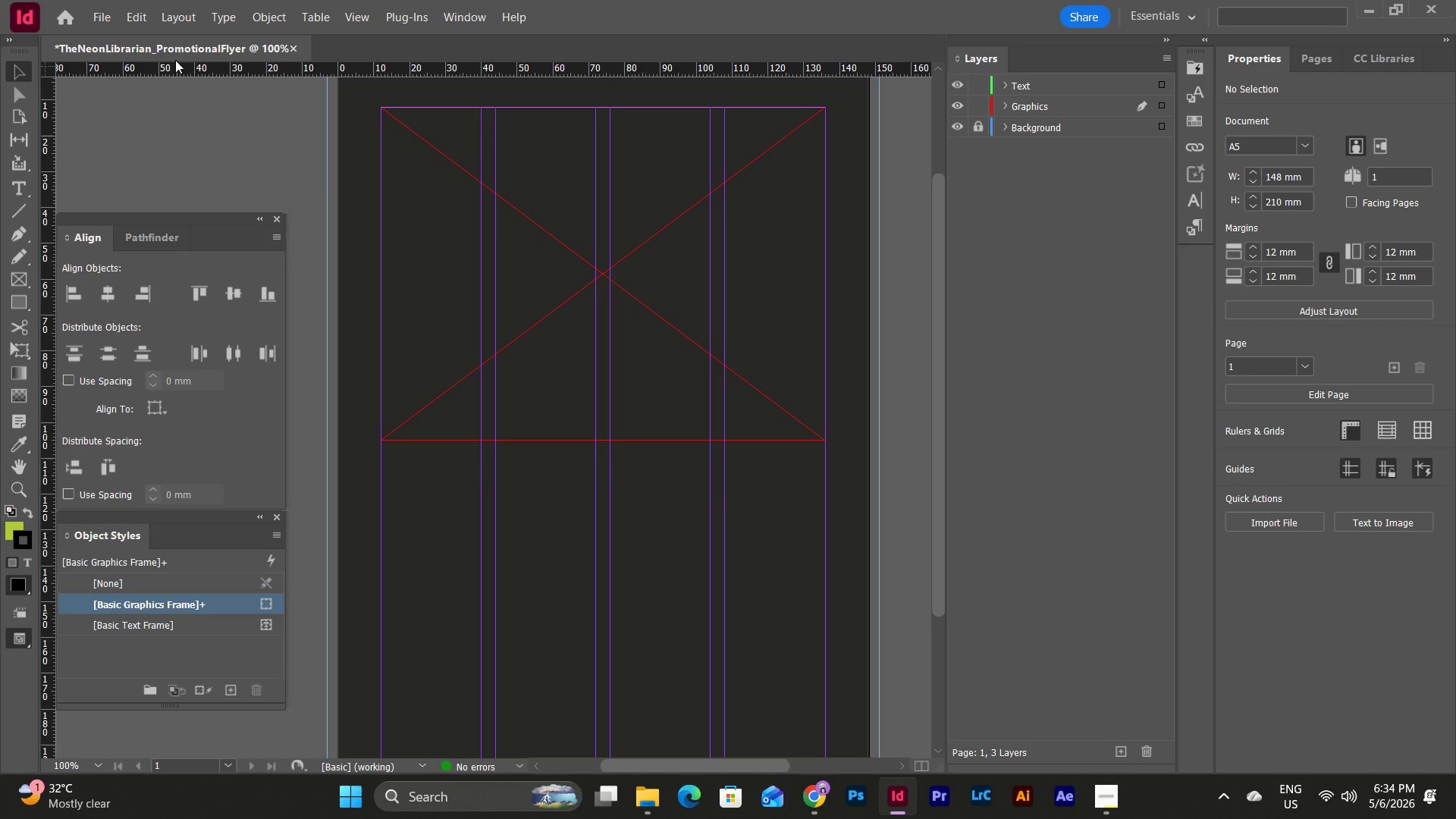 
left_click([106, 15])
 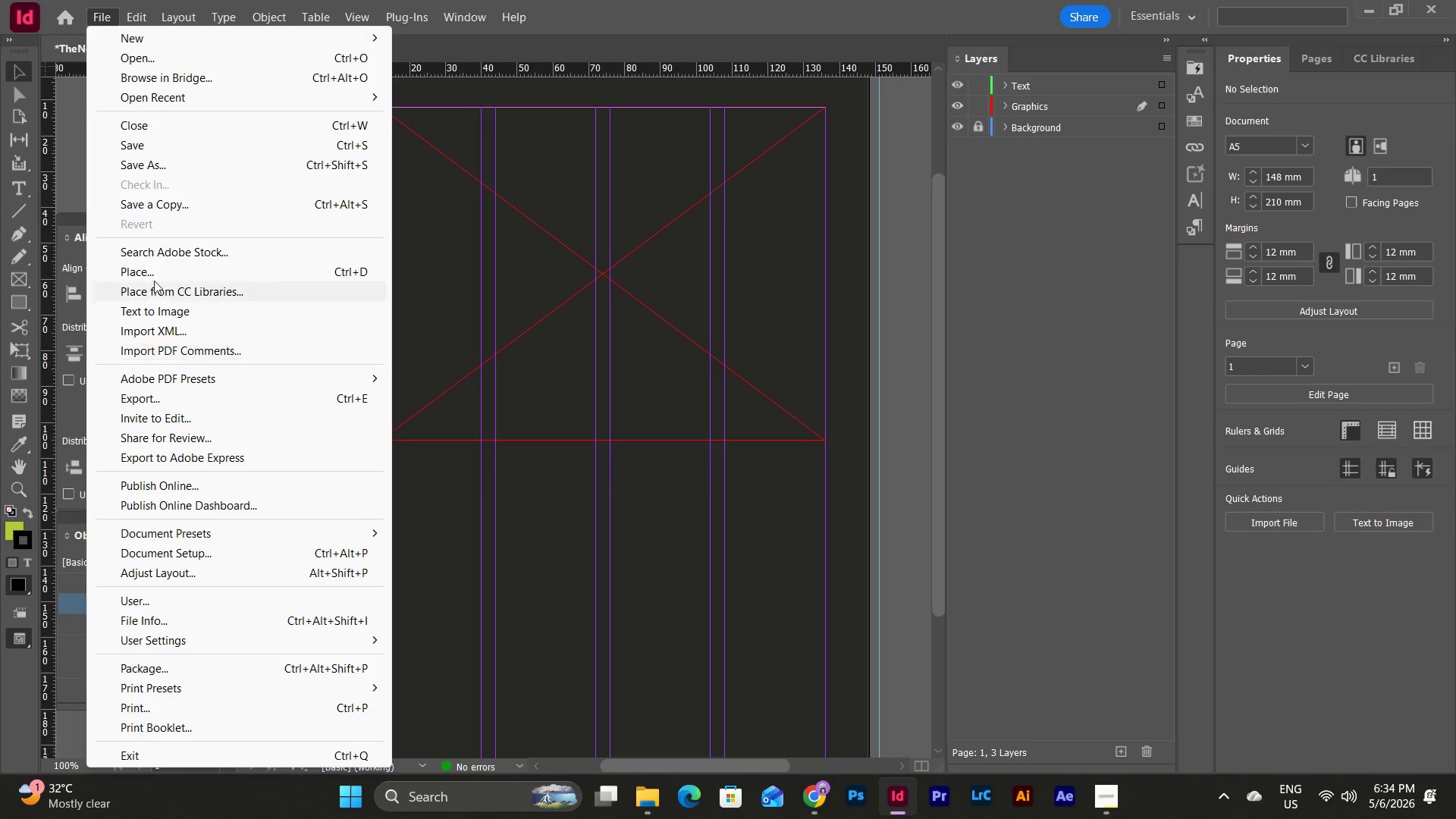 
left_click([155, 272])
 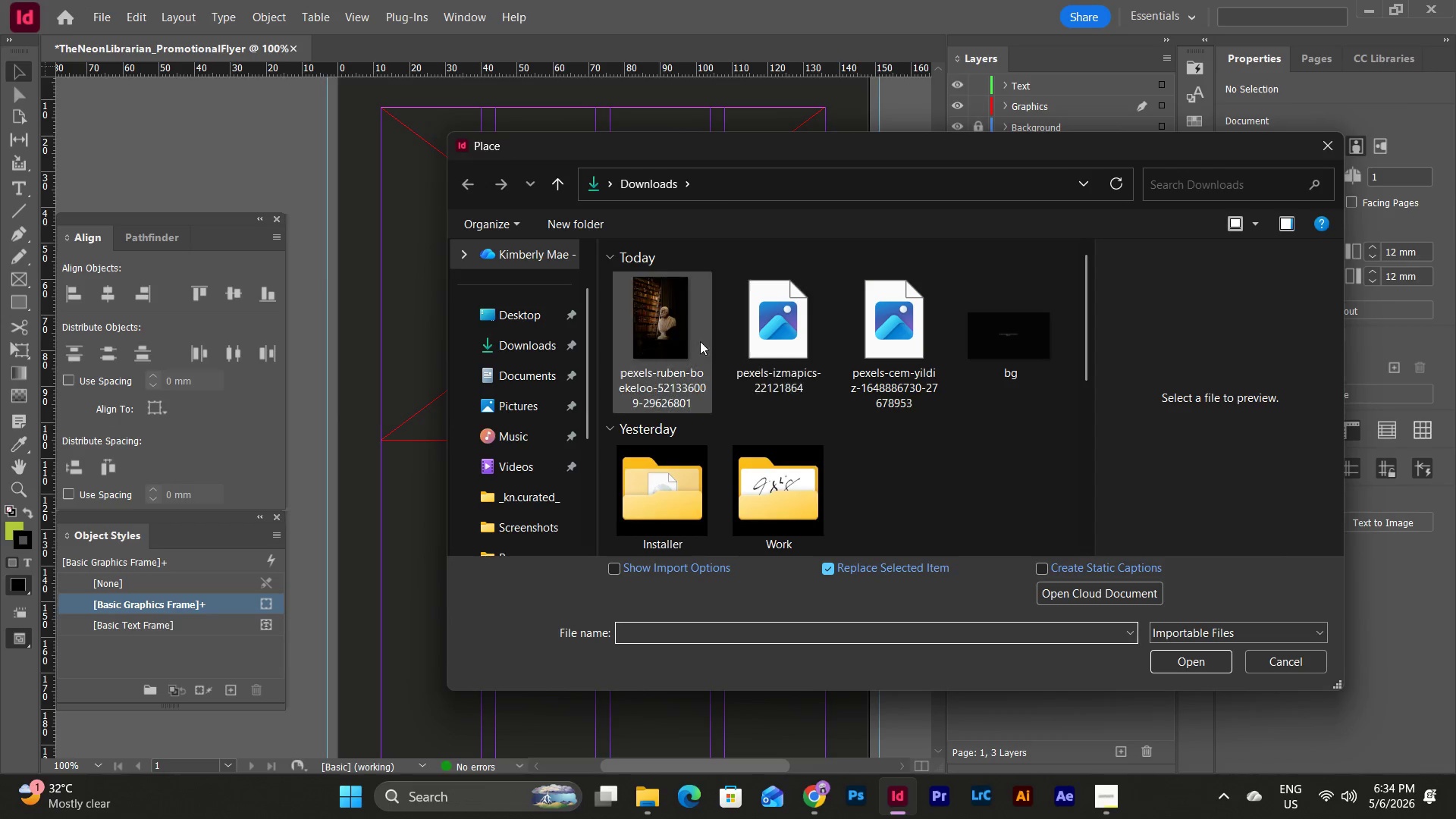 
left_click([664, 293])
 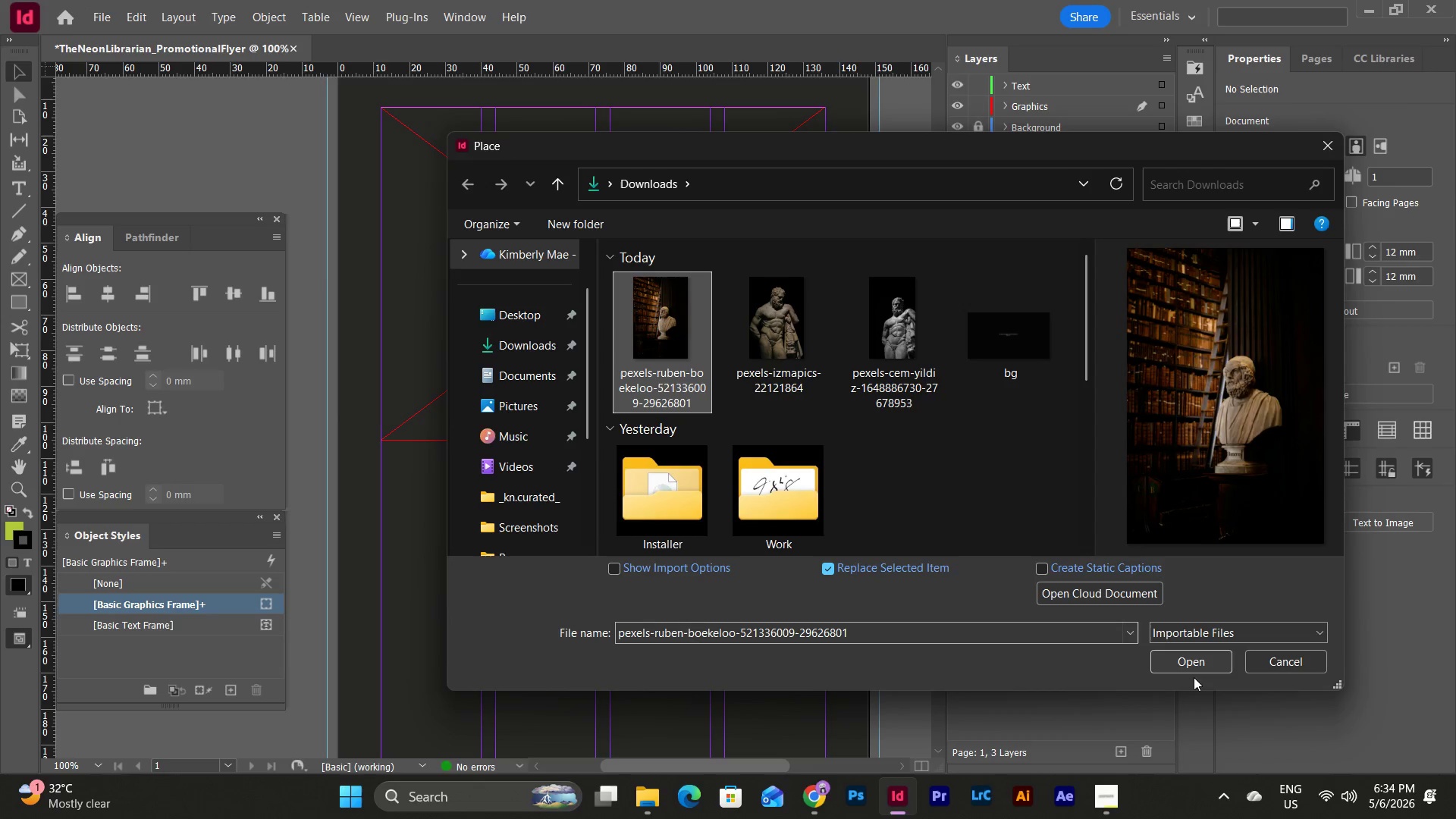 
left_click([1202, 664])
 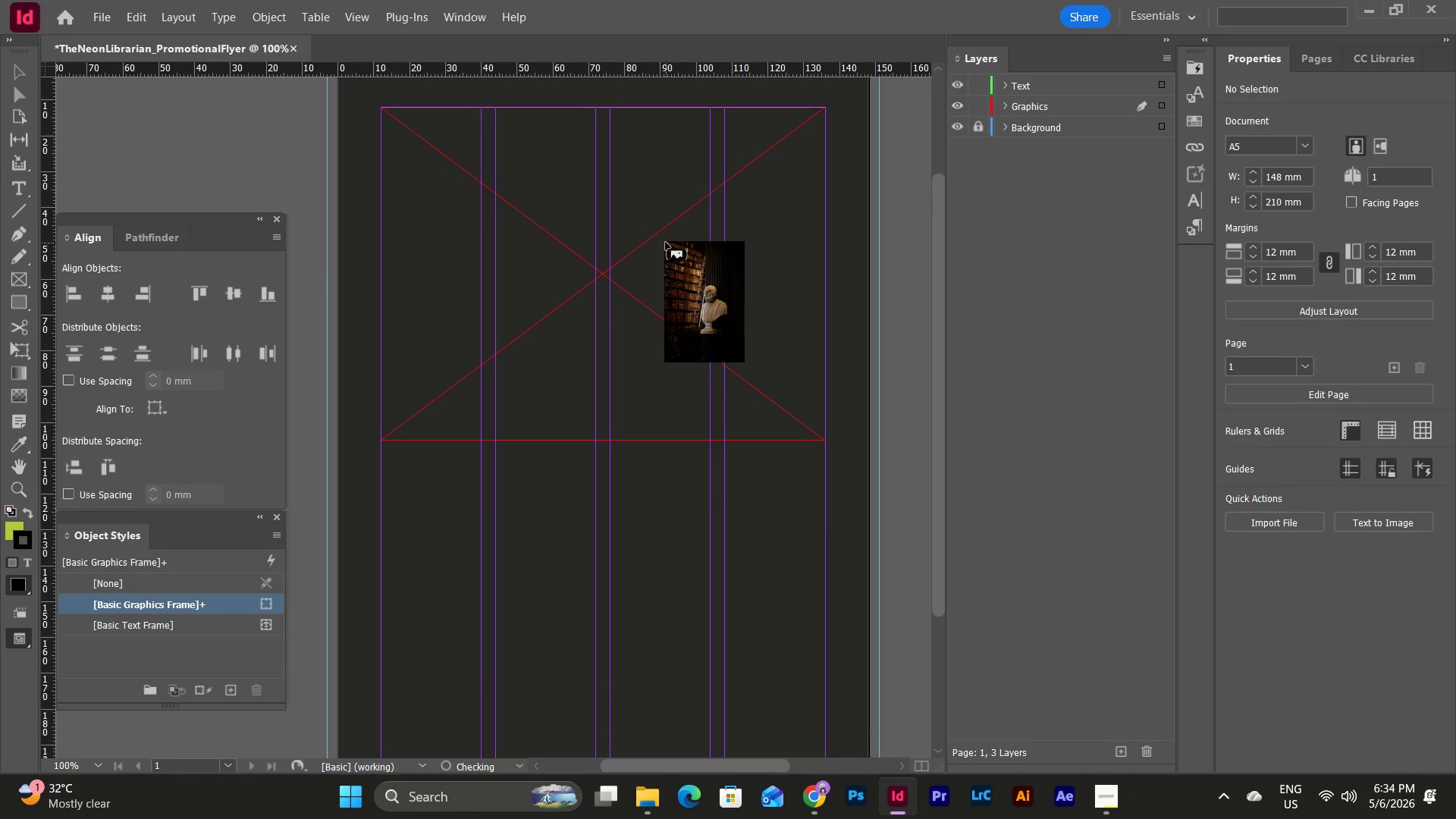 
left_click([578, 221])
 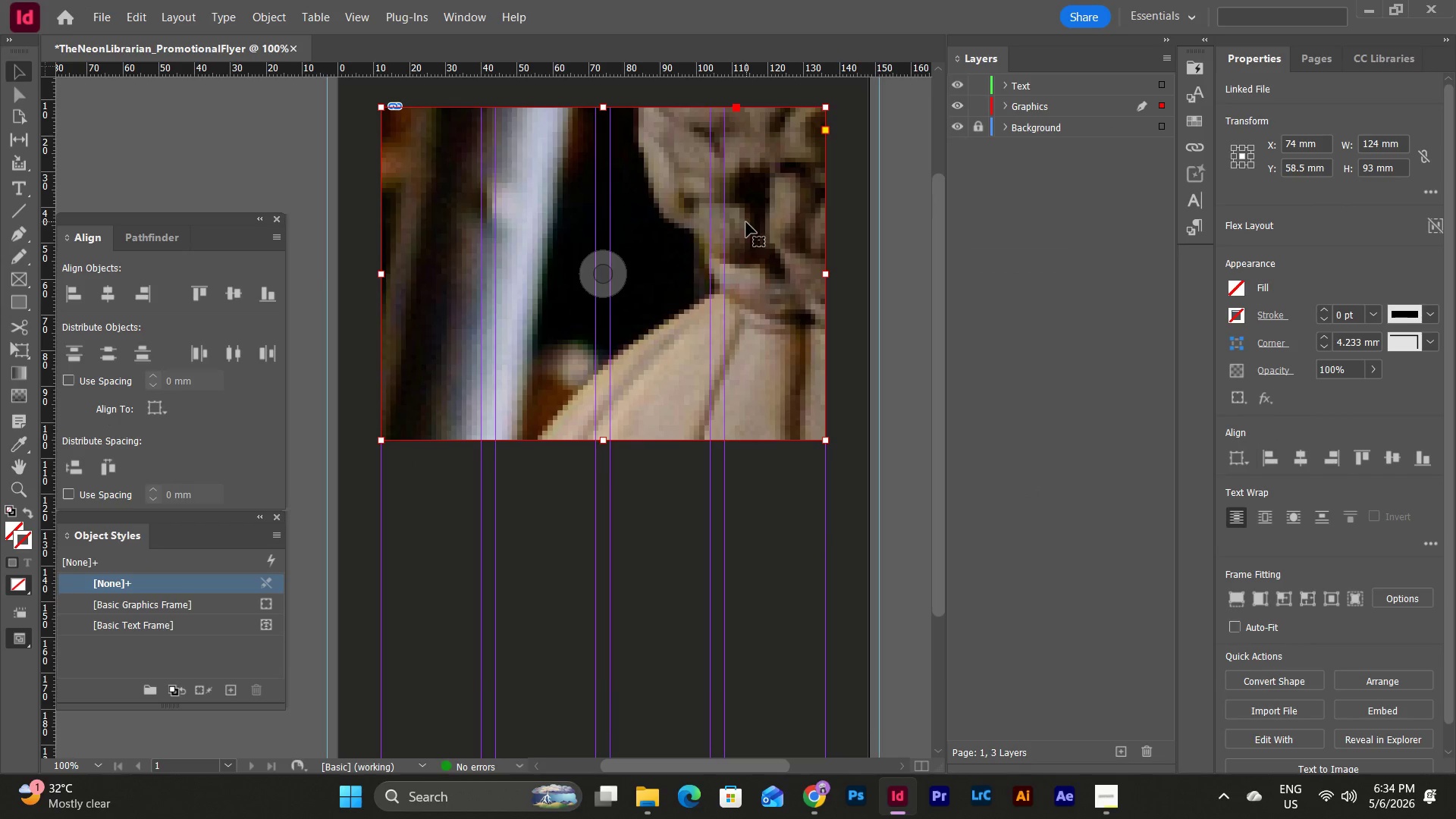 
double_click([746, 222])
 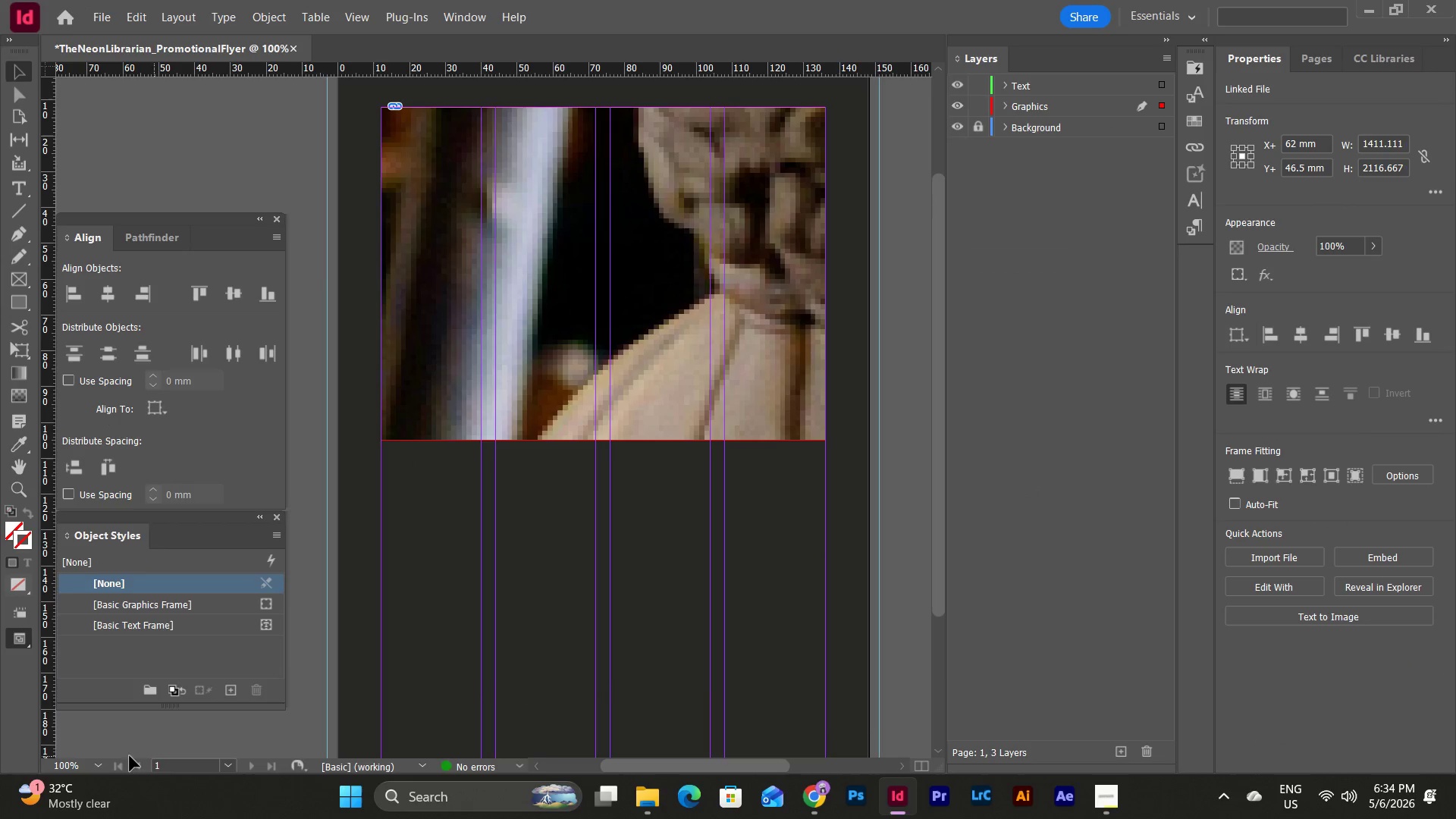 
left_click([100, 764])
 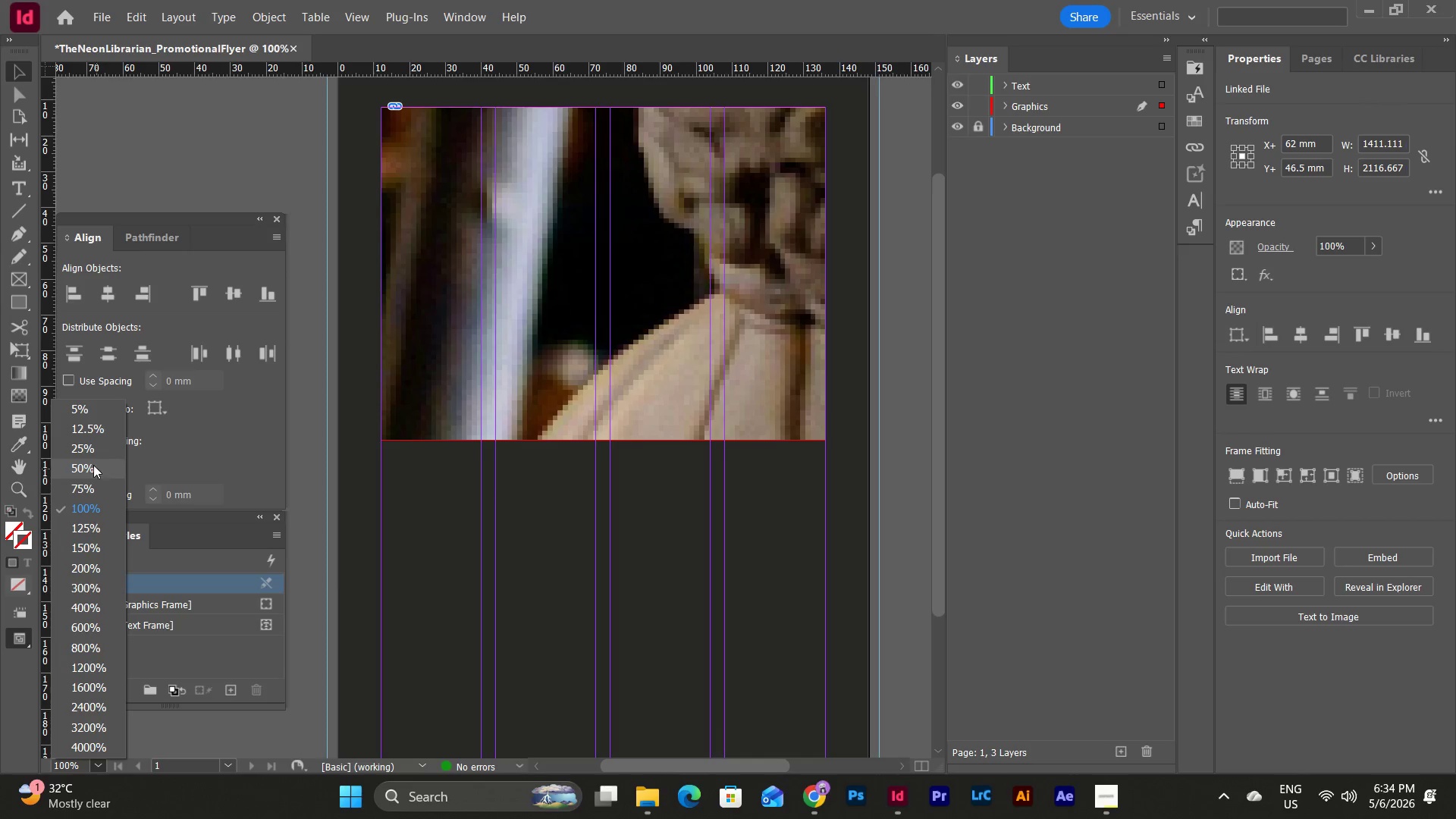 
left_click([93, 445])
 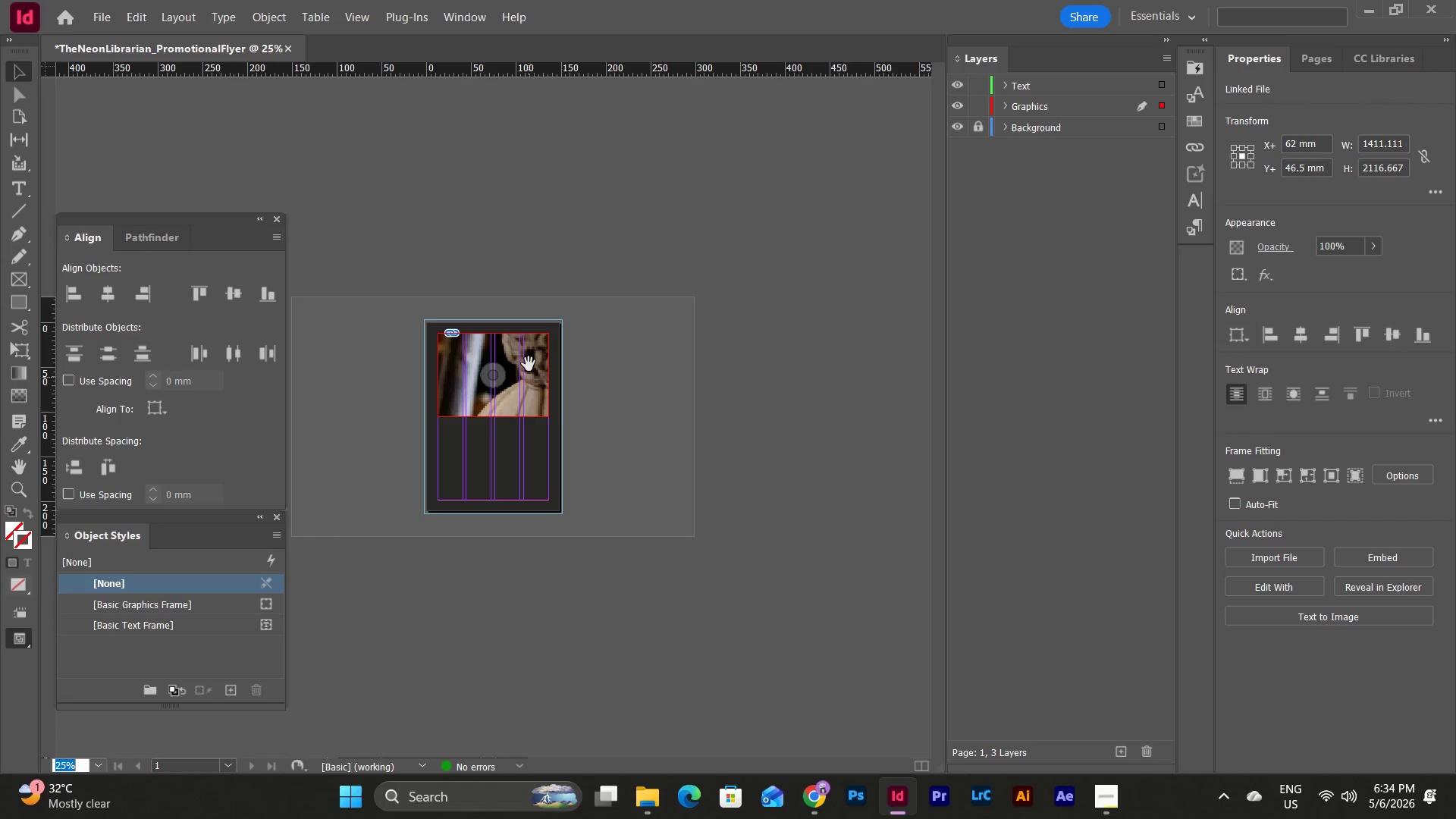 
double_click([529, 363])
 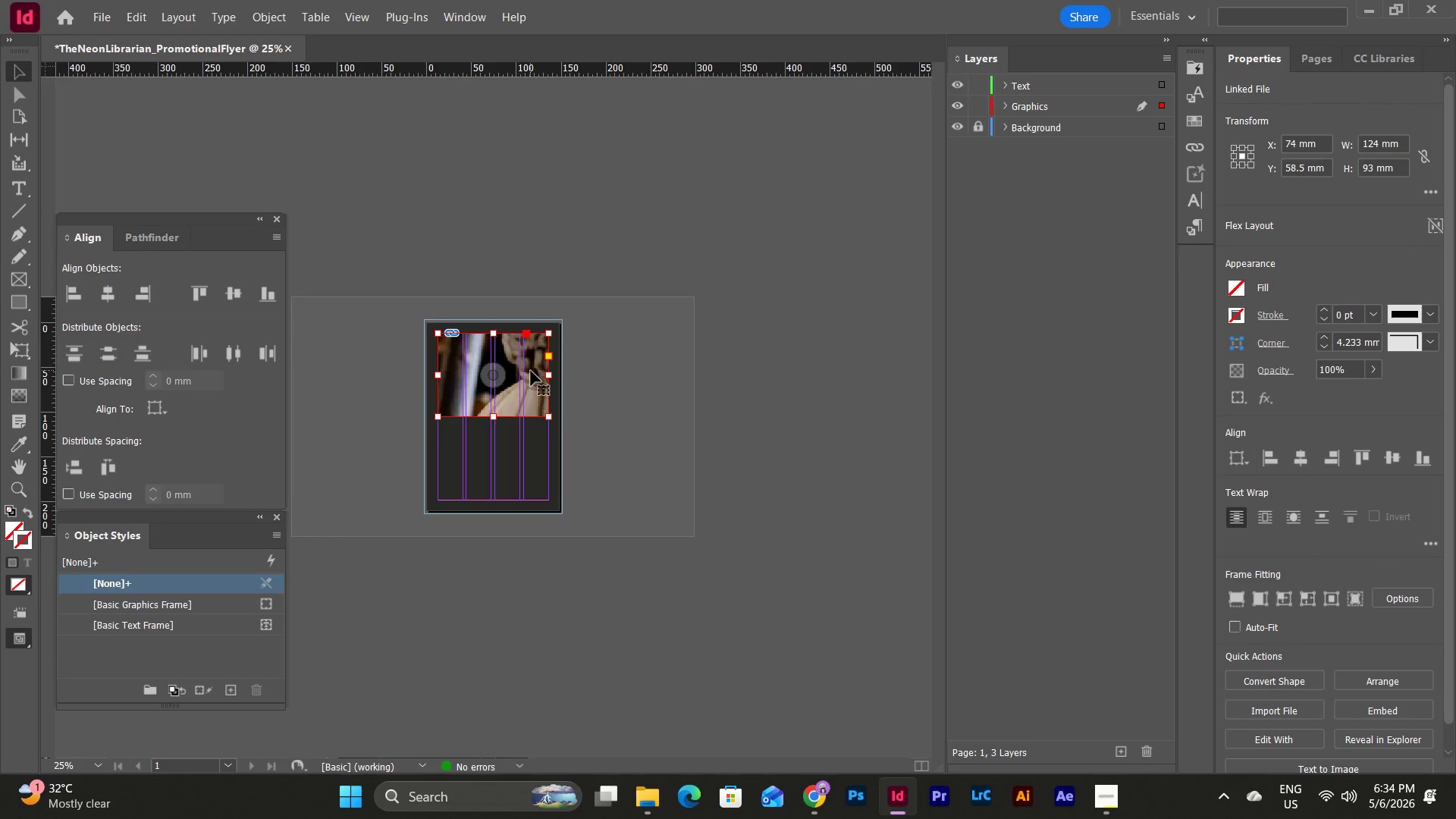 
double_click([531, 371])
 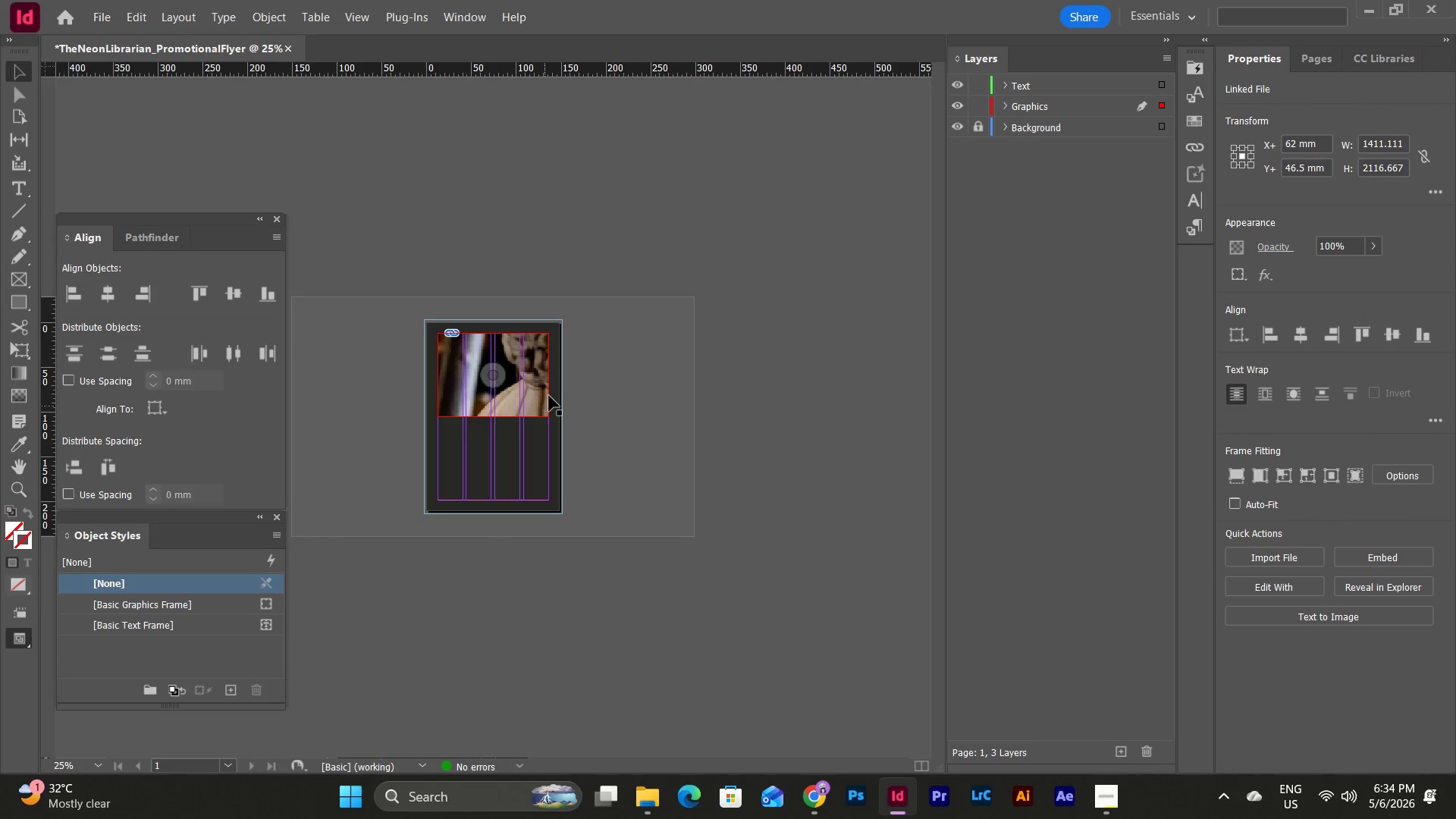 
double_click([538, 388])
 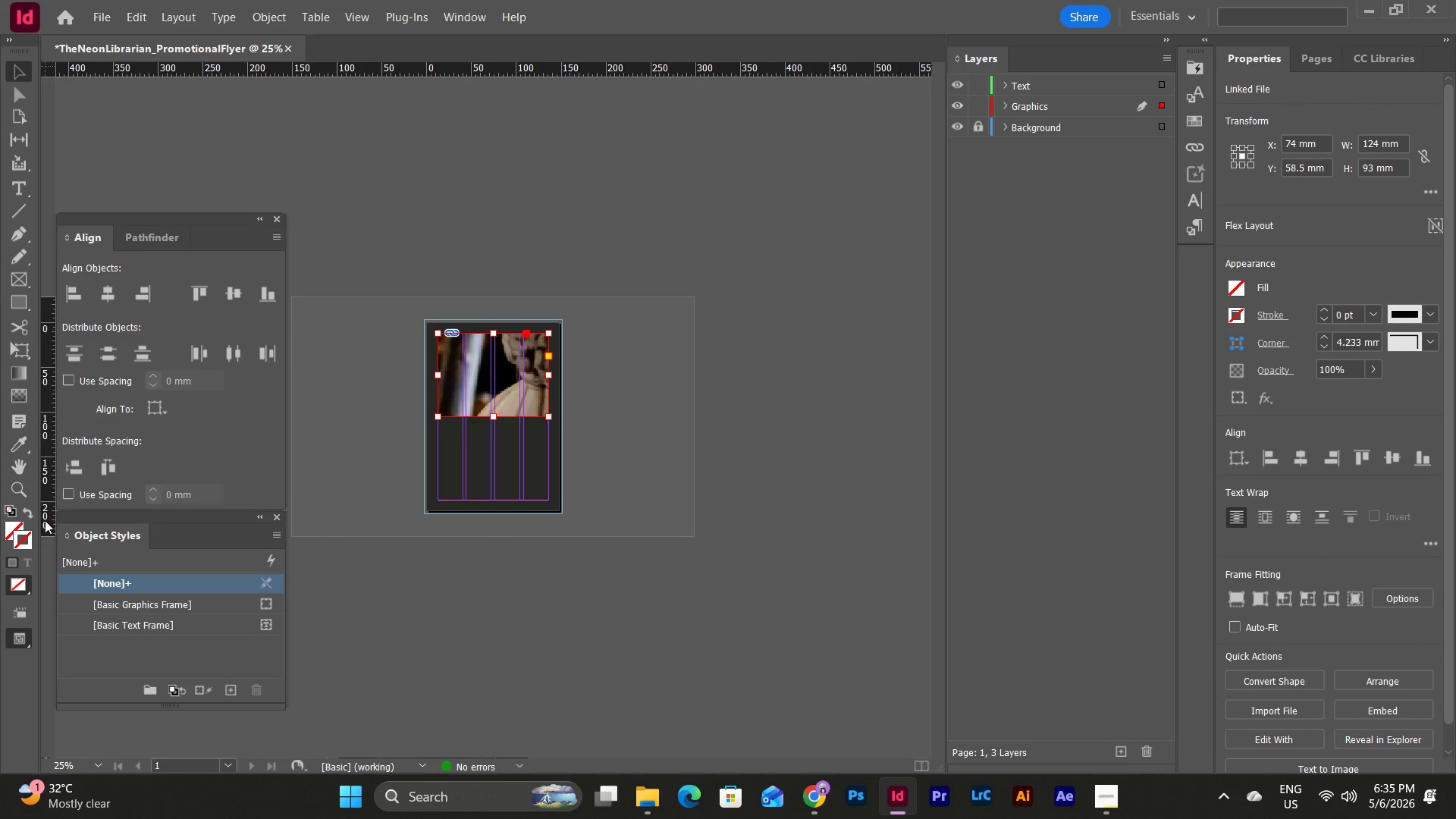 
left_click([102, 766])
 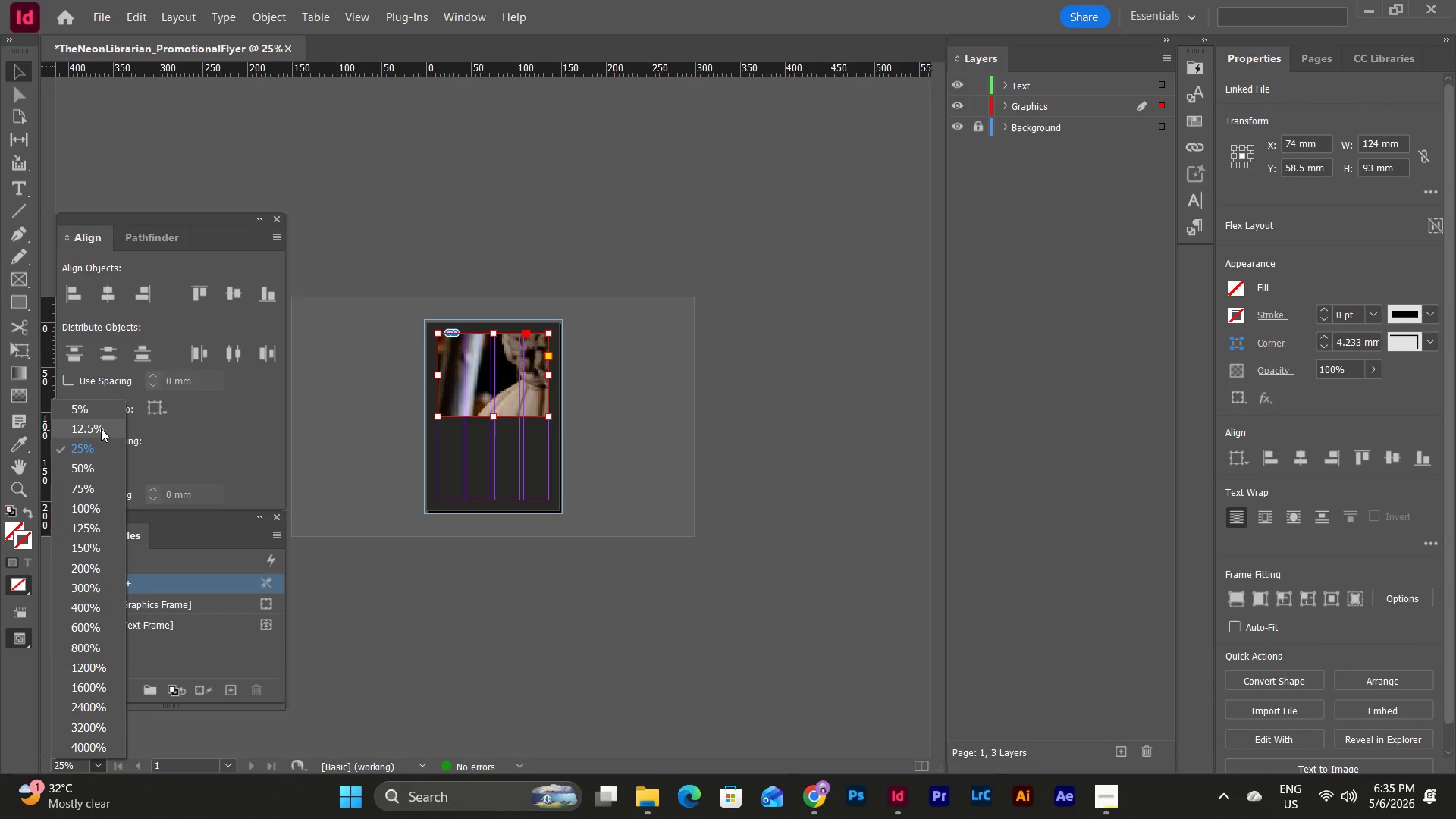 
left_click([101, 428])
 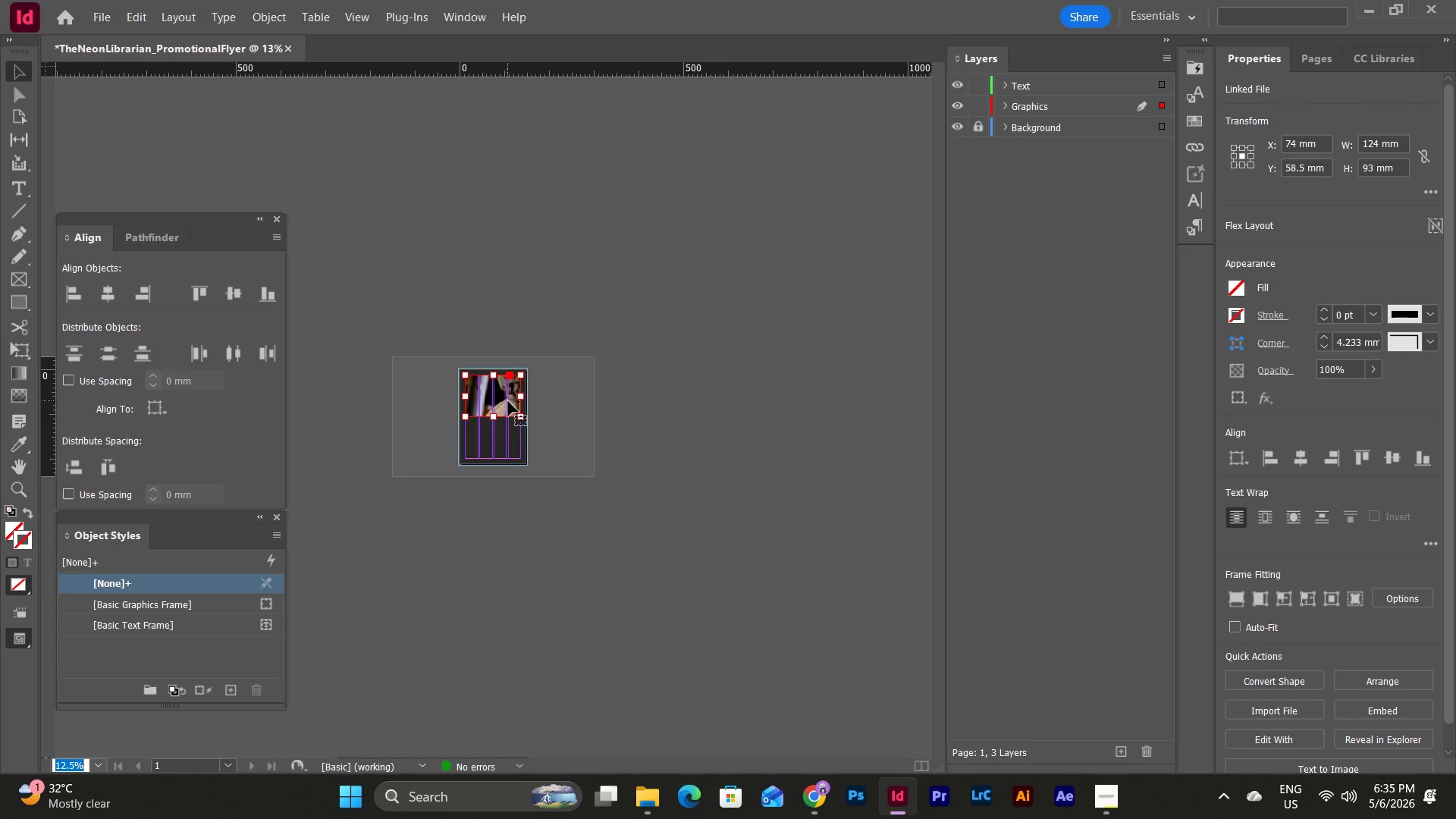 
double_click([514, 403])
 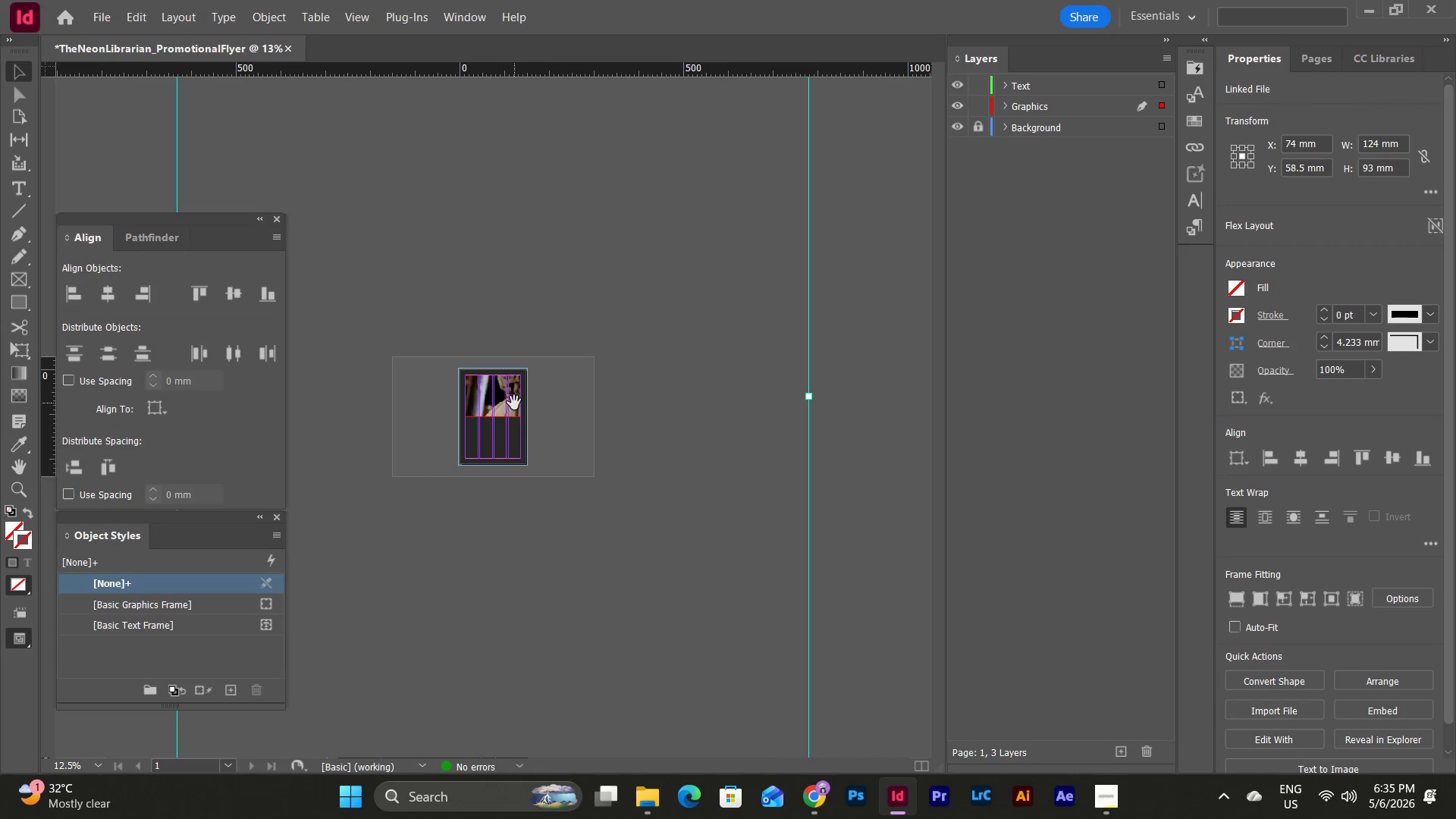 
triple_click([514, 403])
 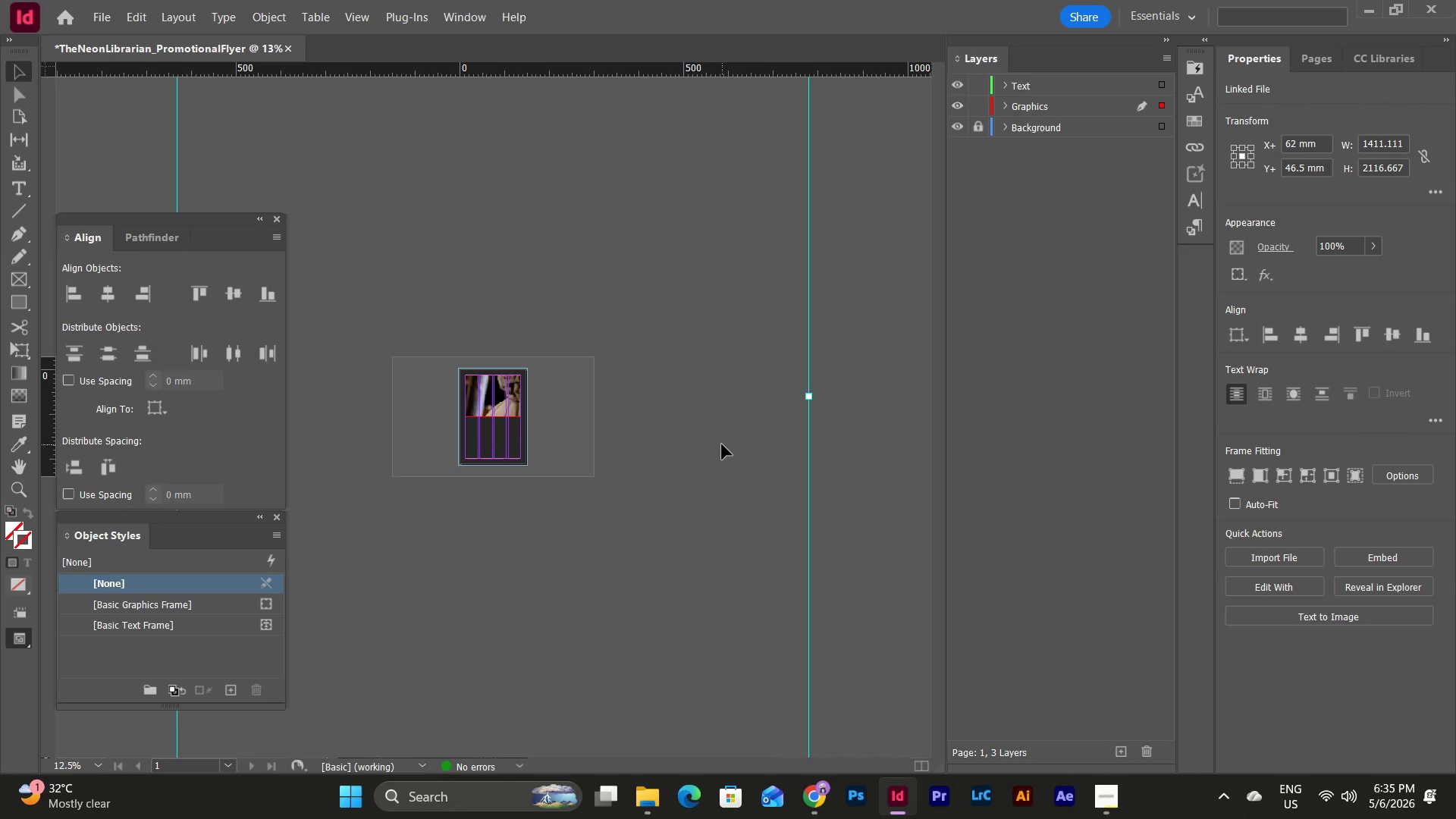 
scroll: coordinate [723, 445], scroll_direction: up, amount: 3.0
 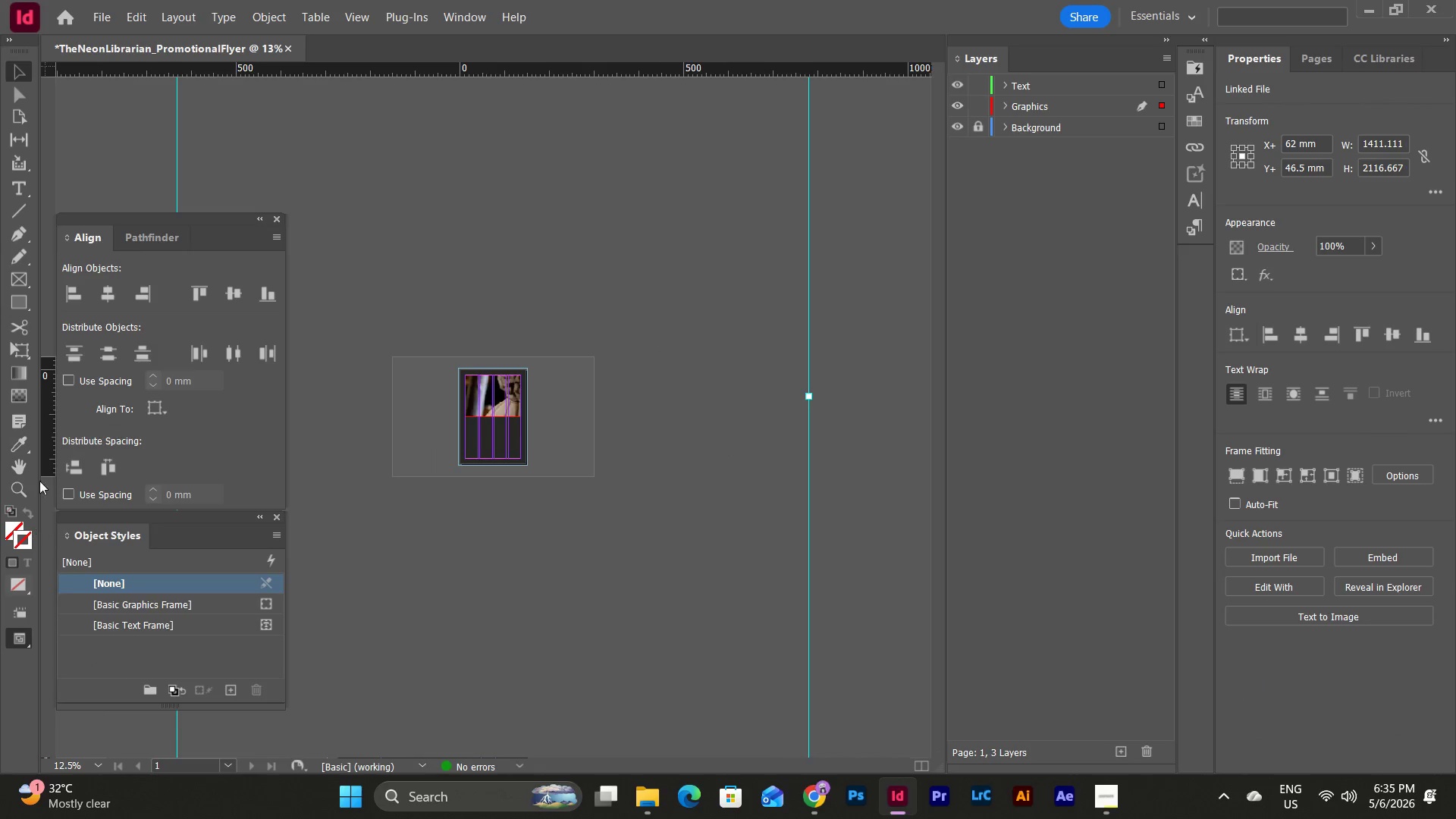 
left_click([675, 404])
 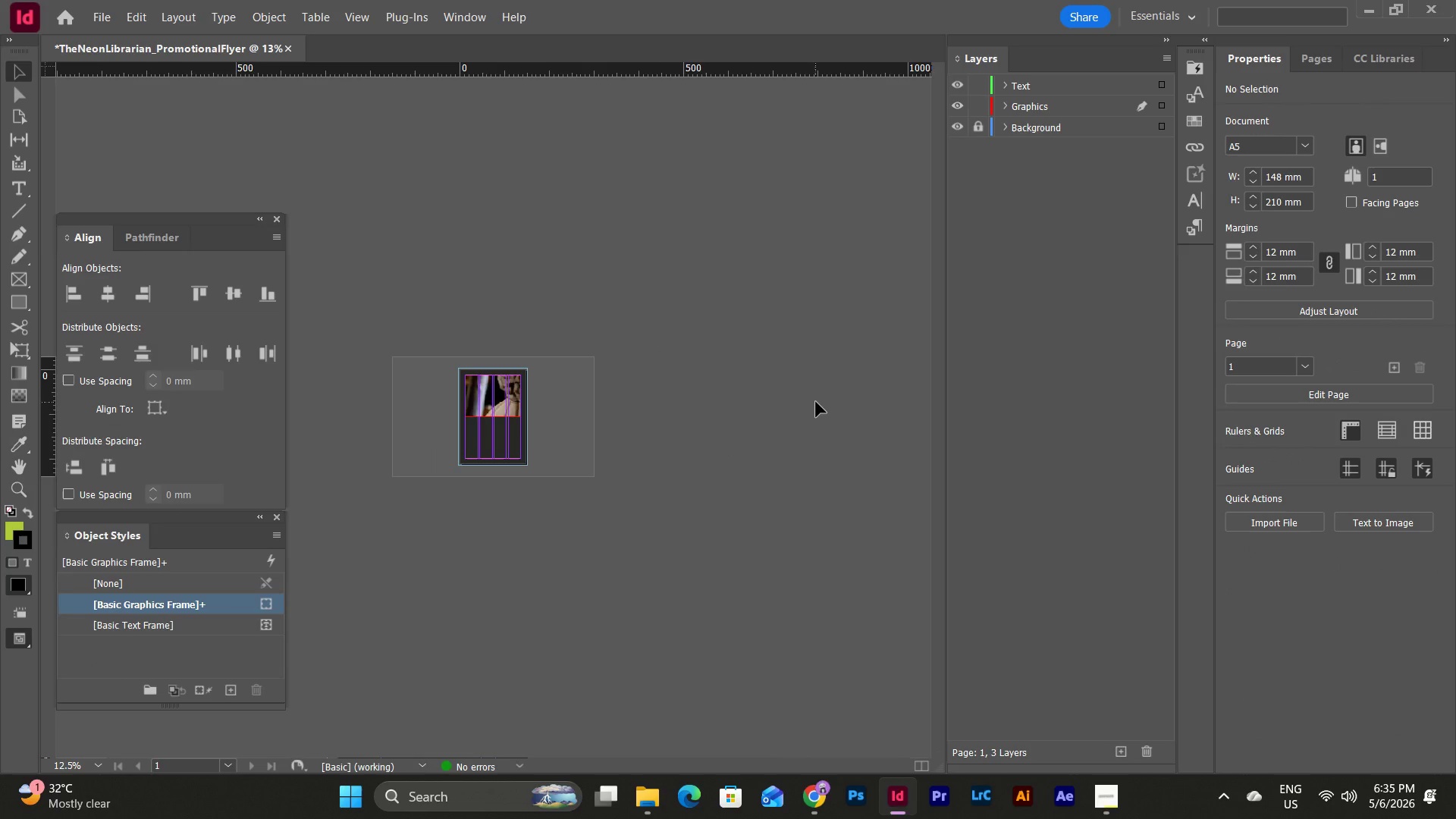 
left_click([816, 402])
 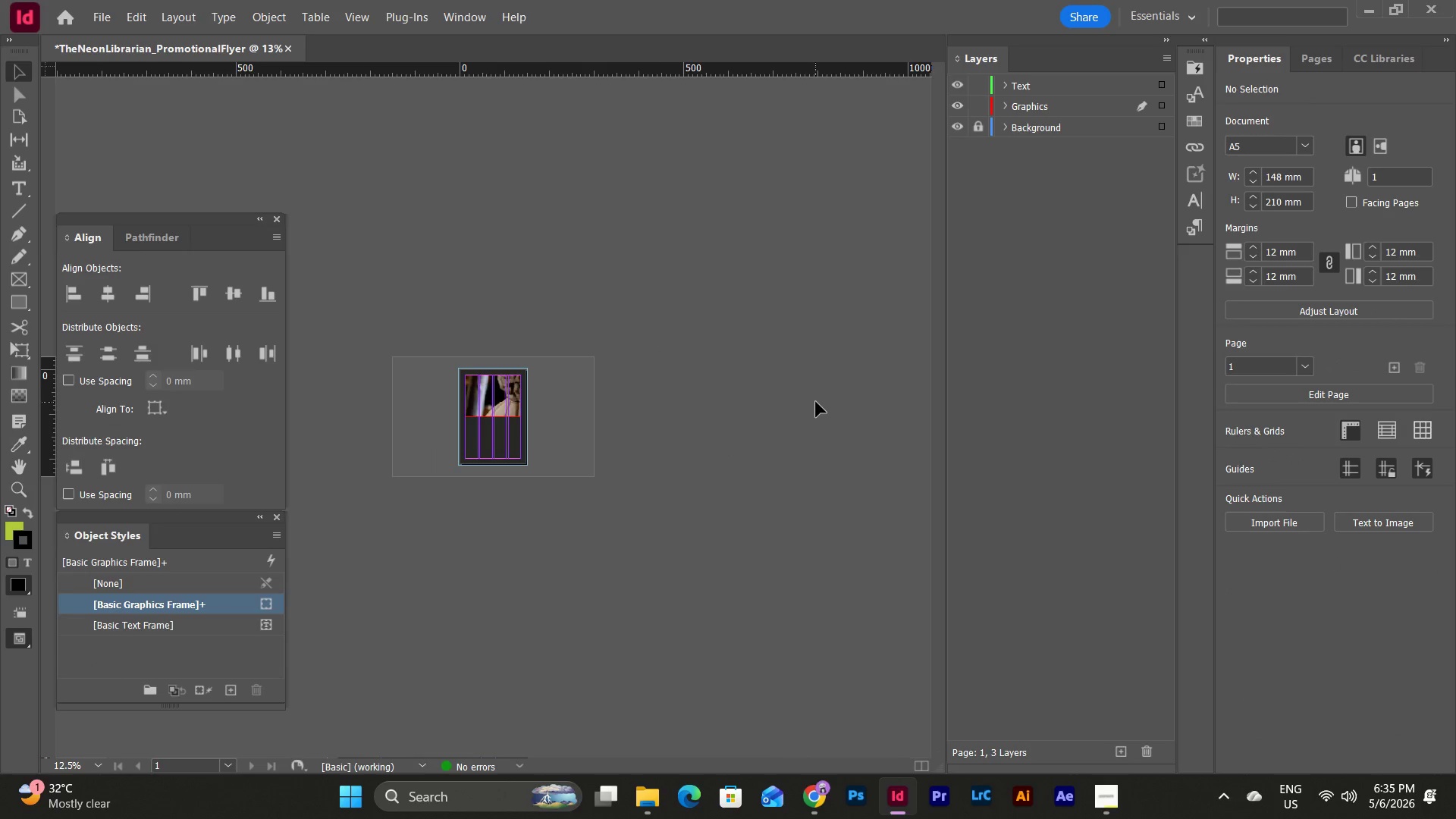 
key(Control+Z)
 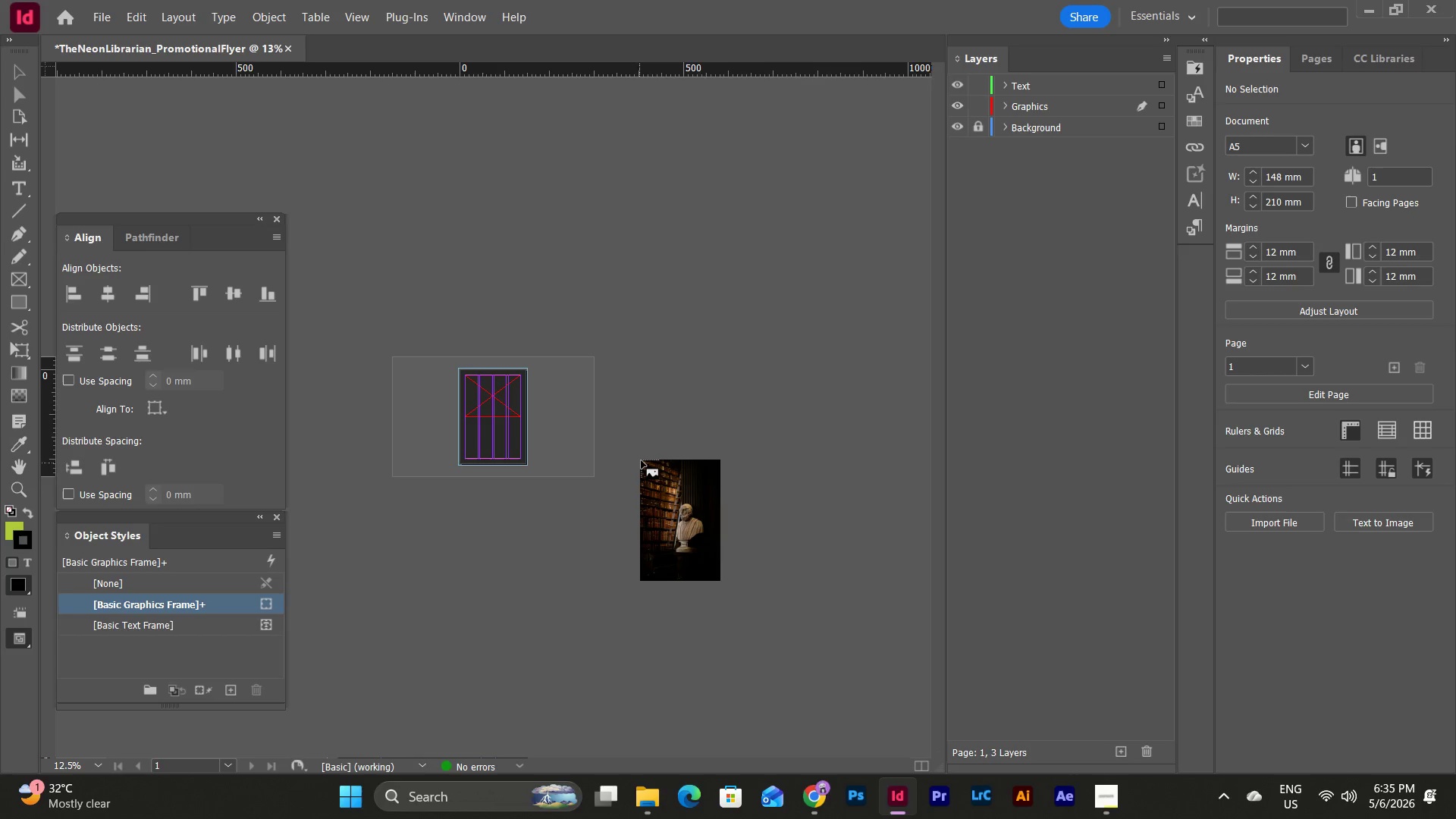 
key(Escape)
 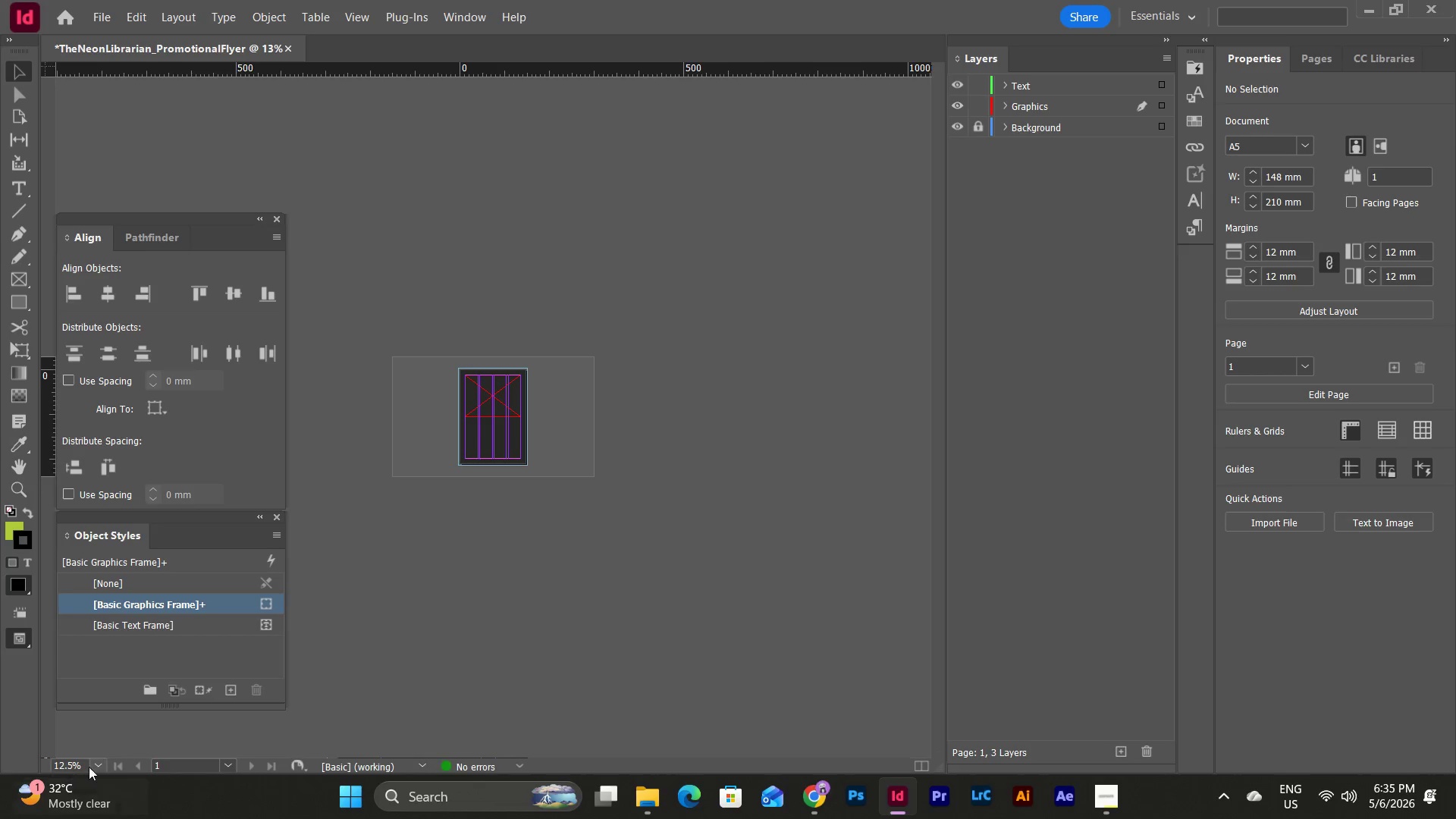 
left_click([93, 764])
 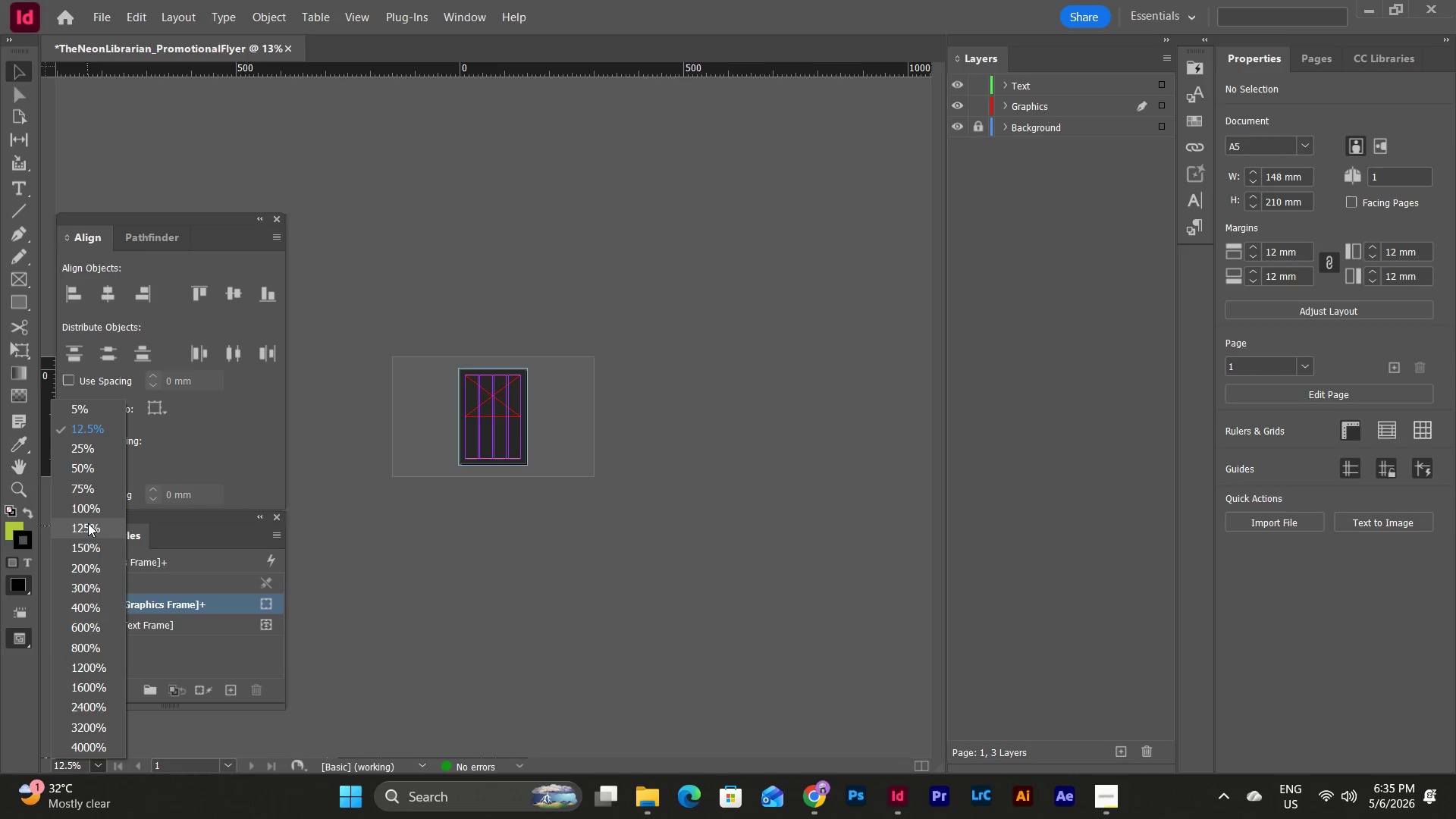 
left_click([88, 512])
 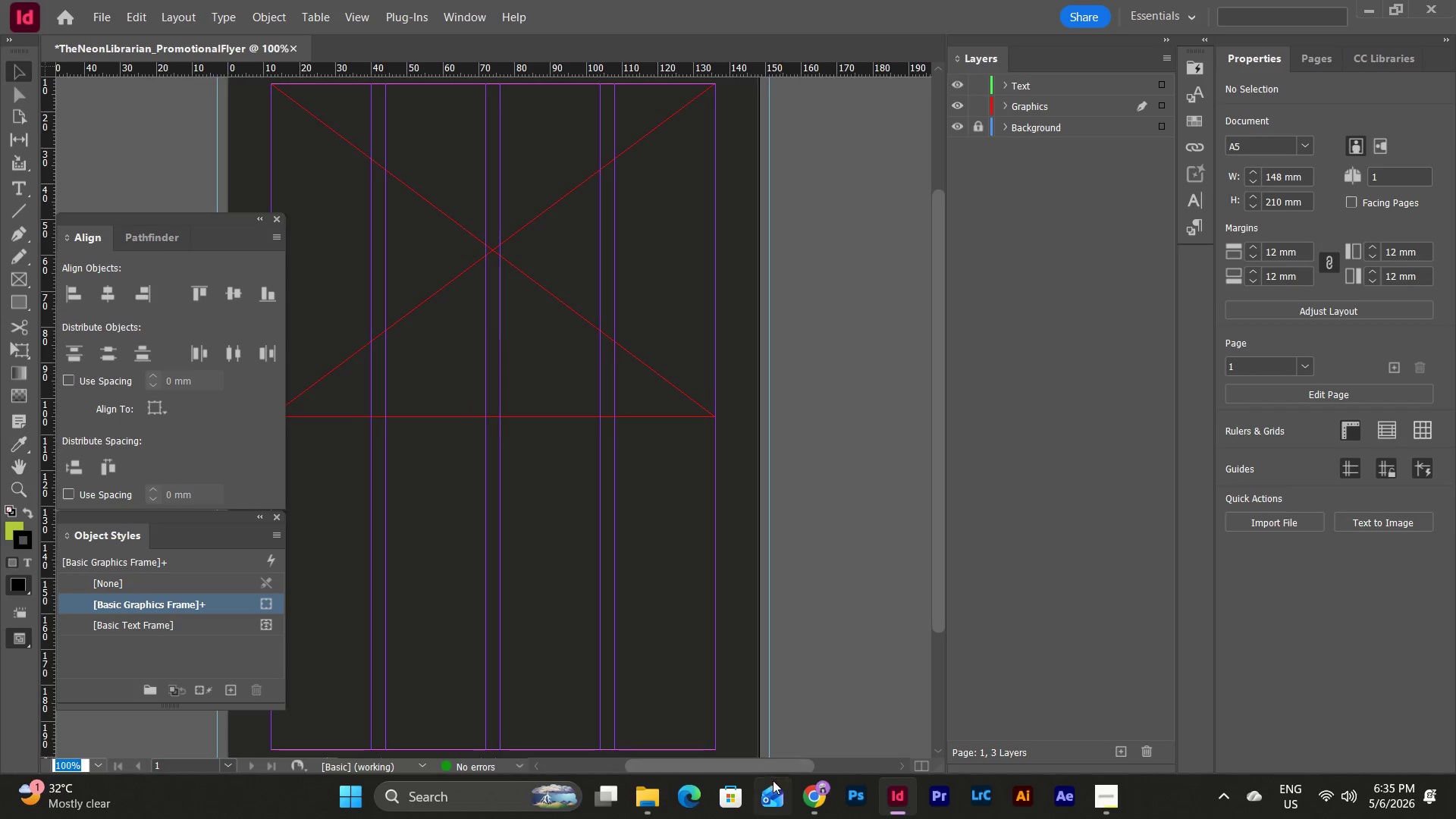 
left_click_drag(start_coordinate=[780, 764], to_coordinate=[750, 763])
 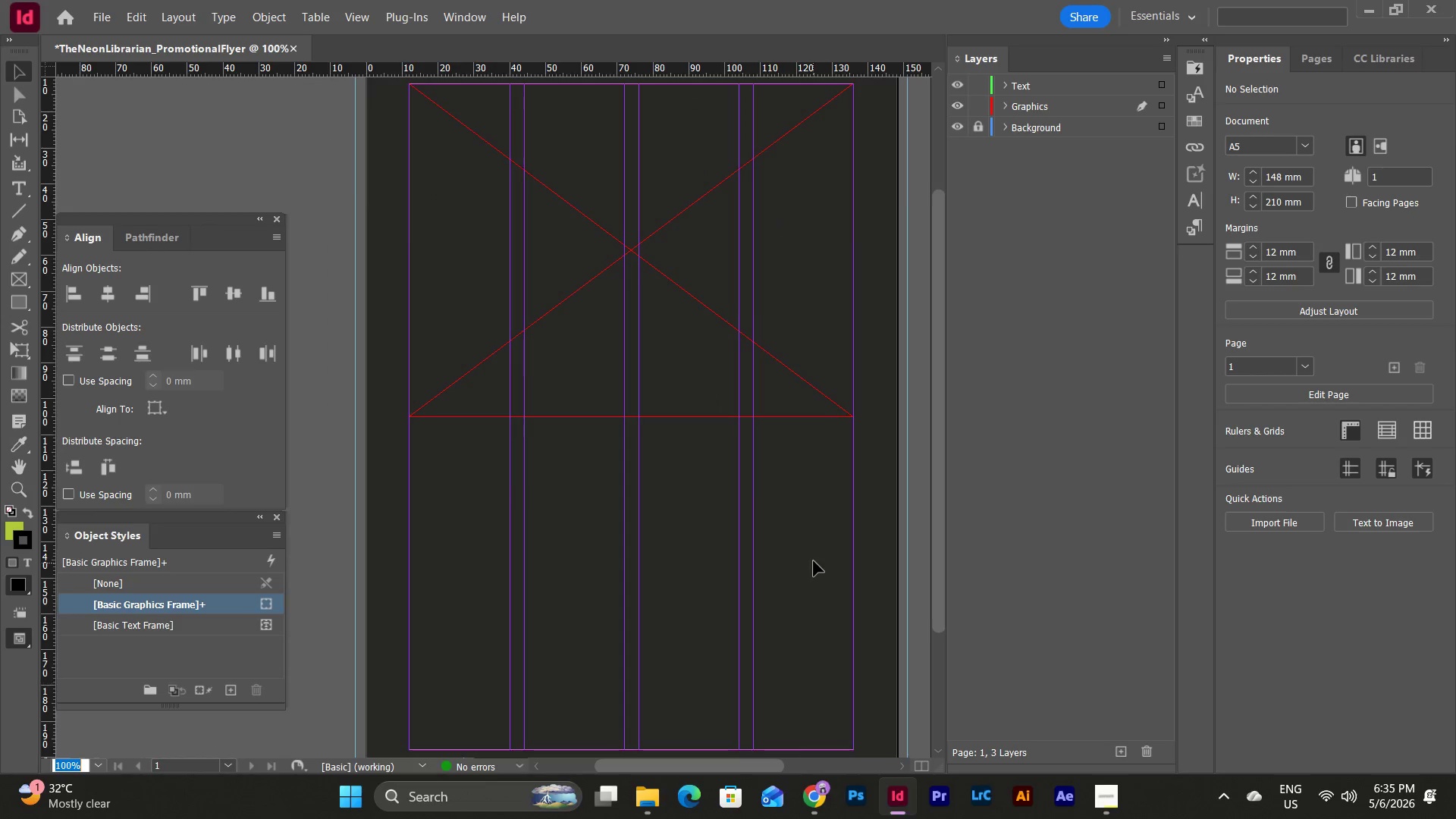 
scroll: coordinate [814, 561], scroll_direction: up, amount: 4.0
 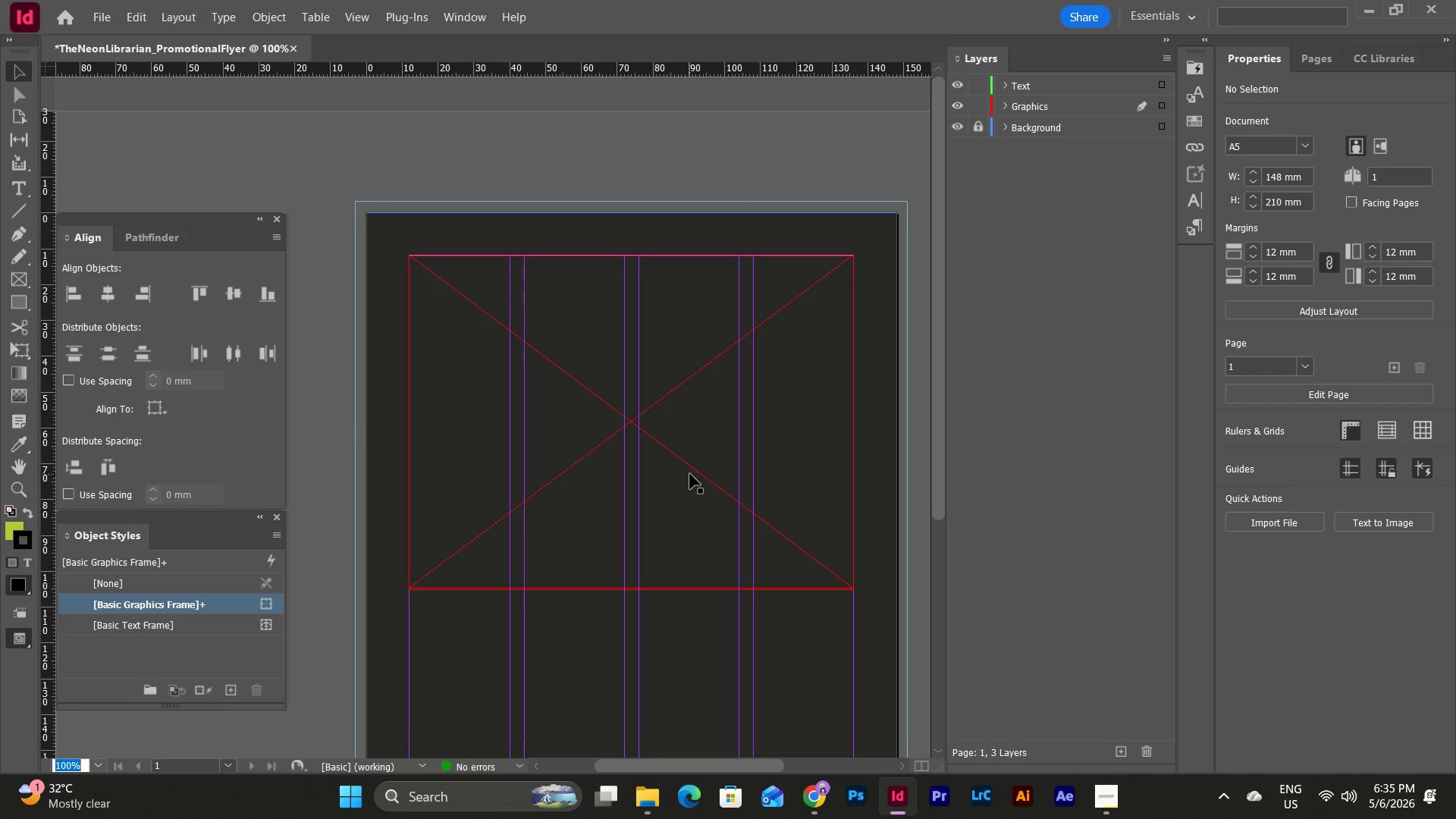 
left_click([690, 474])
 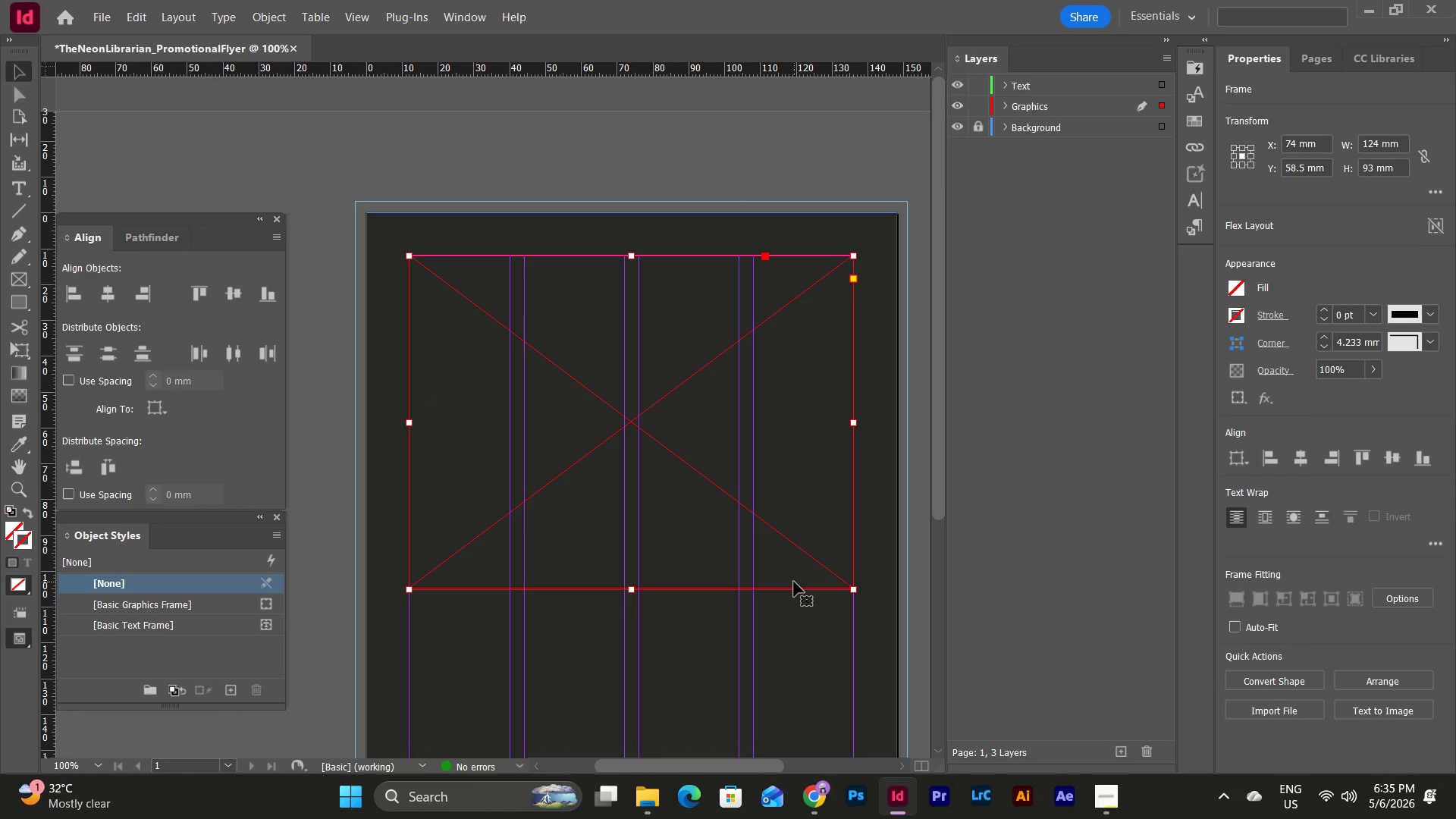 
wait(5.38)
 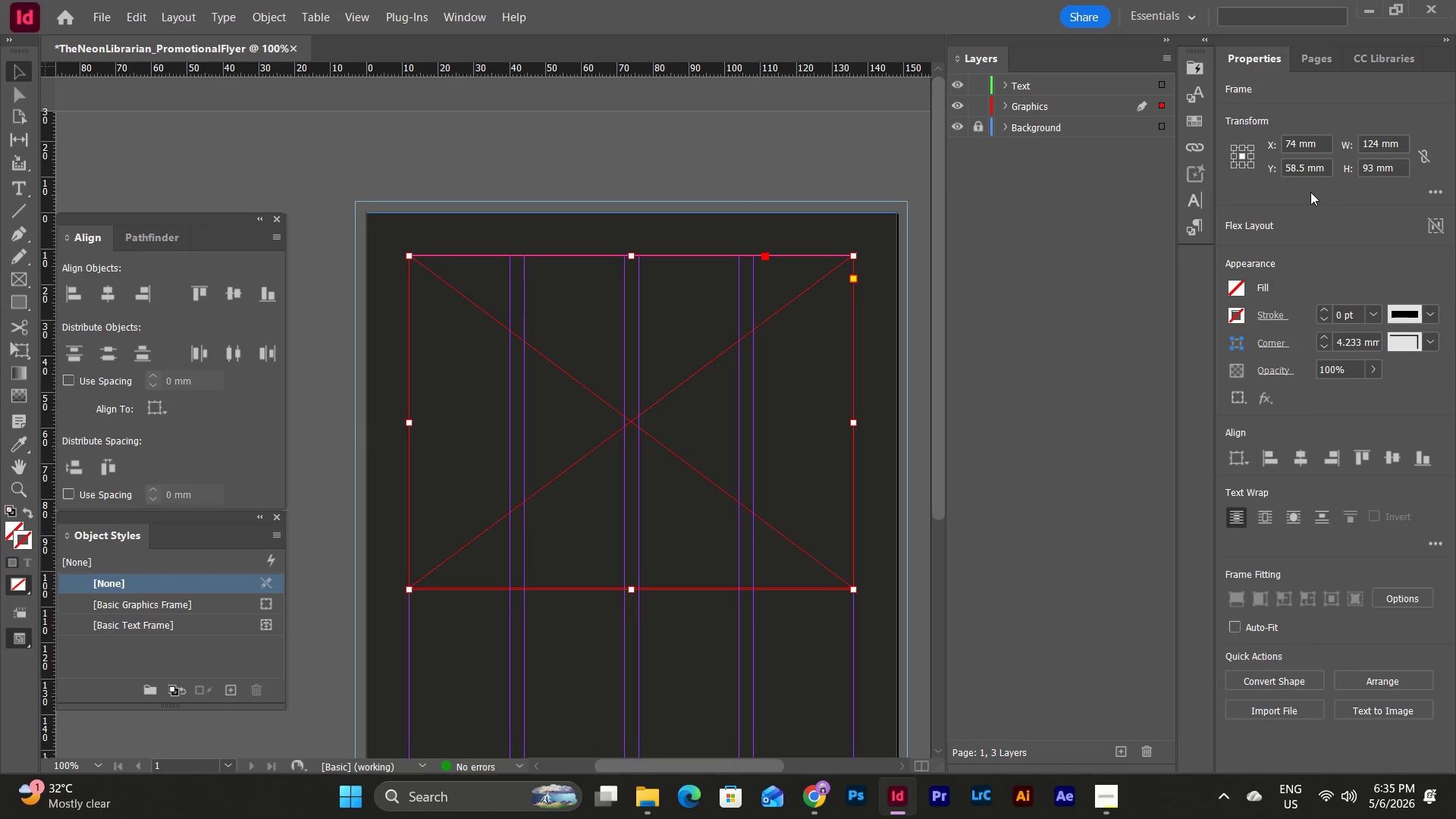 
left_click([830, 807])
 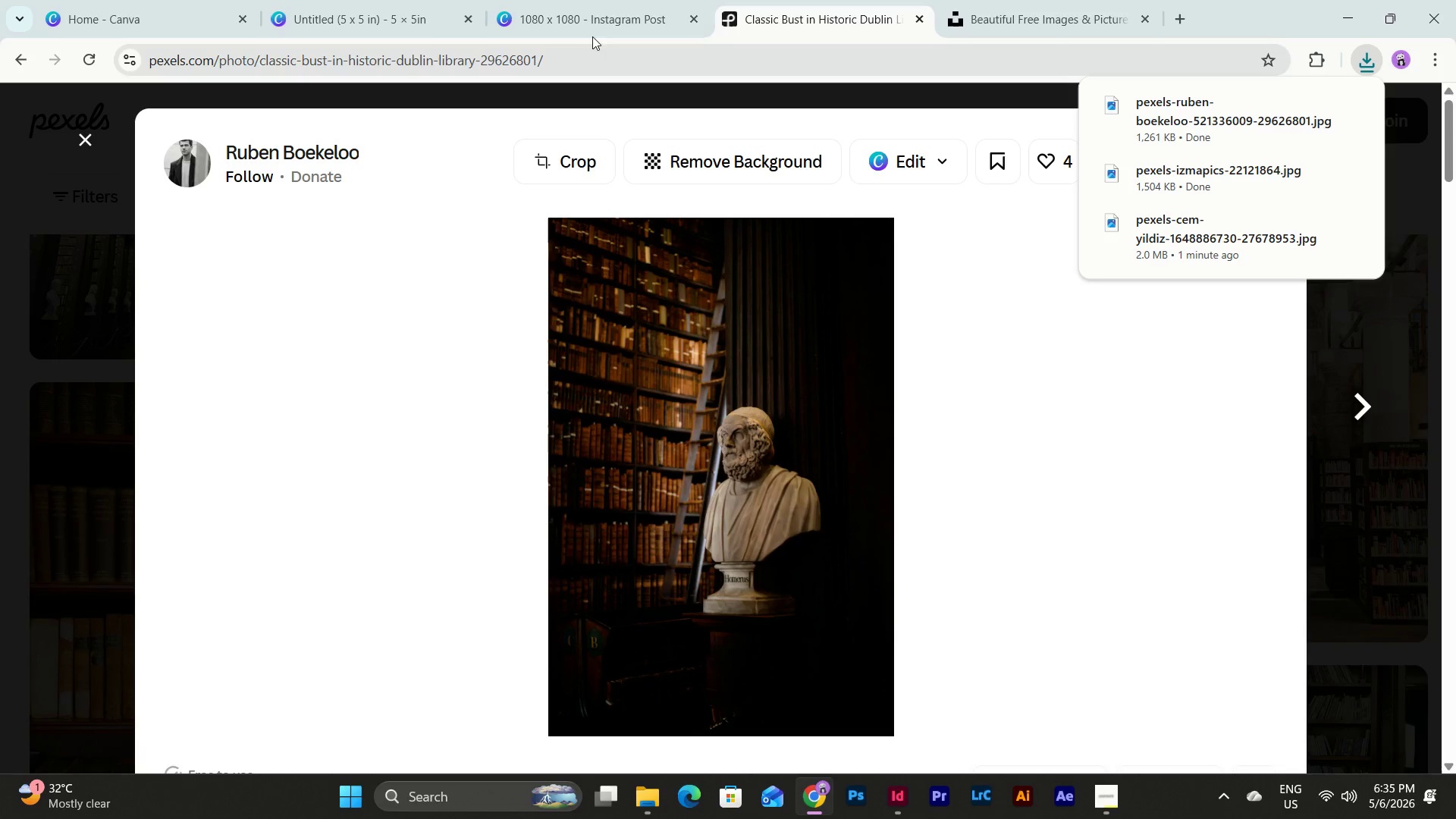 
left_click([403, 0])
 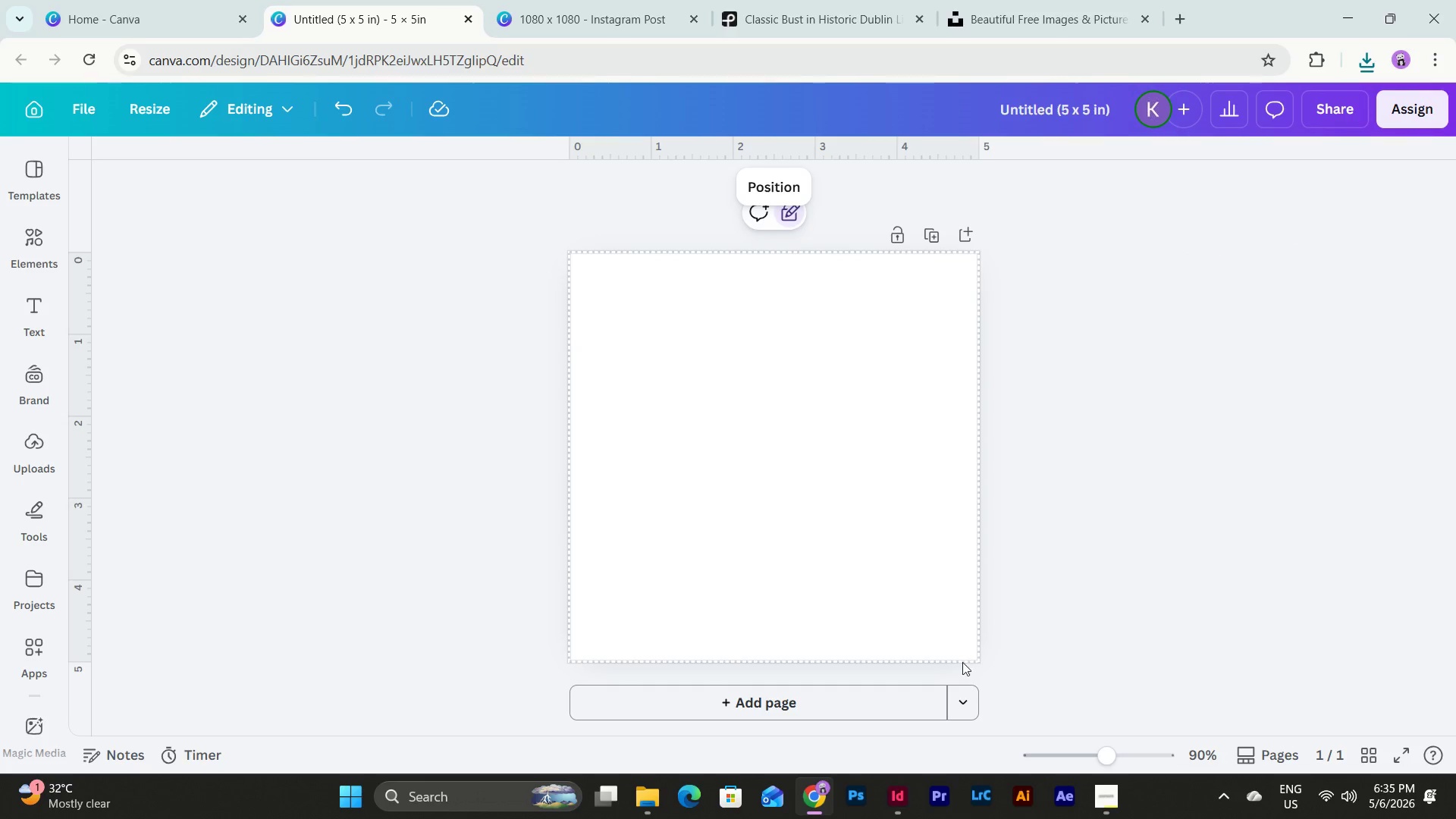 
left_click([962, 692])
 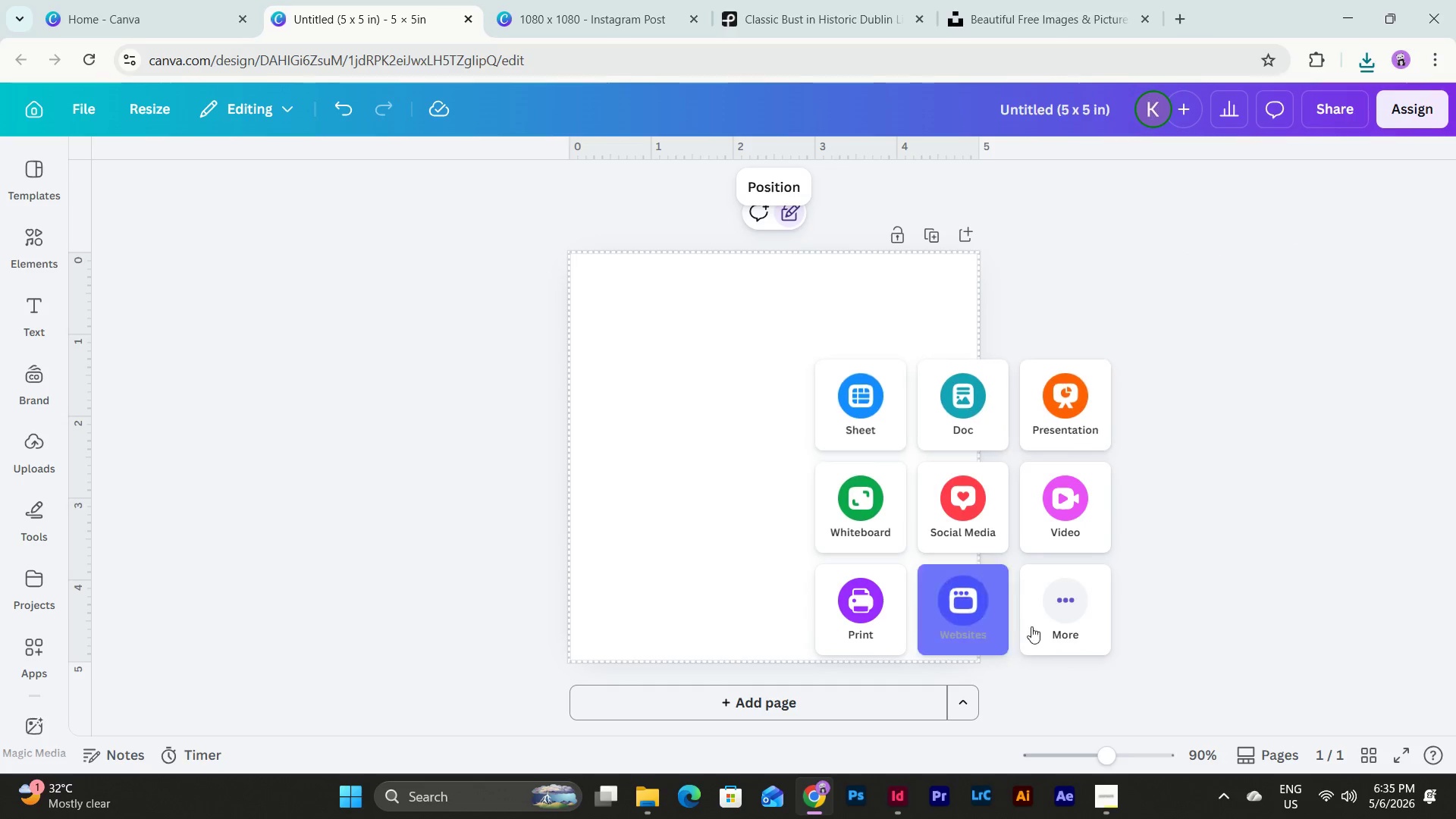 
left_click([1075, 610])
 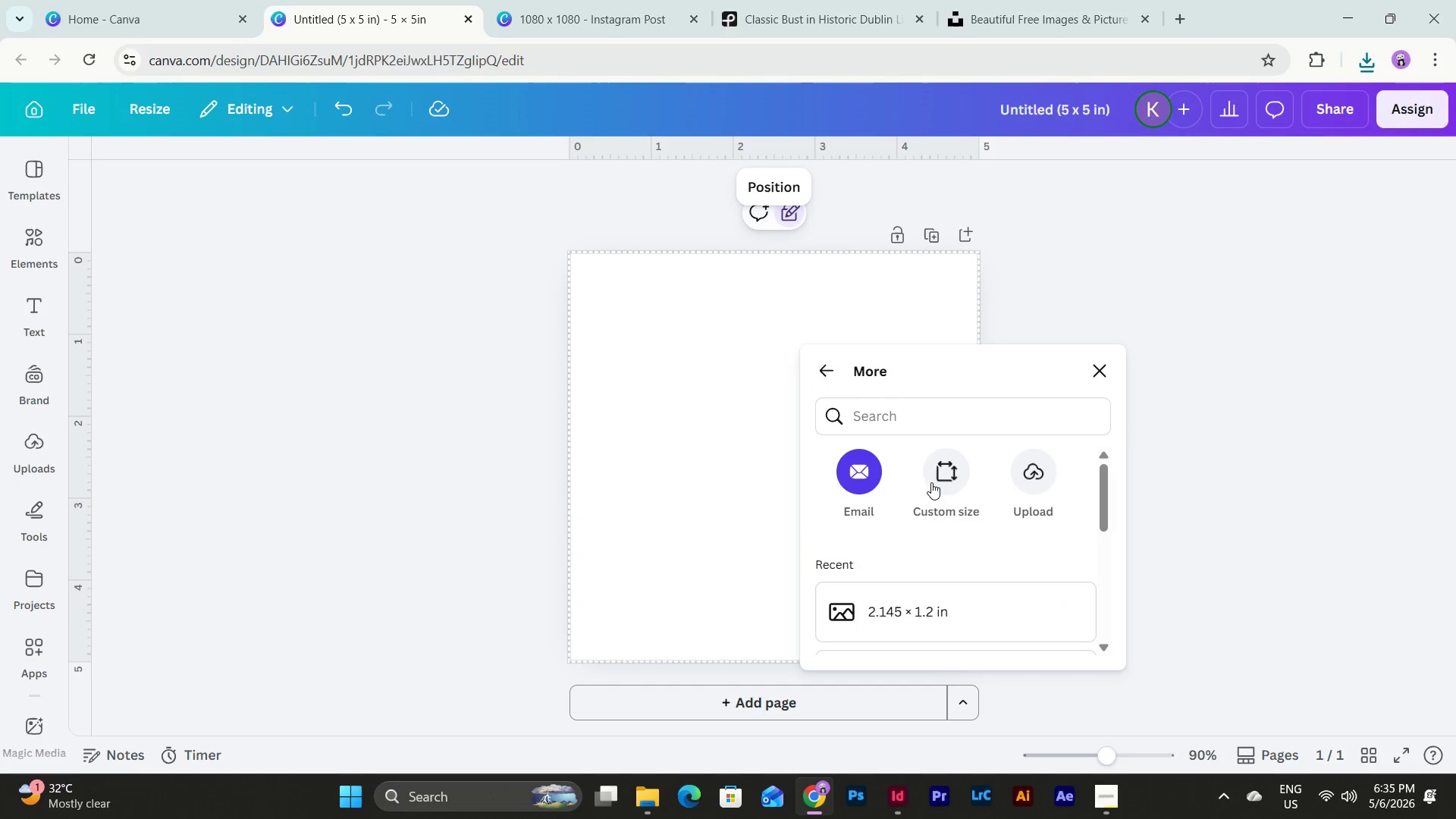 
left_click([946, 470])
 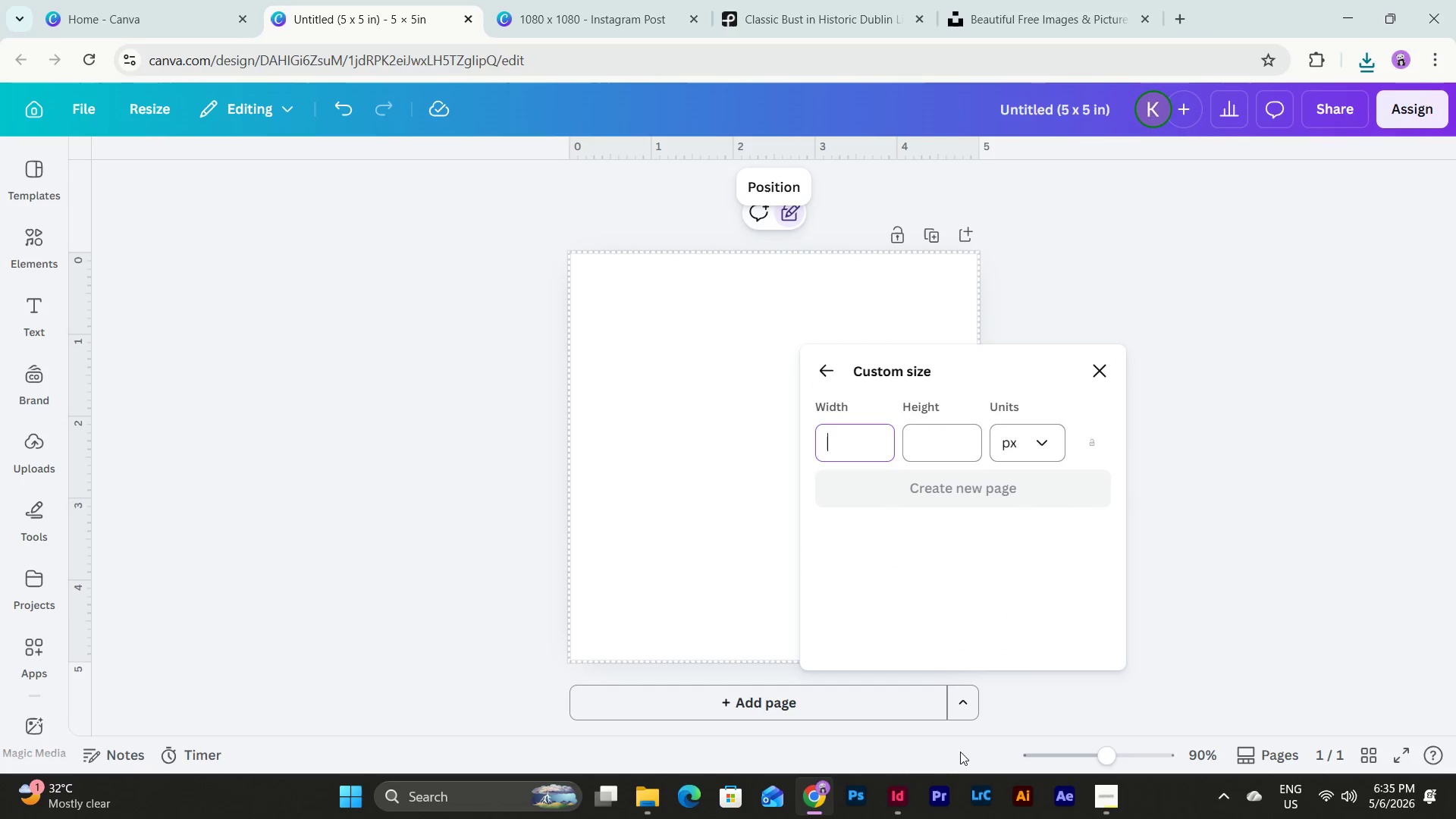 
left_click([900, 792])
 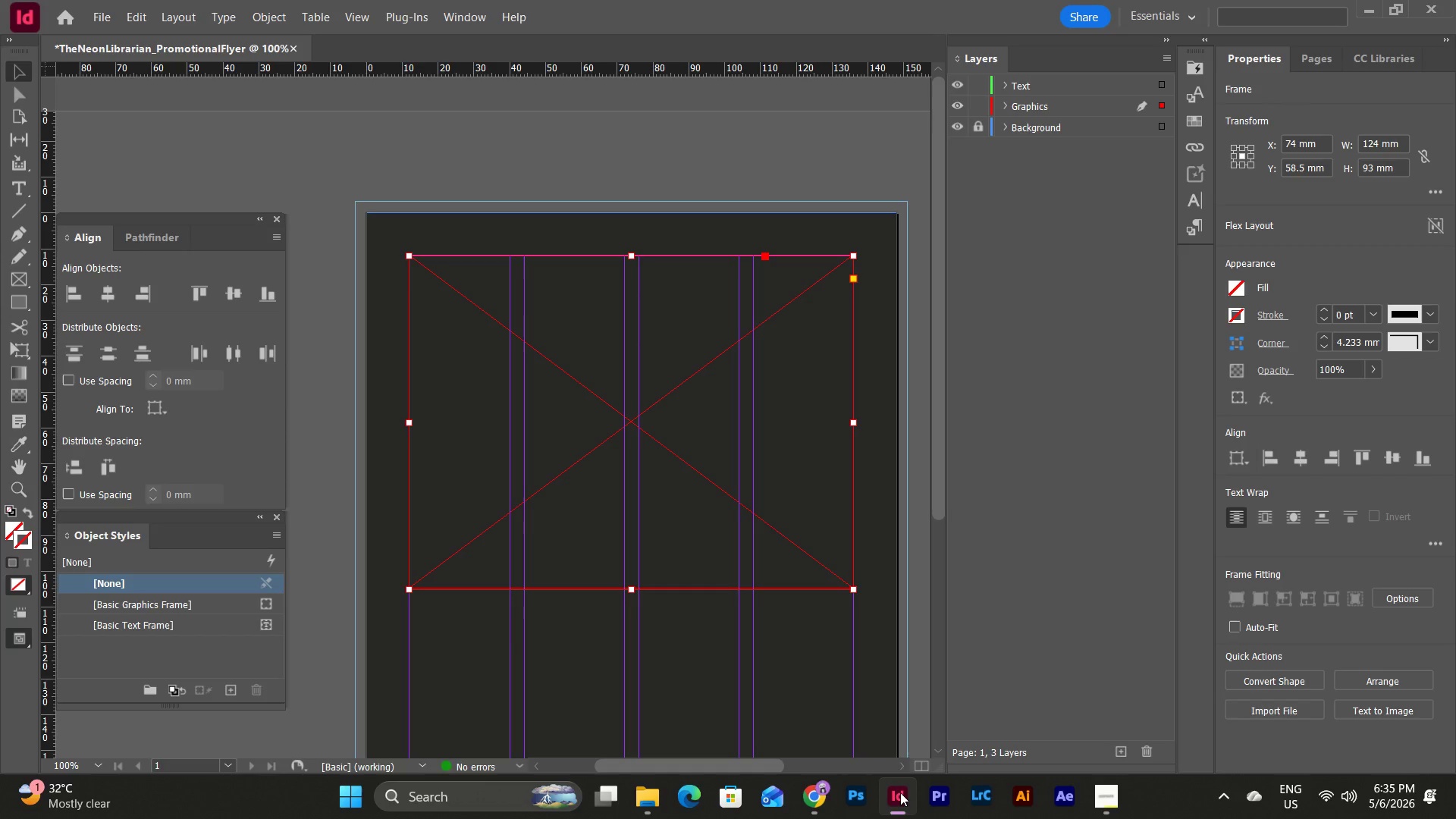 
left_click([900, 792])
 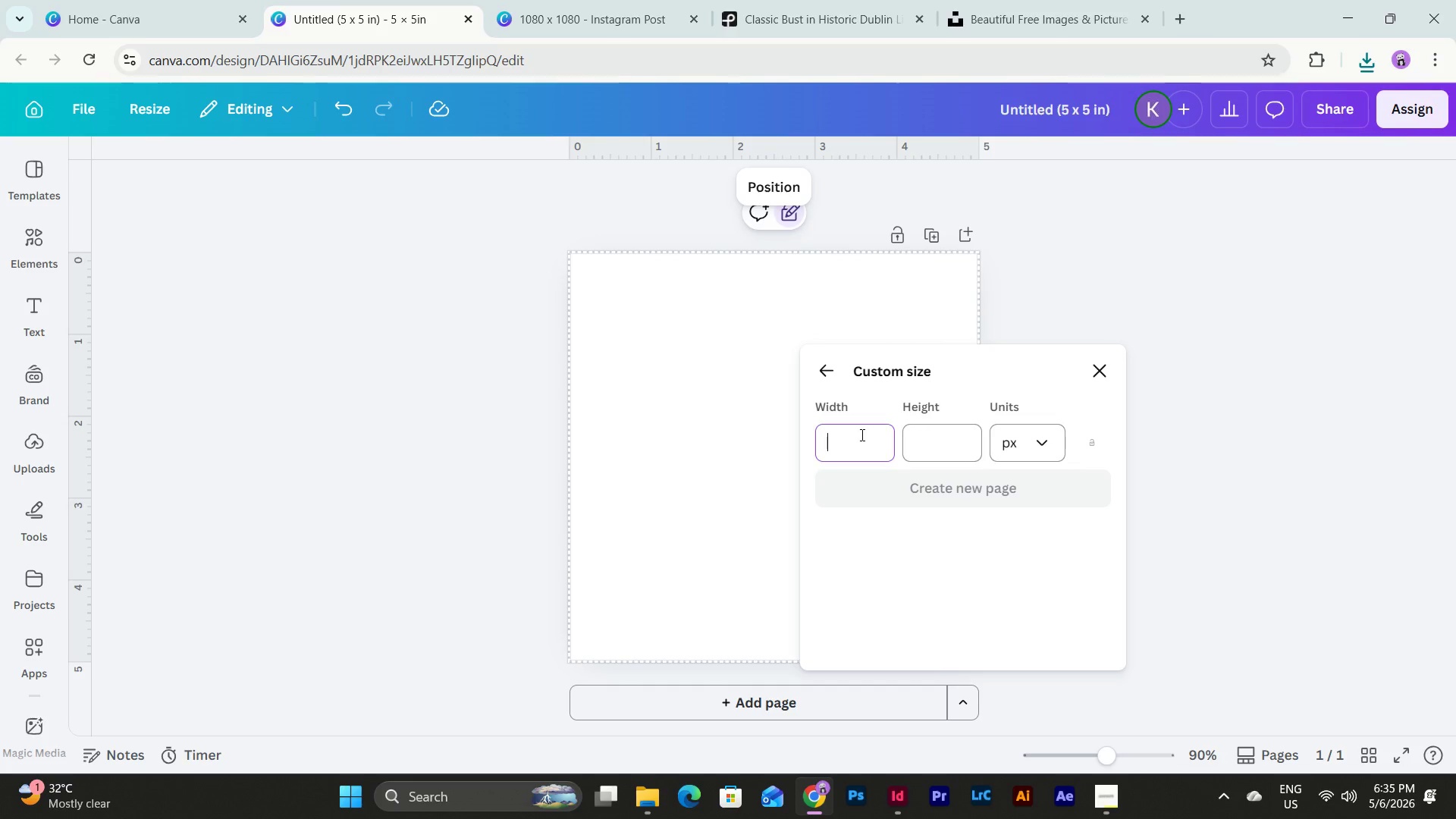 
left_click([1046, 447])
 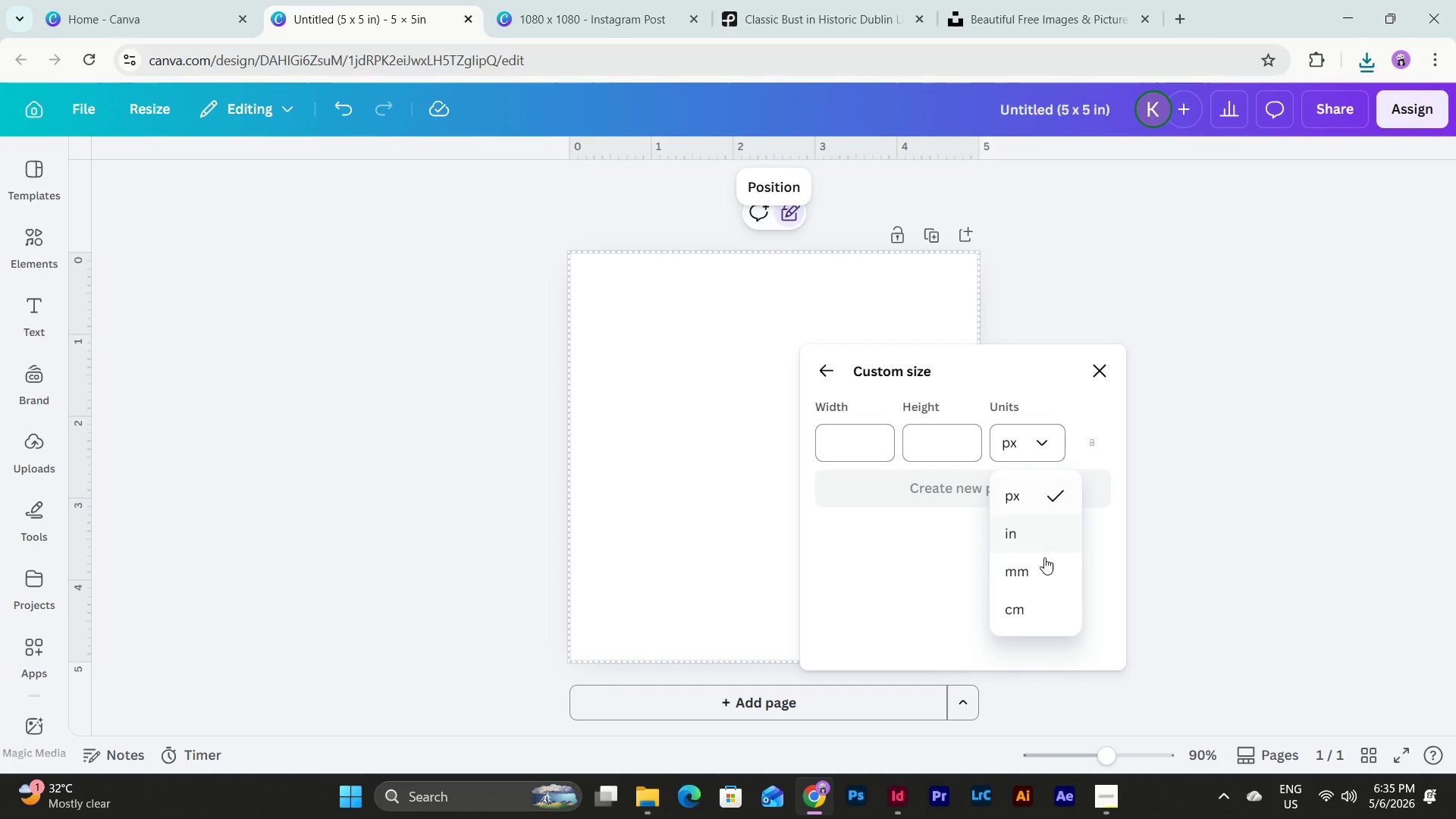 
left_click([1043, 566])
 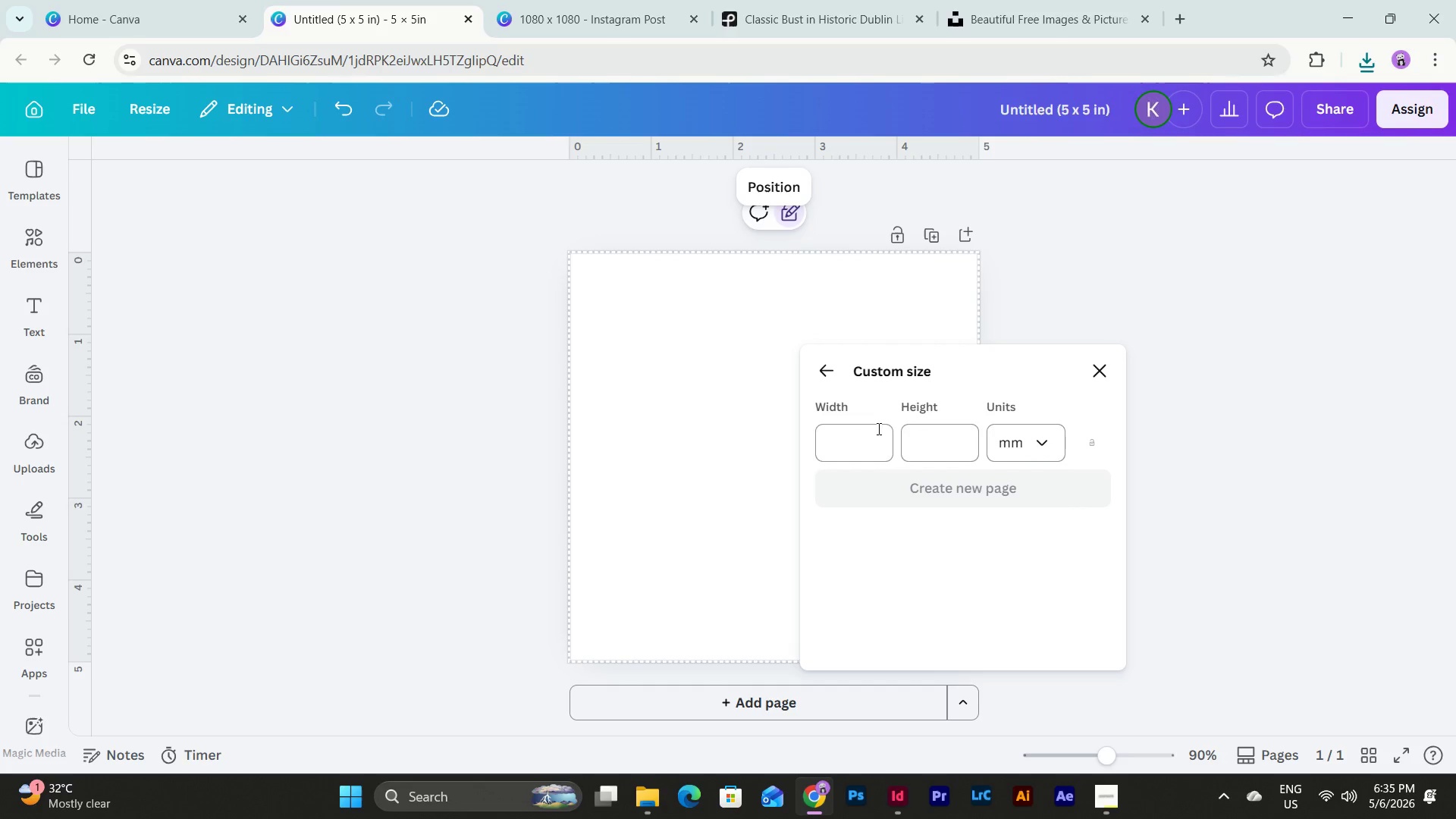 
left_click([848, 442])
 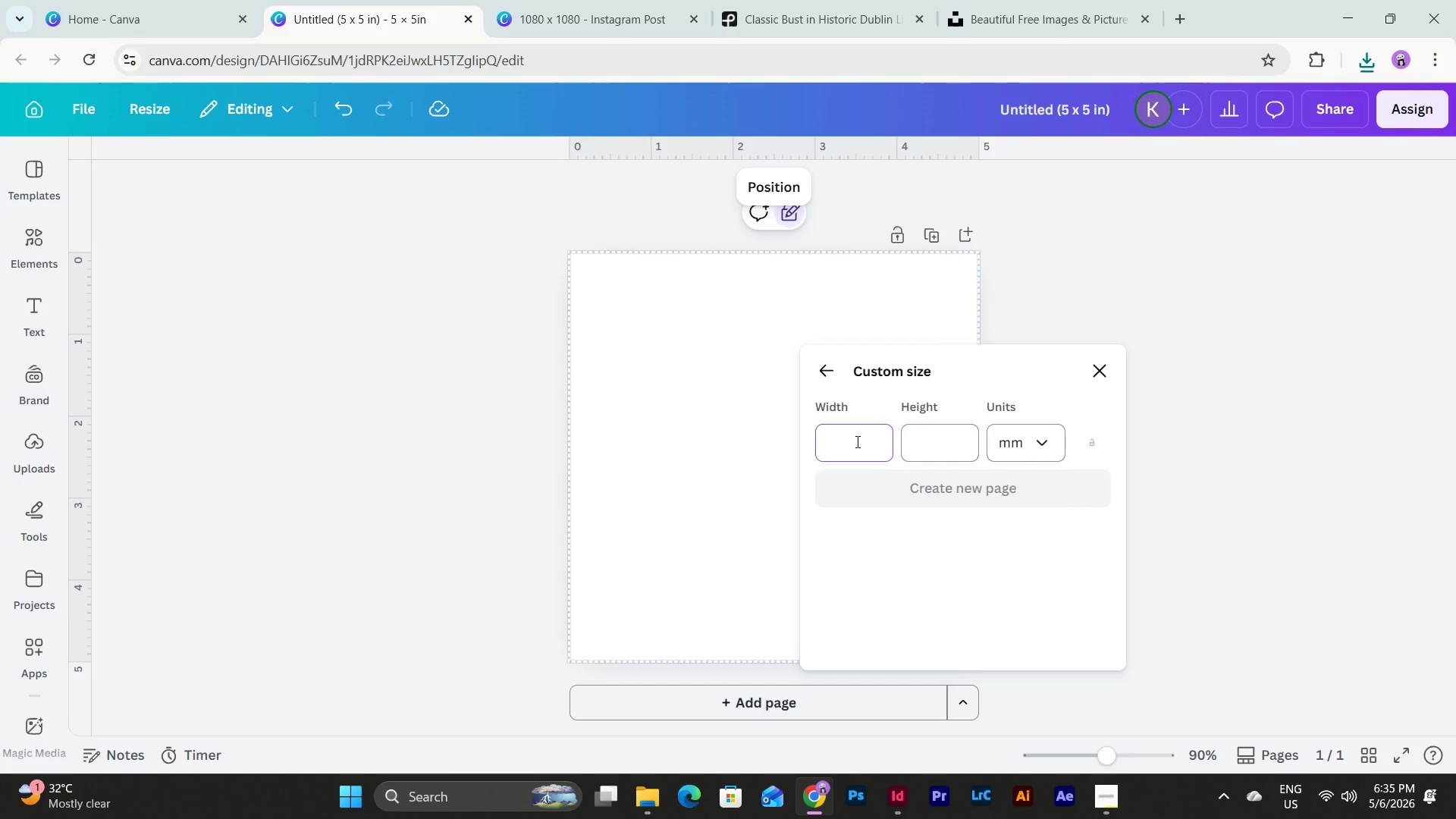 
key(Numpad1)
 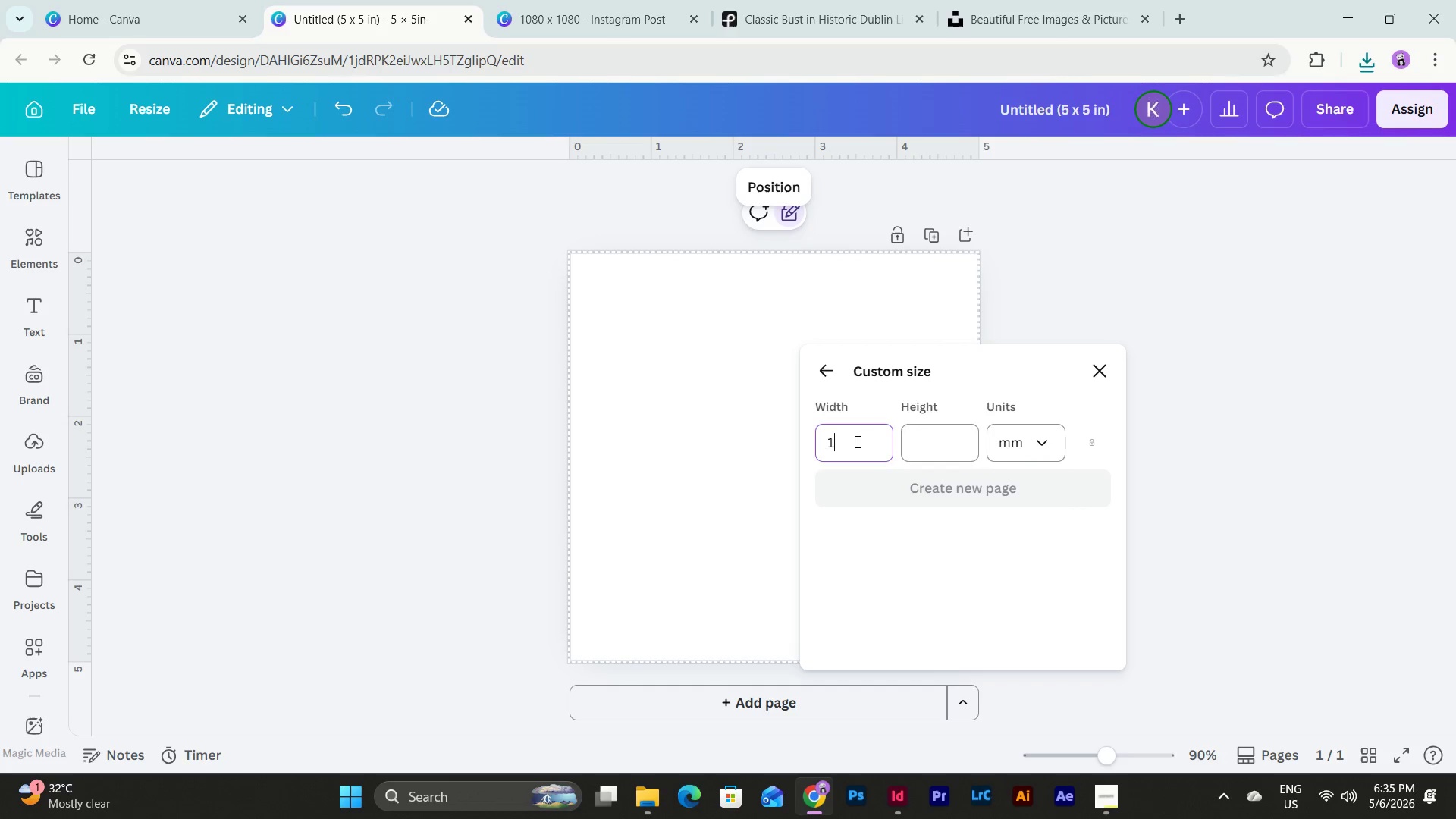 
key(Numpad2)
 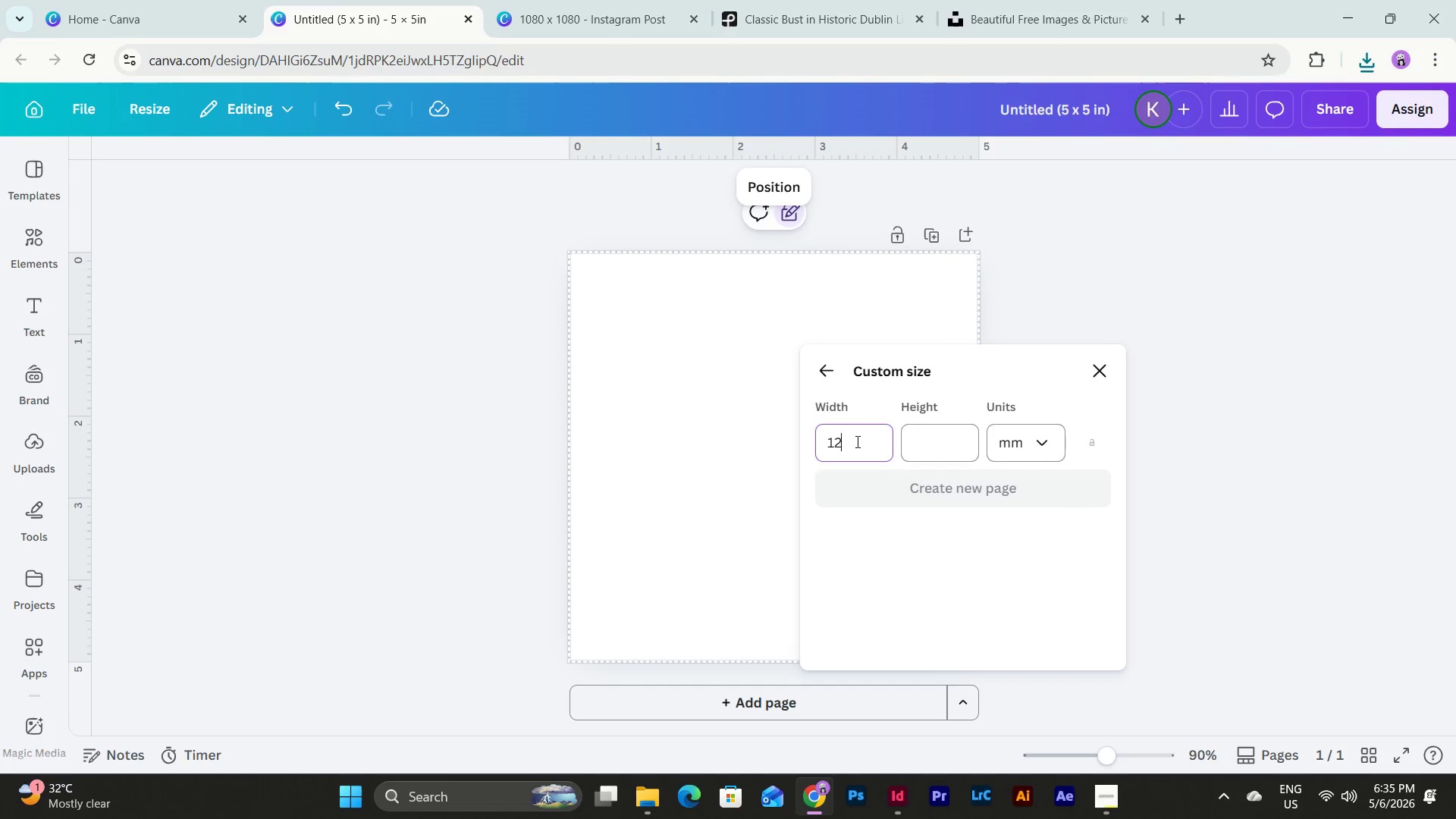 
key(Numpad4)
 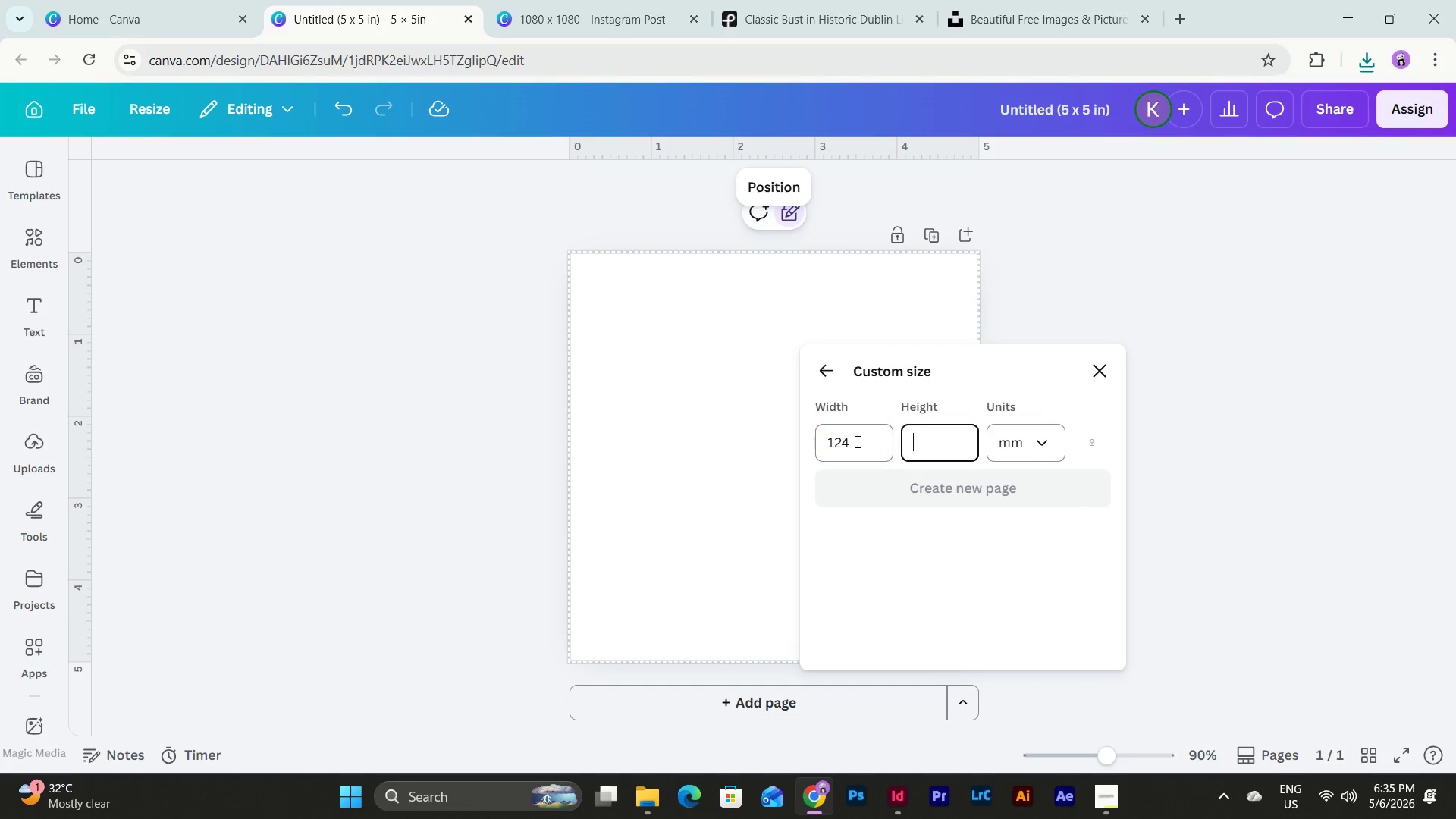 
key(Tab)
 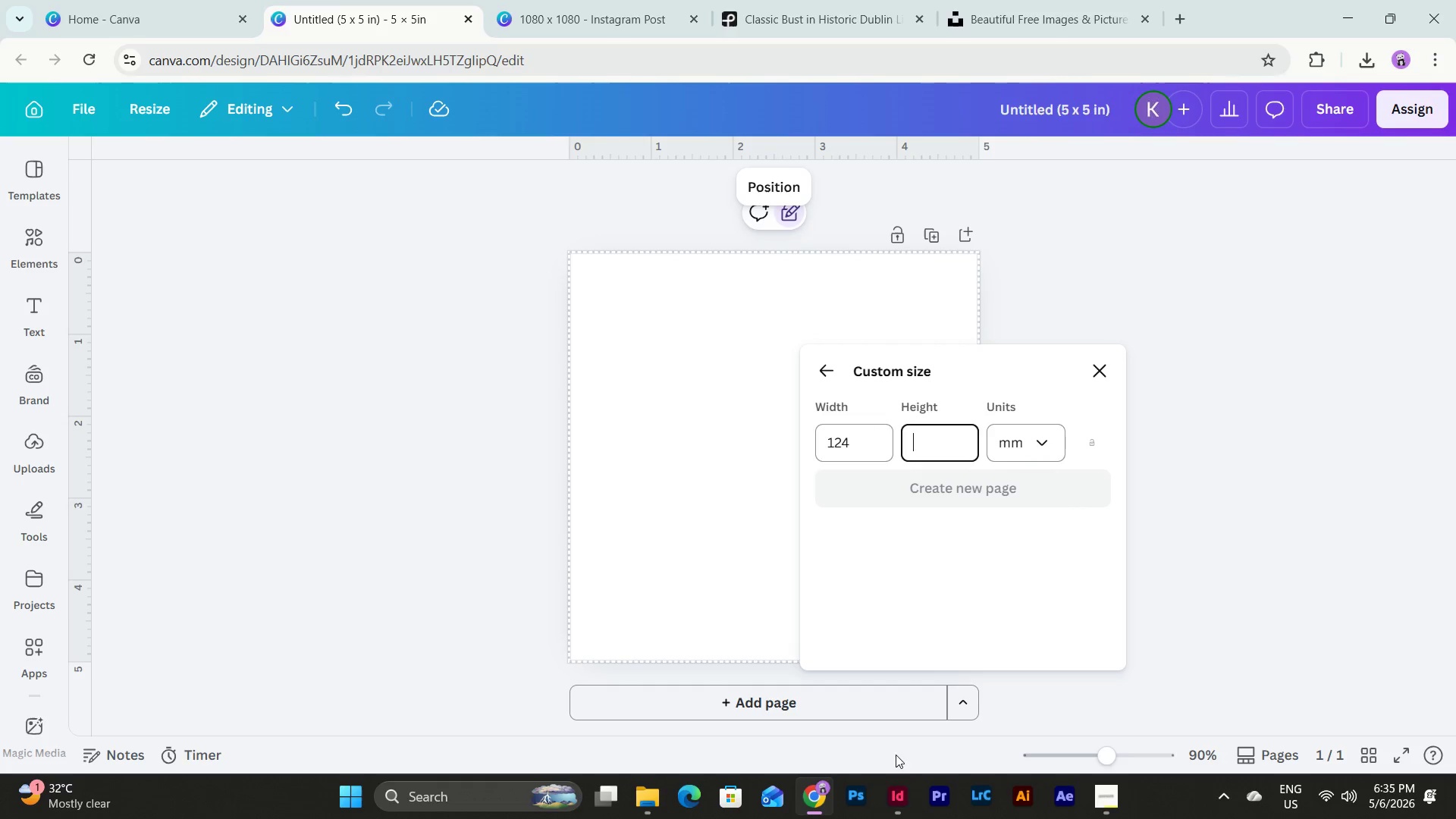 
left_click([899, 800])
 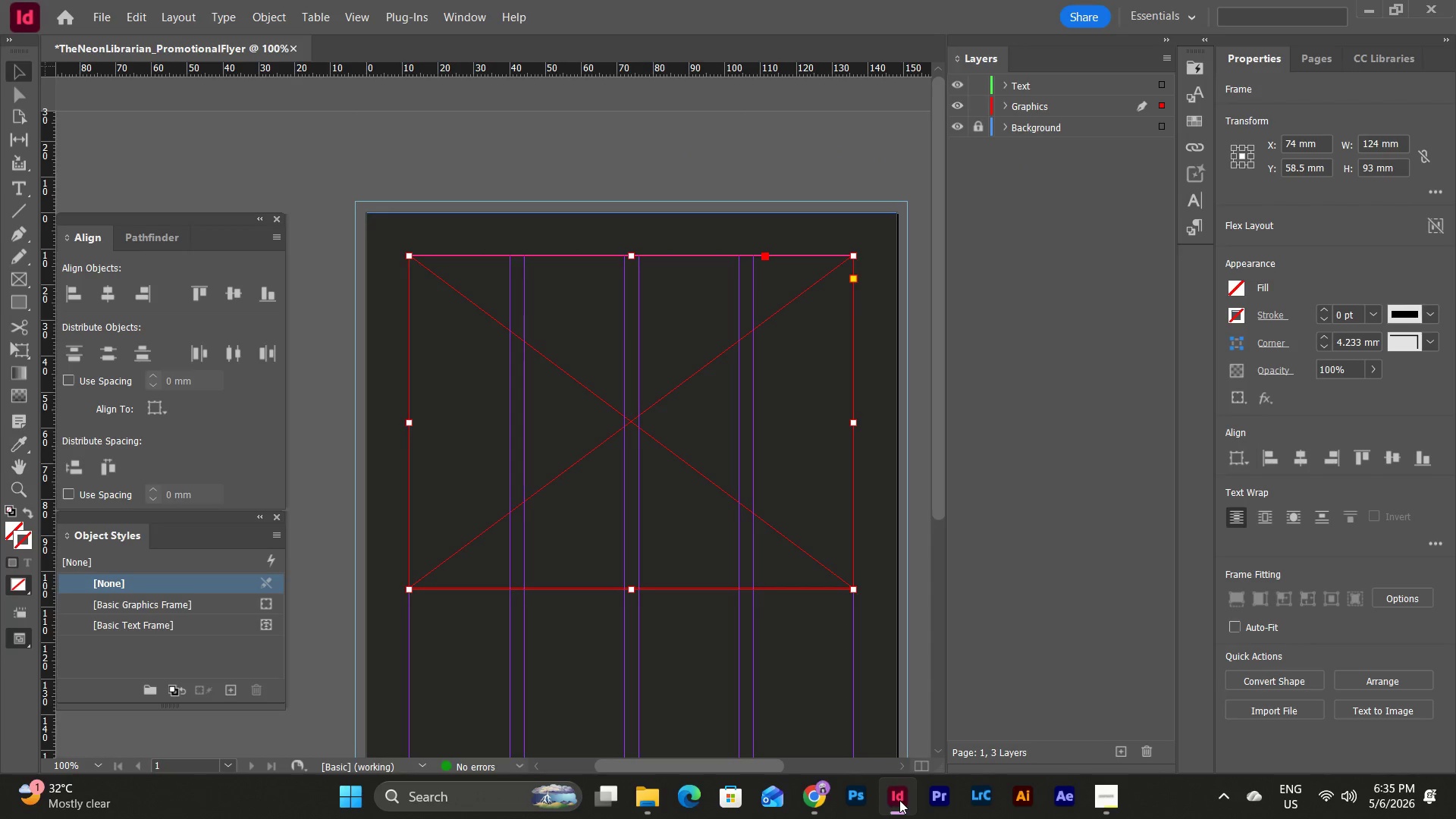 
left_click([899, 800])
 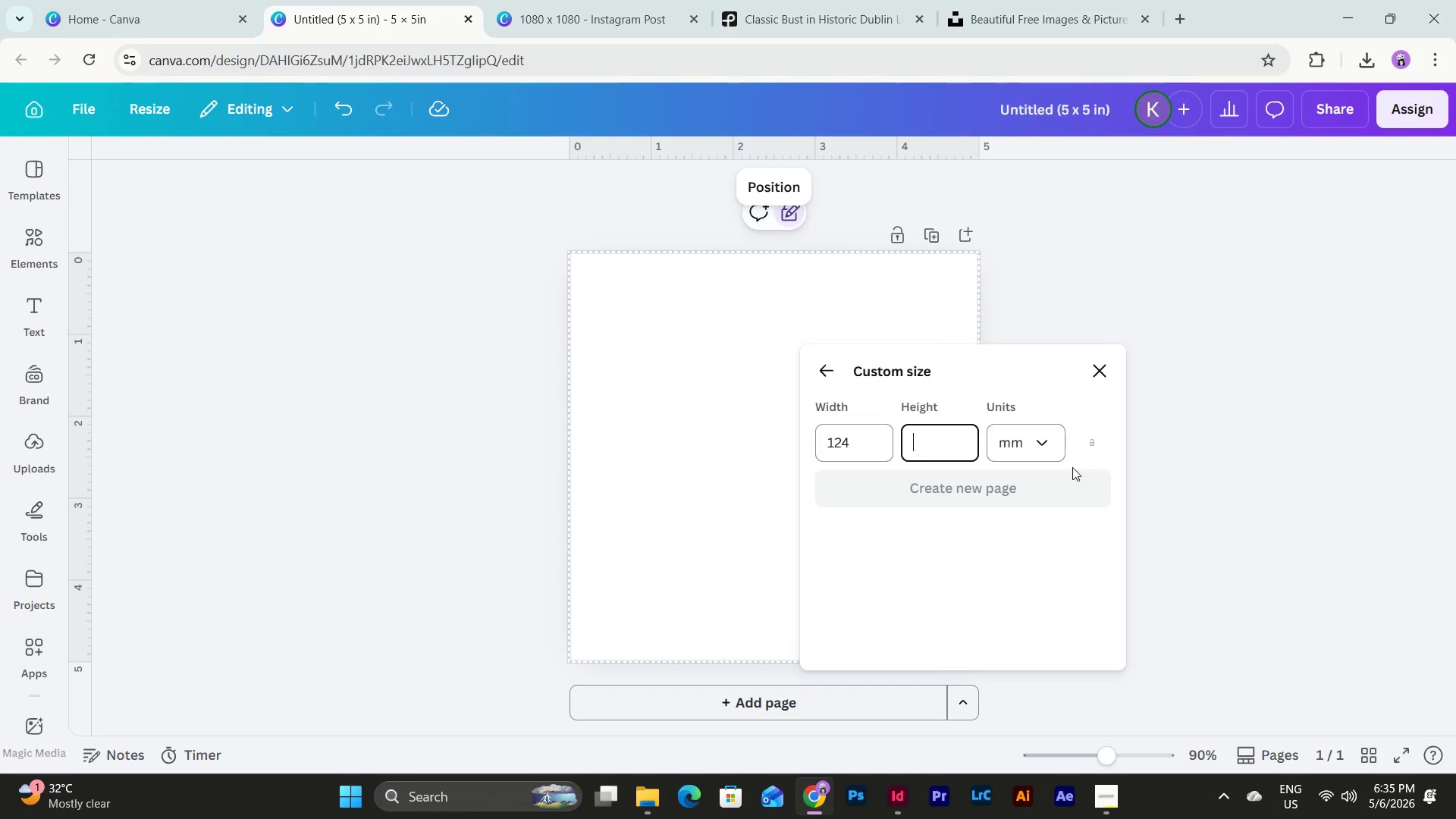 
key(Numpad9)
 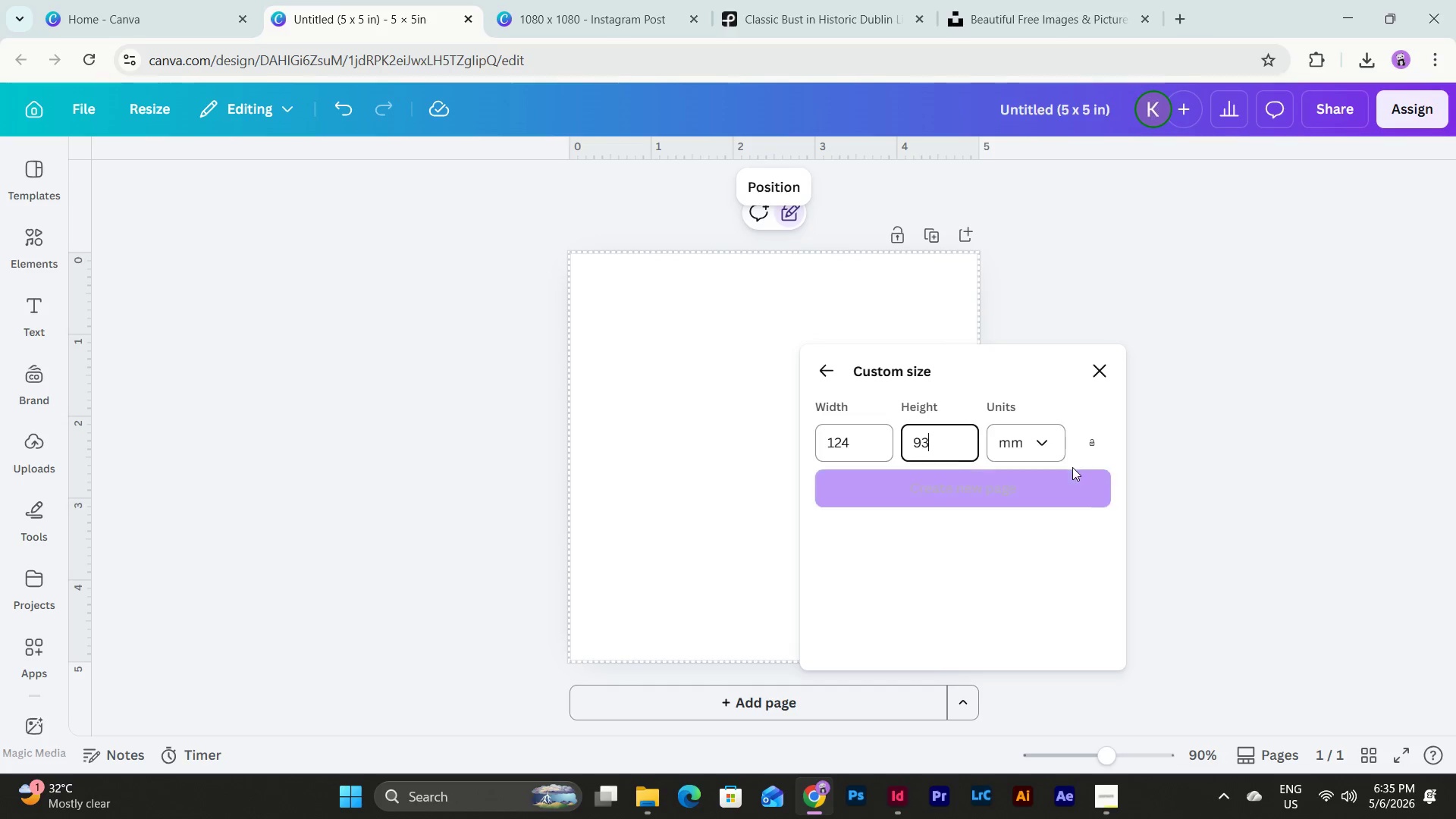 
key(Numpad3)
 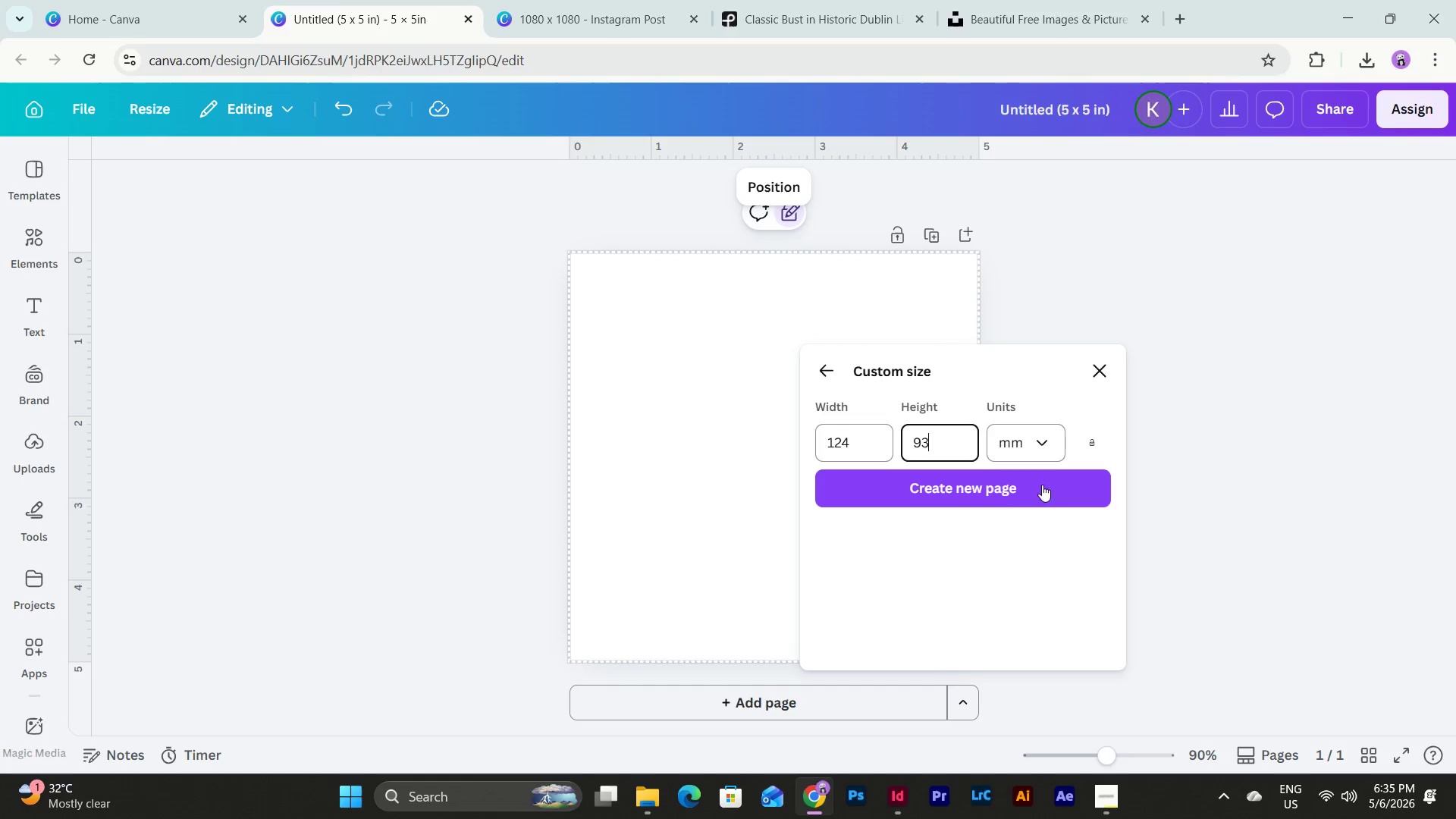 
left_click([1004, 496])
 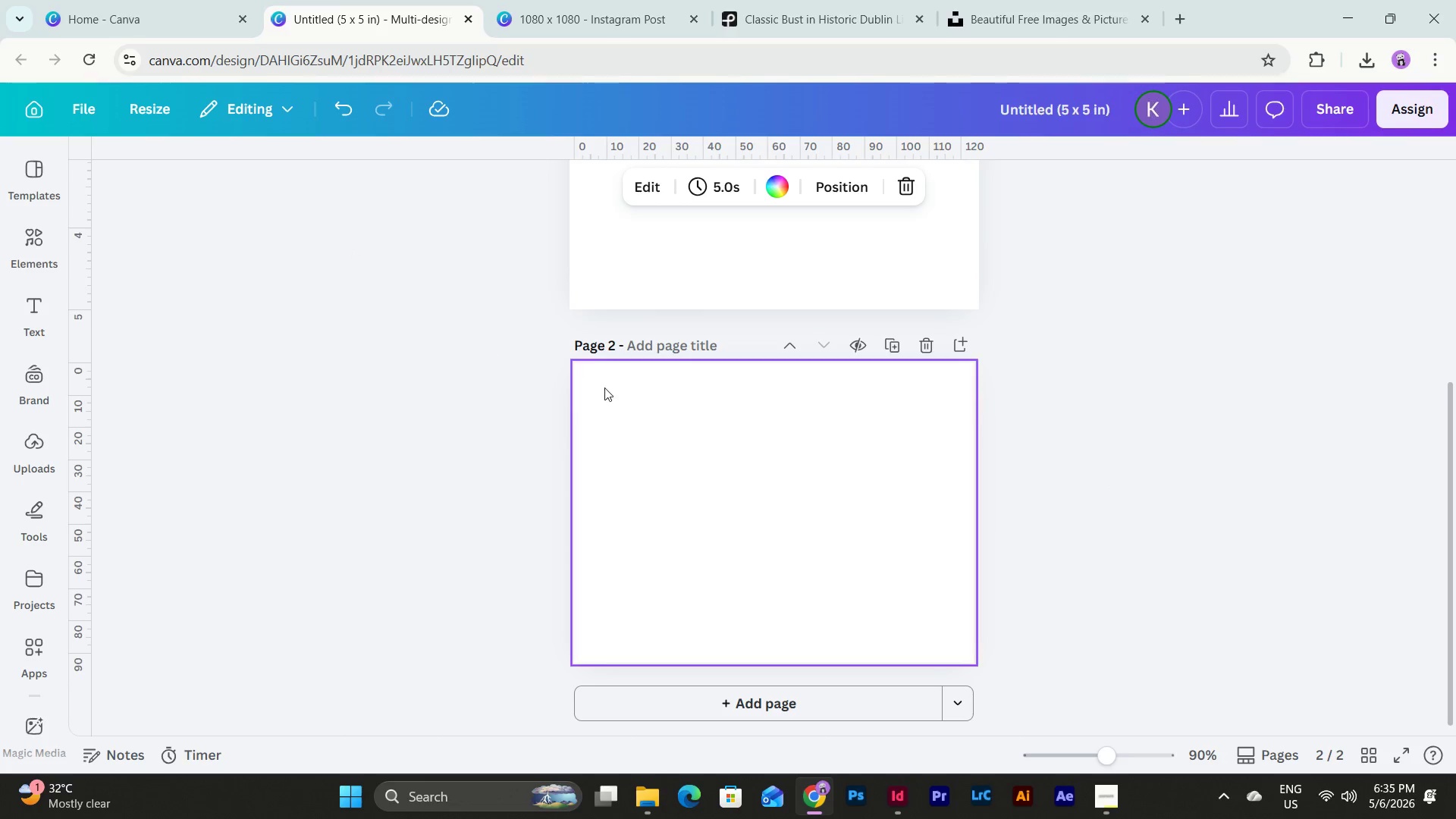 
double_click([686, 342])
 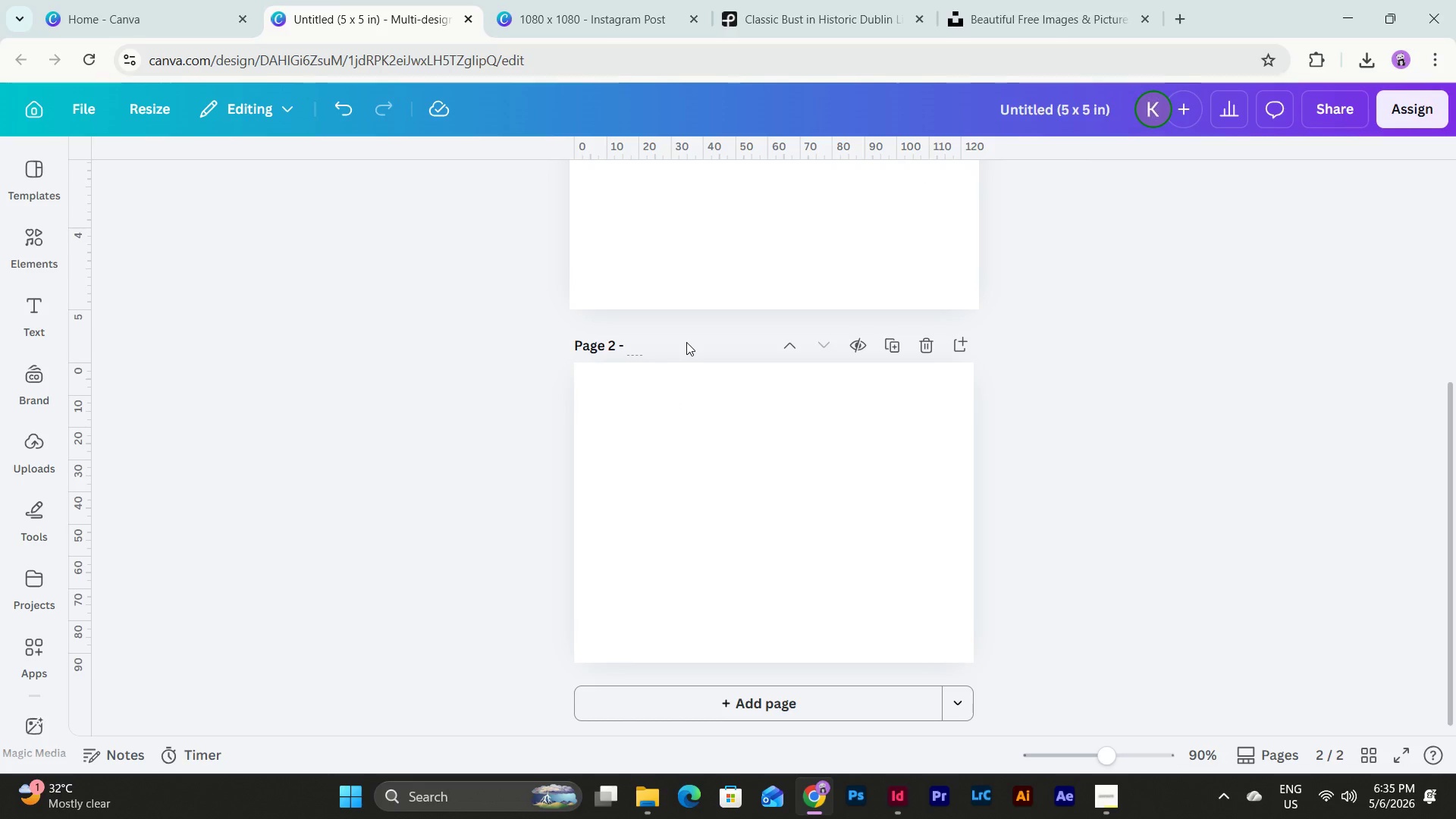 
type(Image_1)
 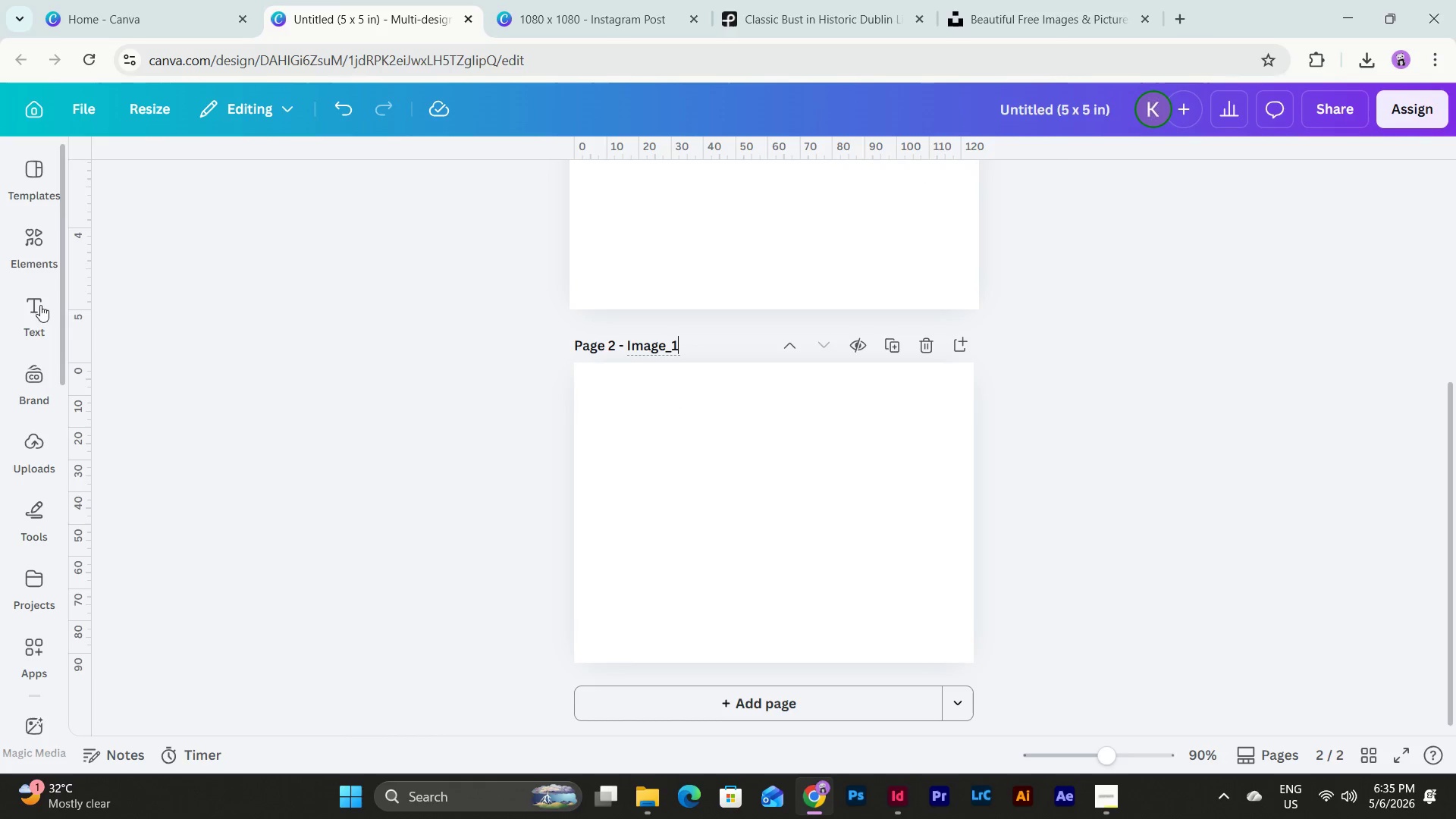 
double_click([30, 374])
 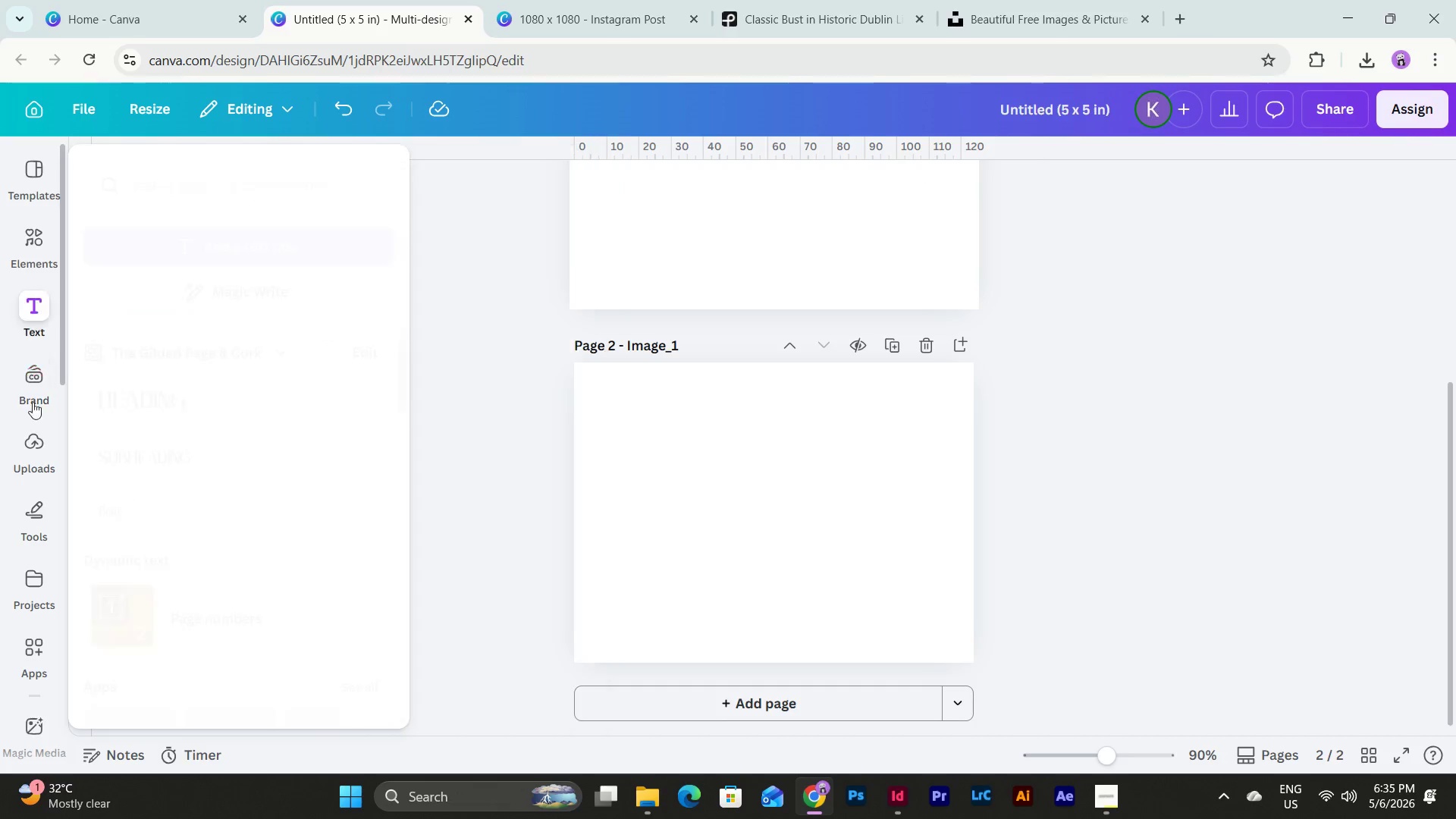 
left_click([23, 450])
 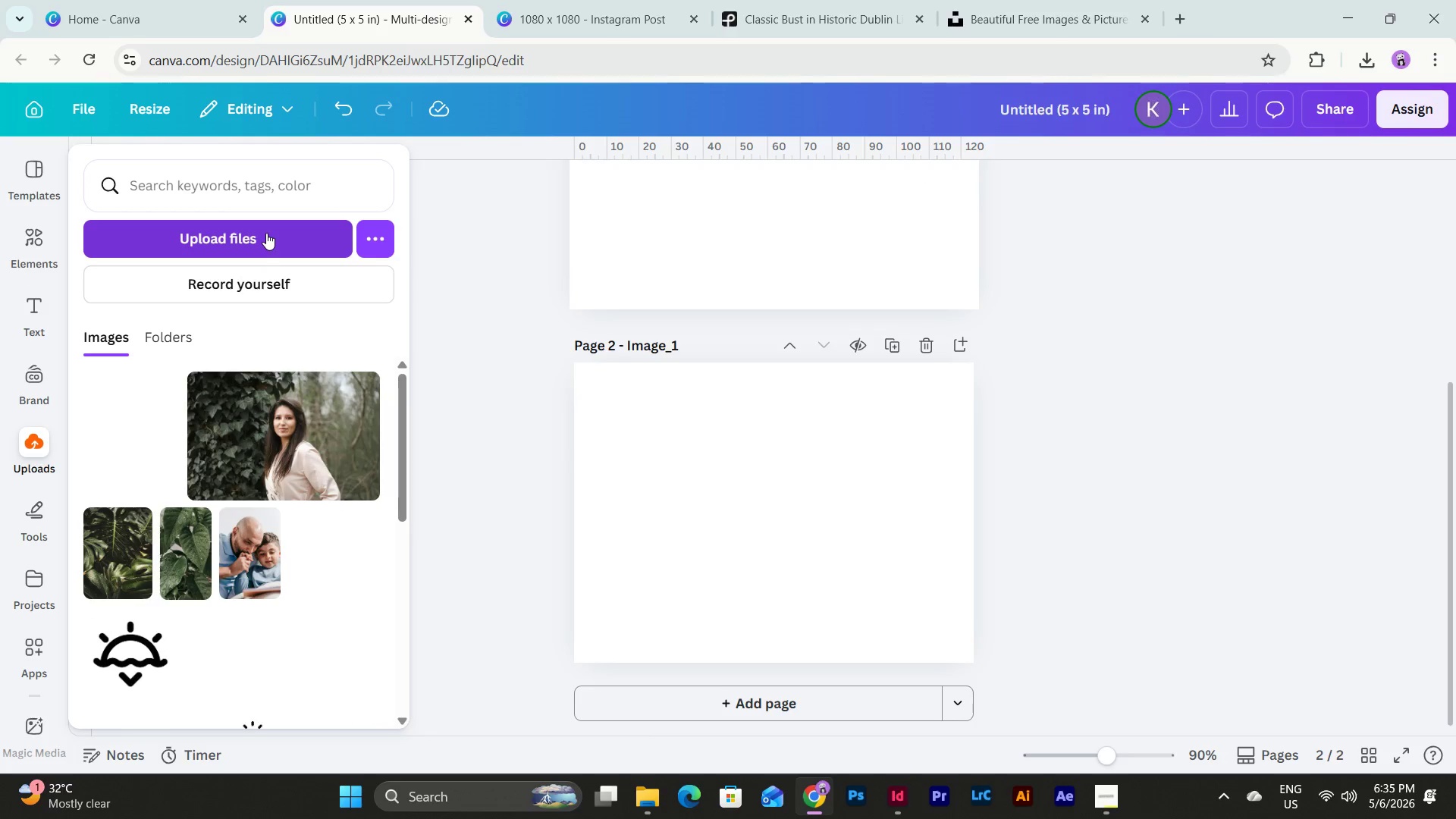 
left_click([266, 233])
 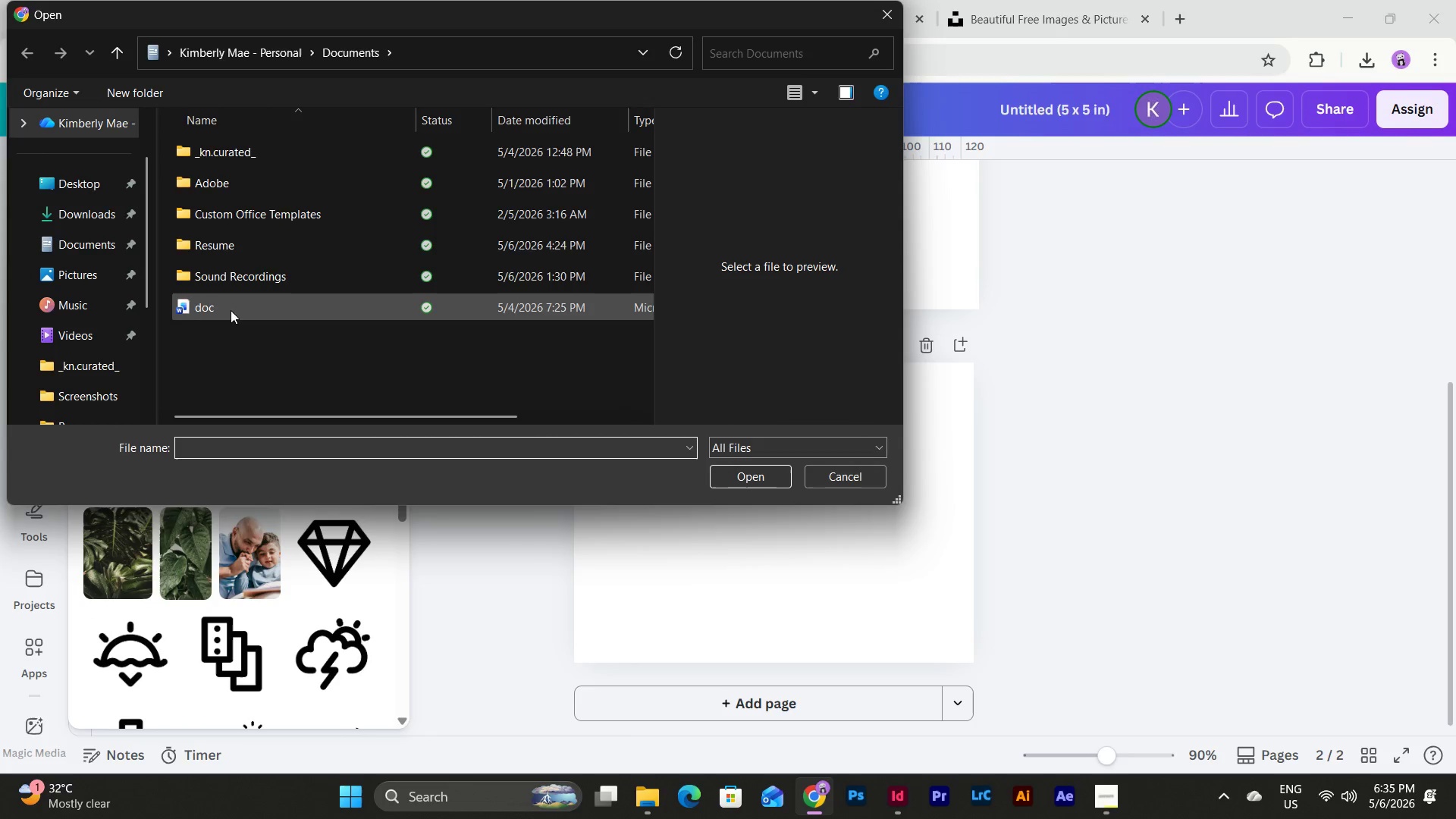 
left_click([96, 215])
 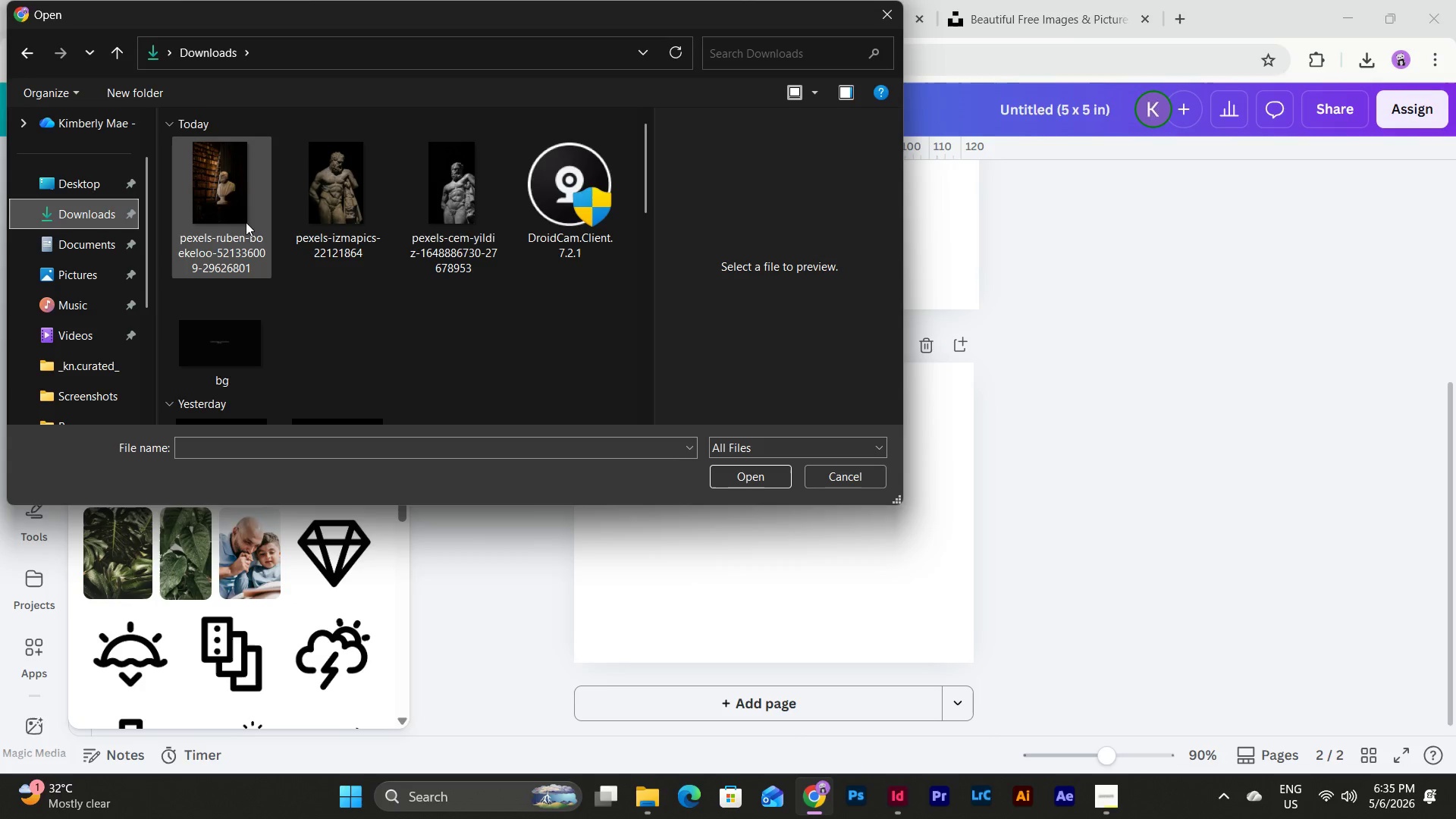 
left_click([233, 186])
 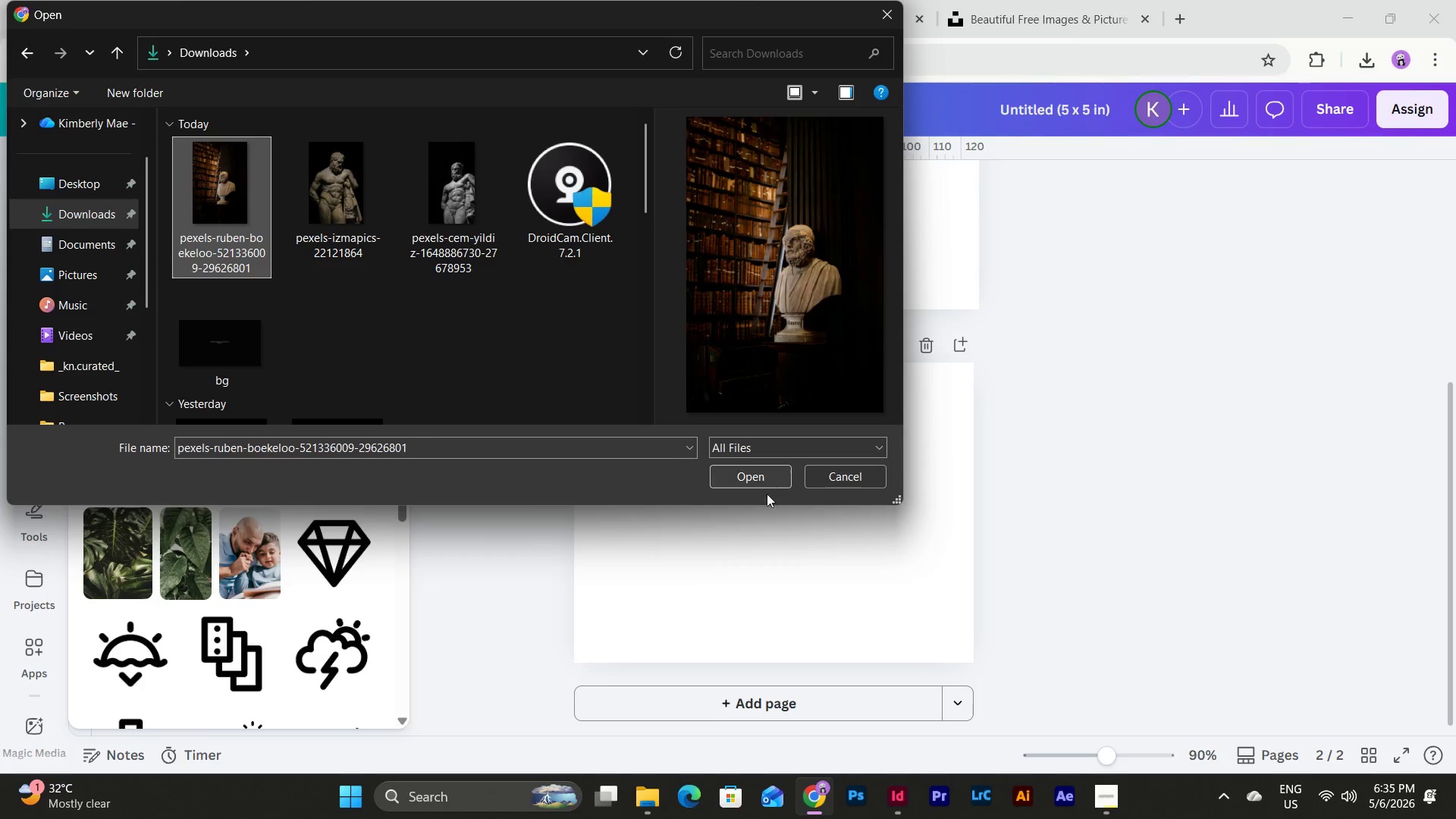 
left_click([760, 466])
 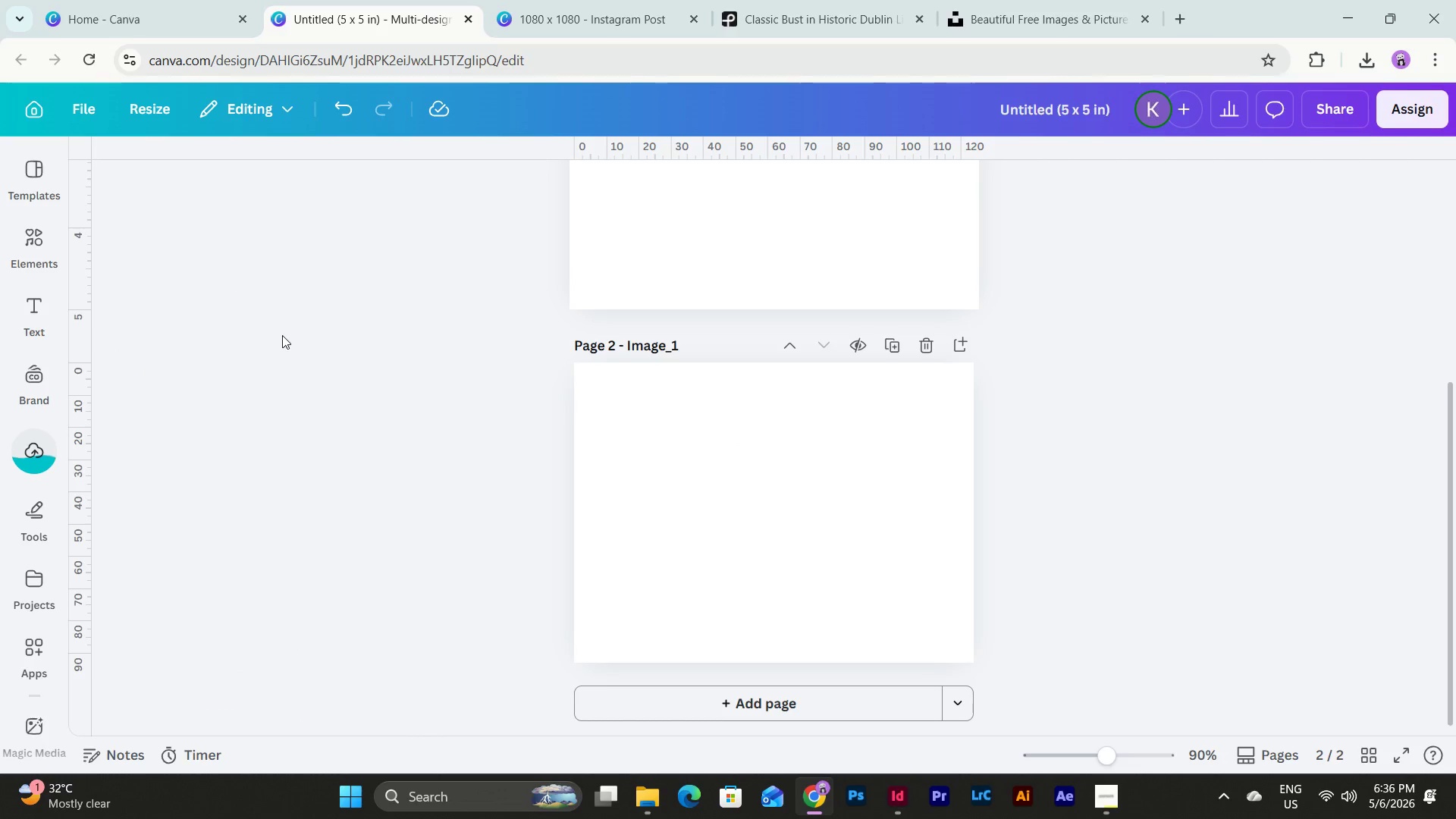 
left_click([36, 459])
 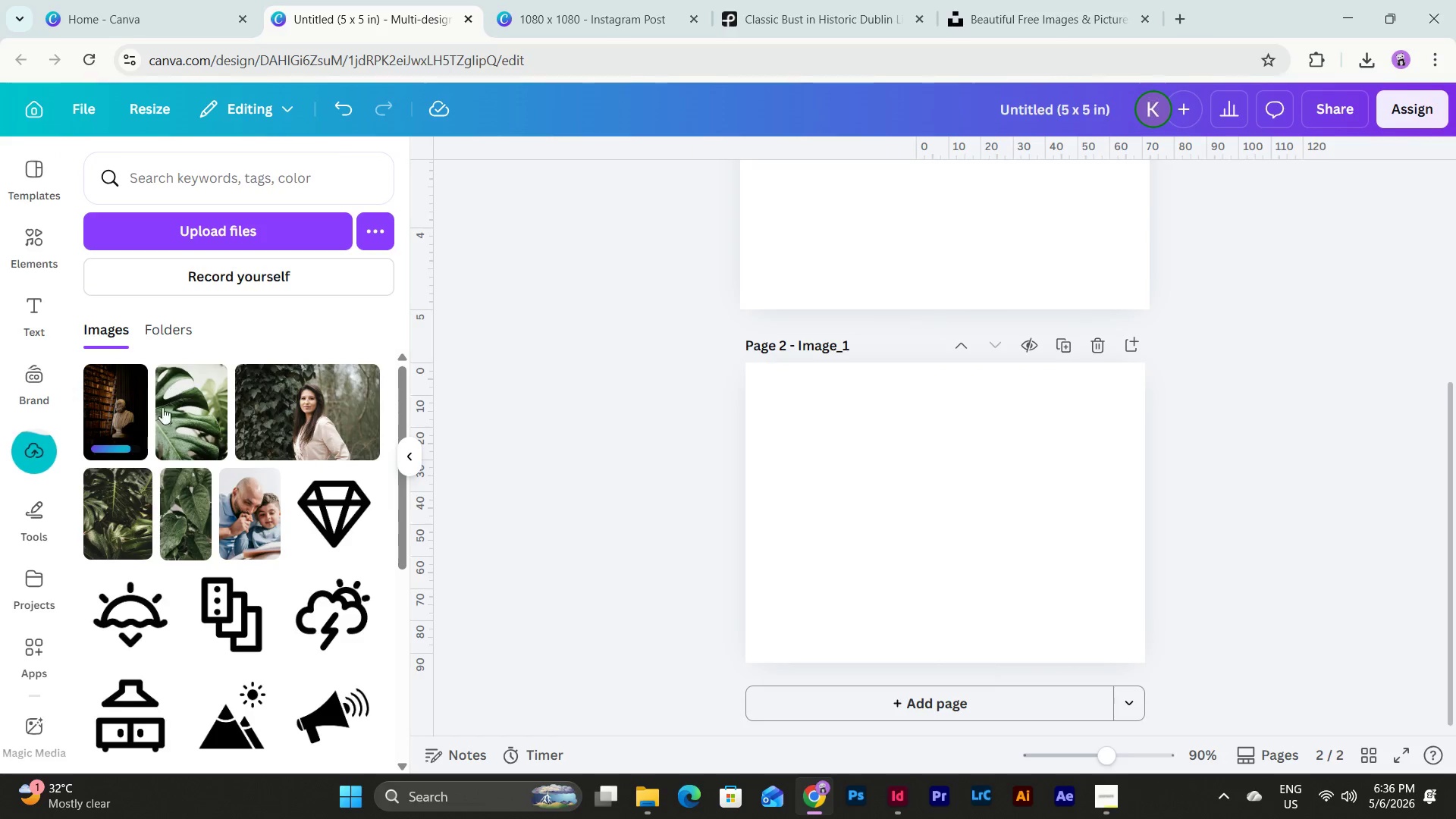 
left_click([116, 410])
 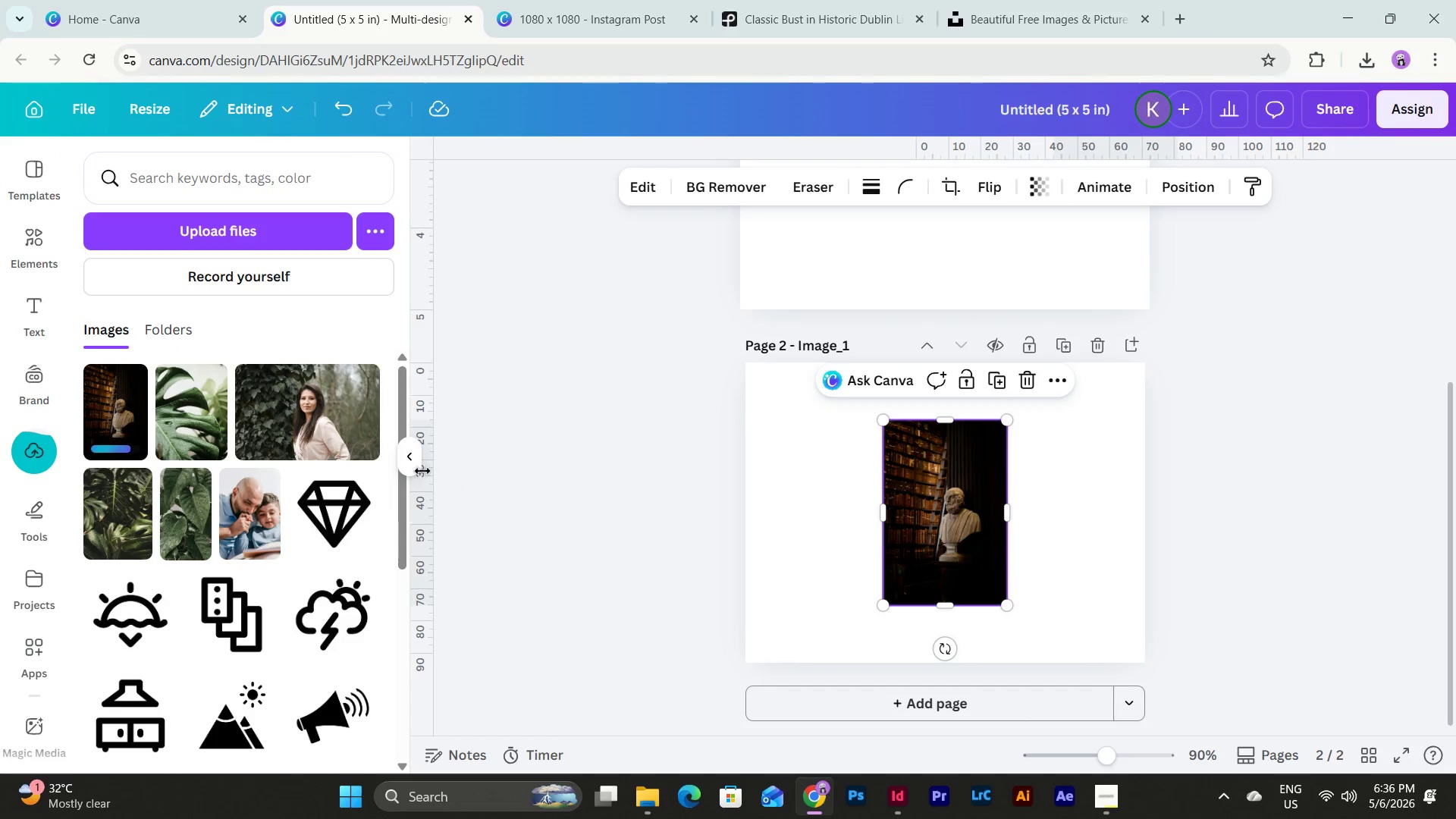 
left_click([411, 462])
 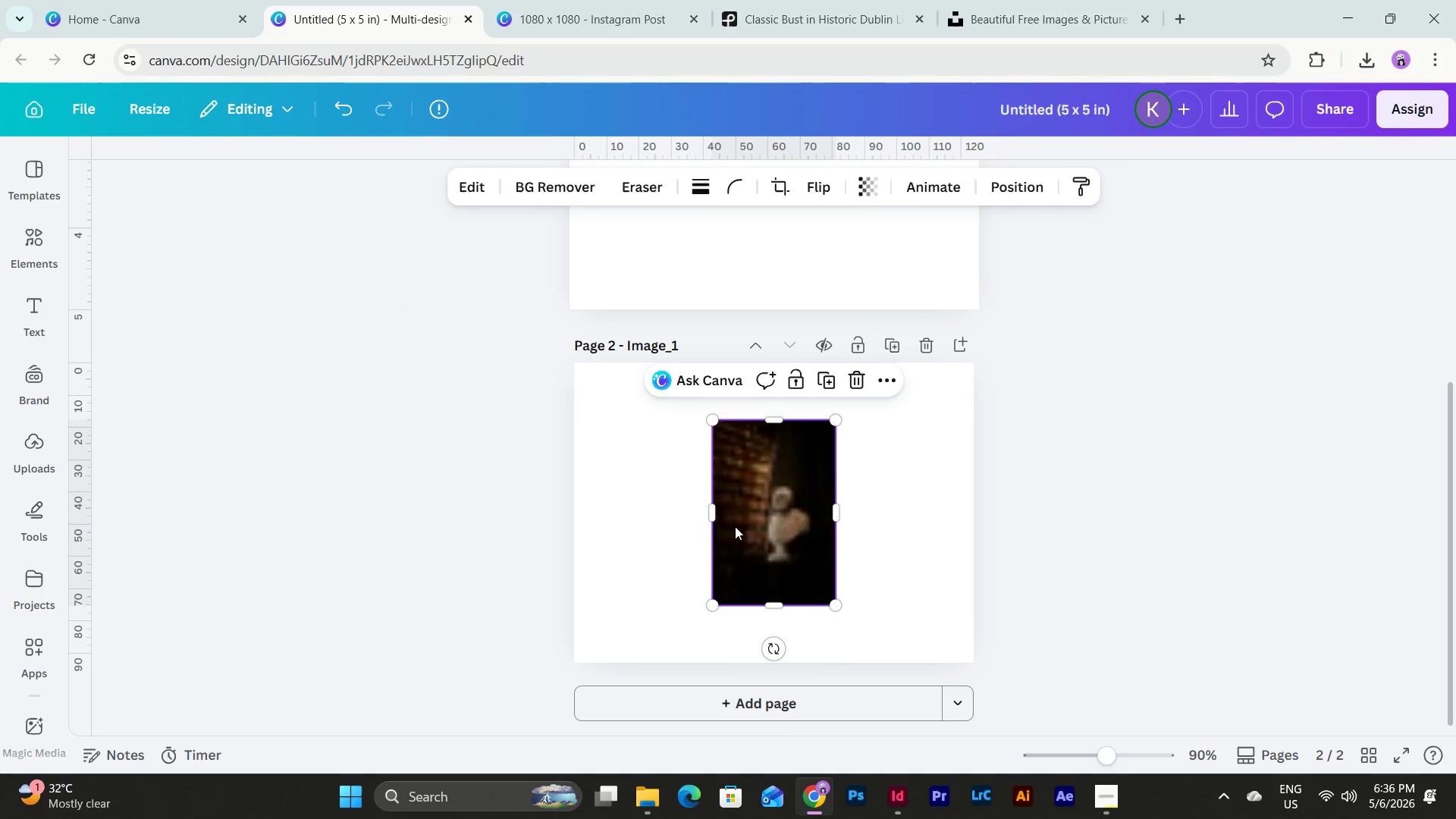 
left_click_drag(start_coordinate=[767, 511], to_coordinate=[626, 455])
 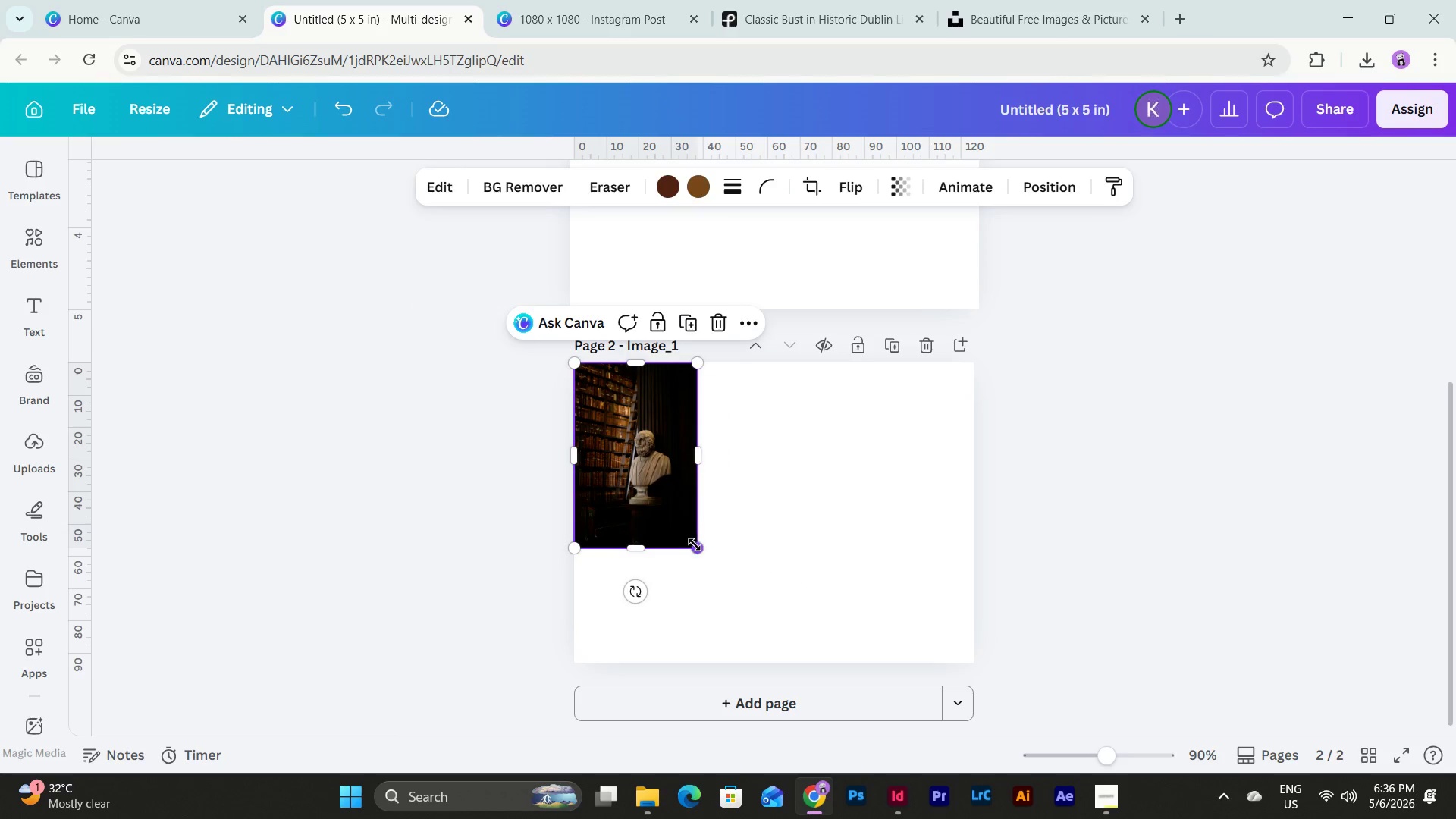 
left_click_drag(start_coordinate=[695, 545], to_coordinate=[796, 666])
 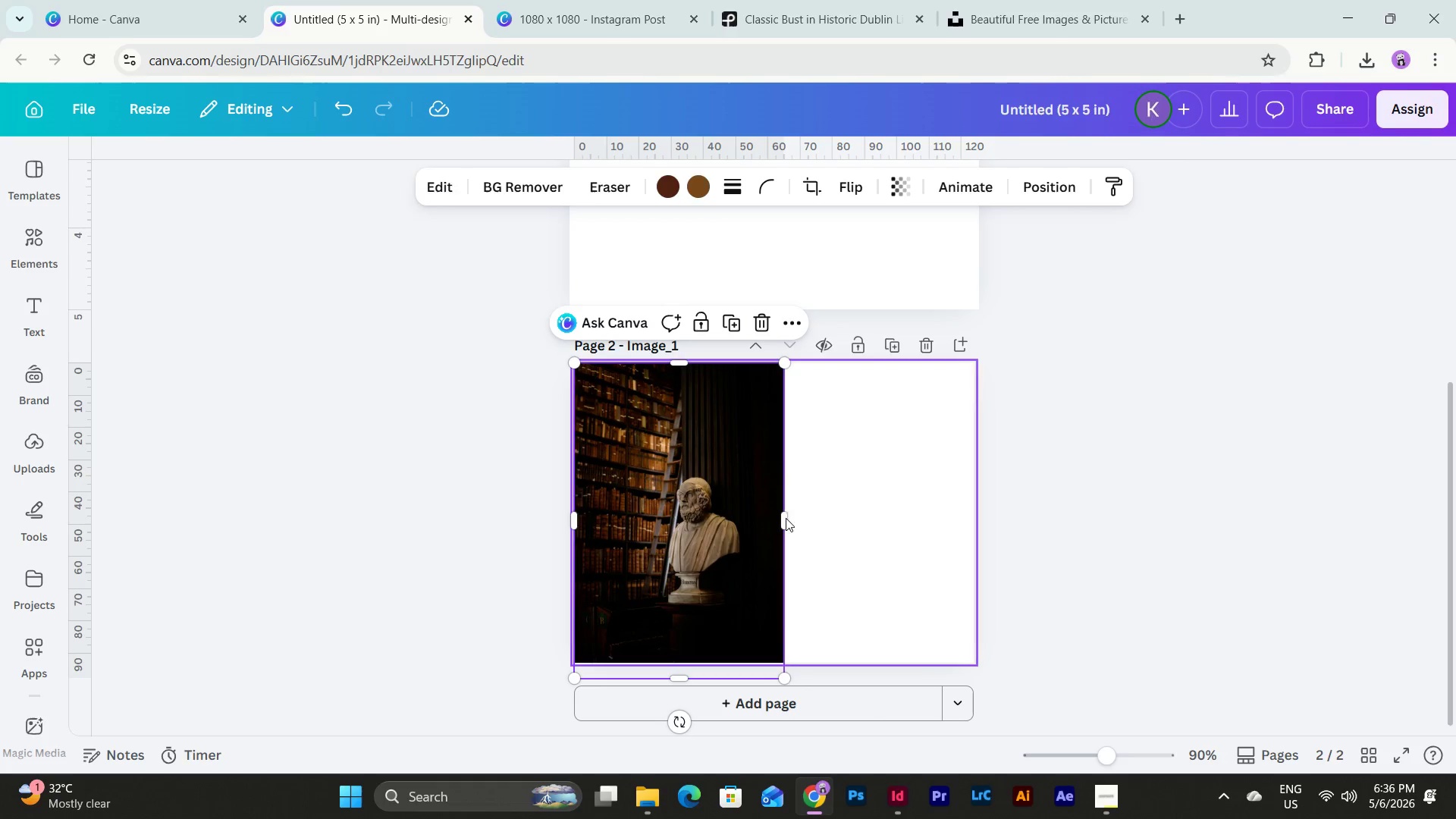 
left_click_drag(start_coordinate=[783, 518], to_coordinate=[973, 550])
 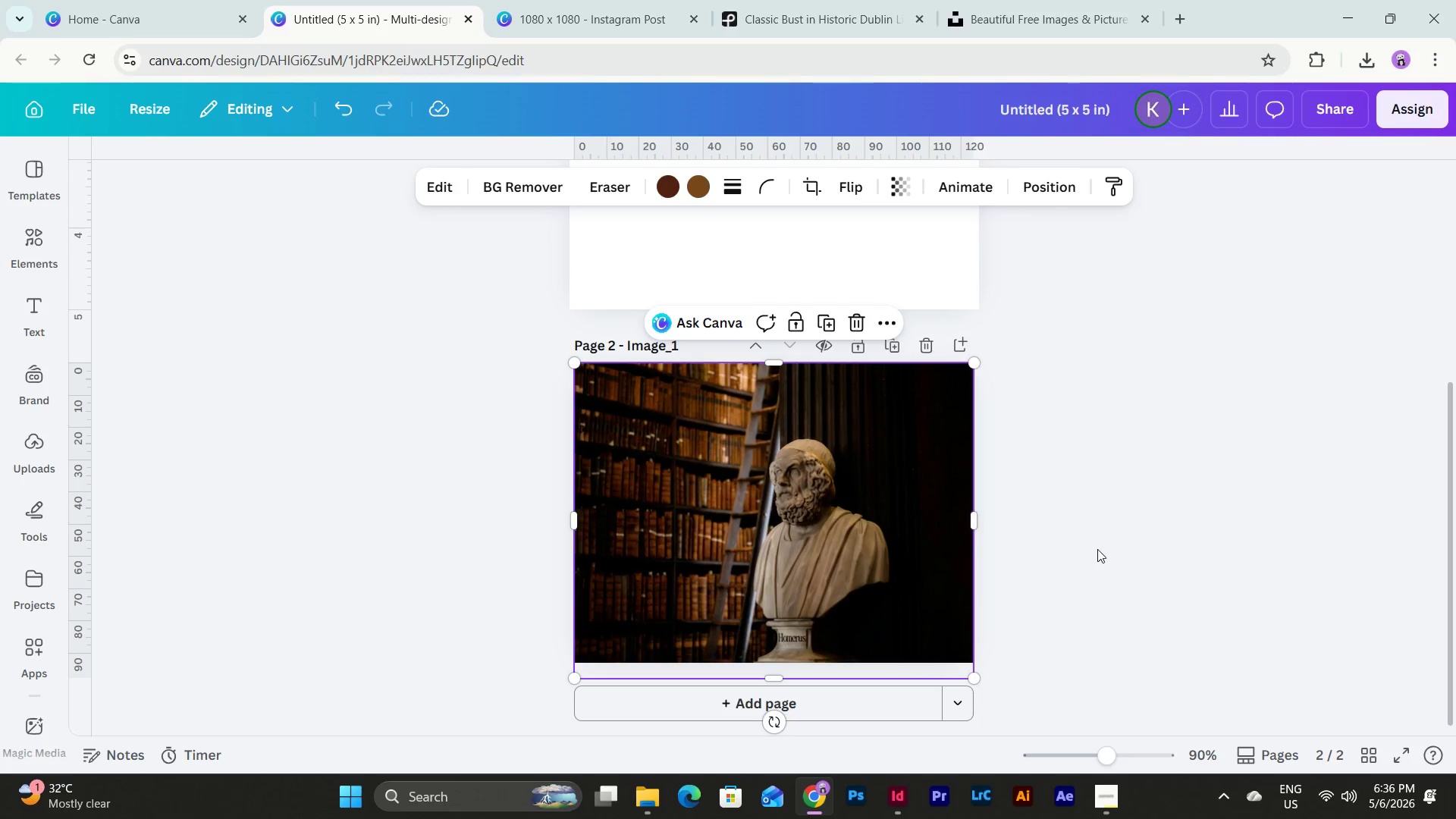 
left_click([1097, 549])
 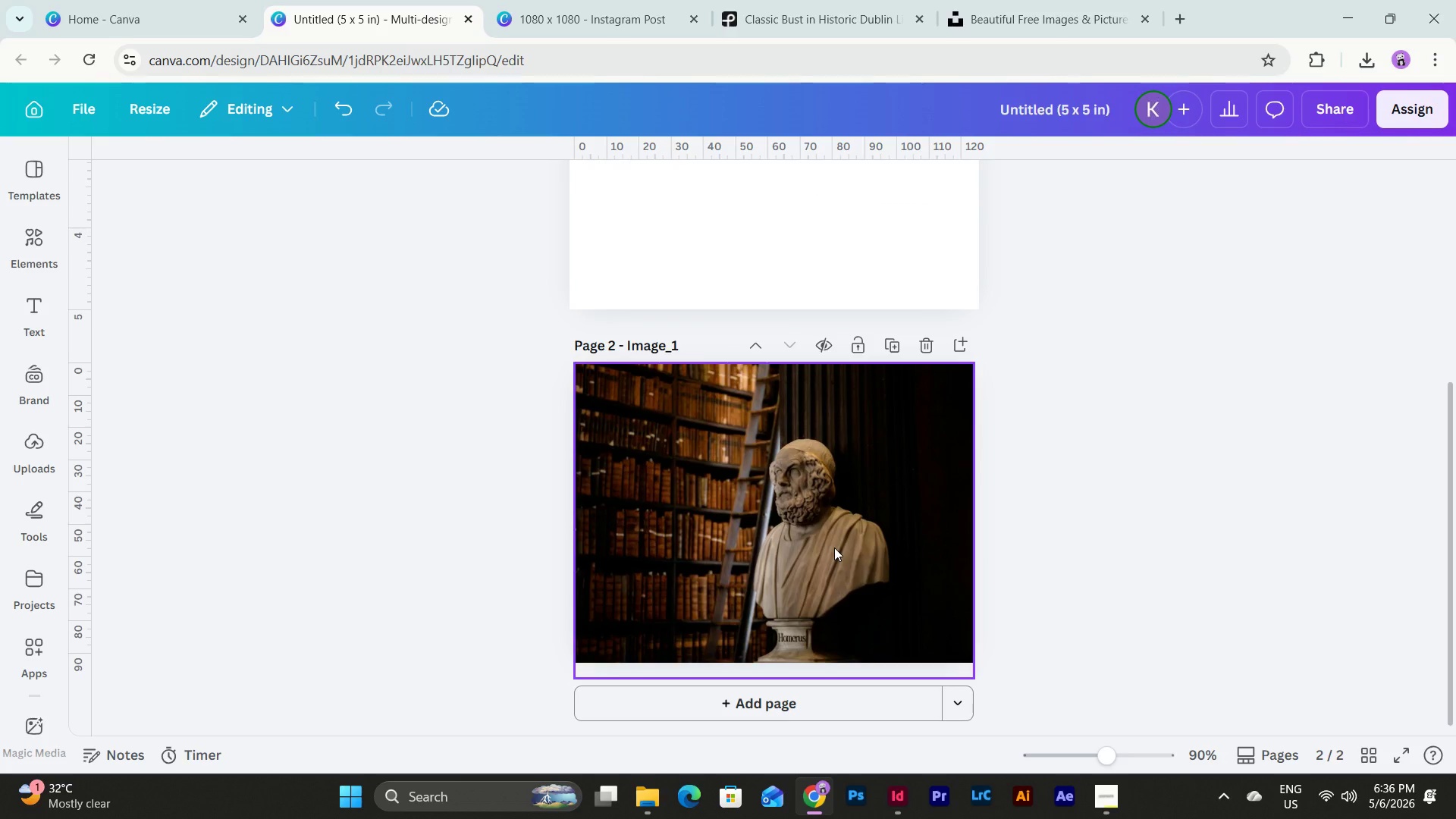 
double_click([834, 548])
 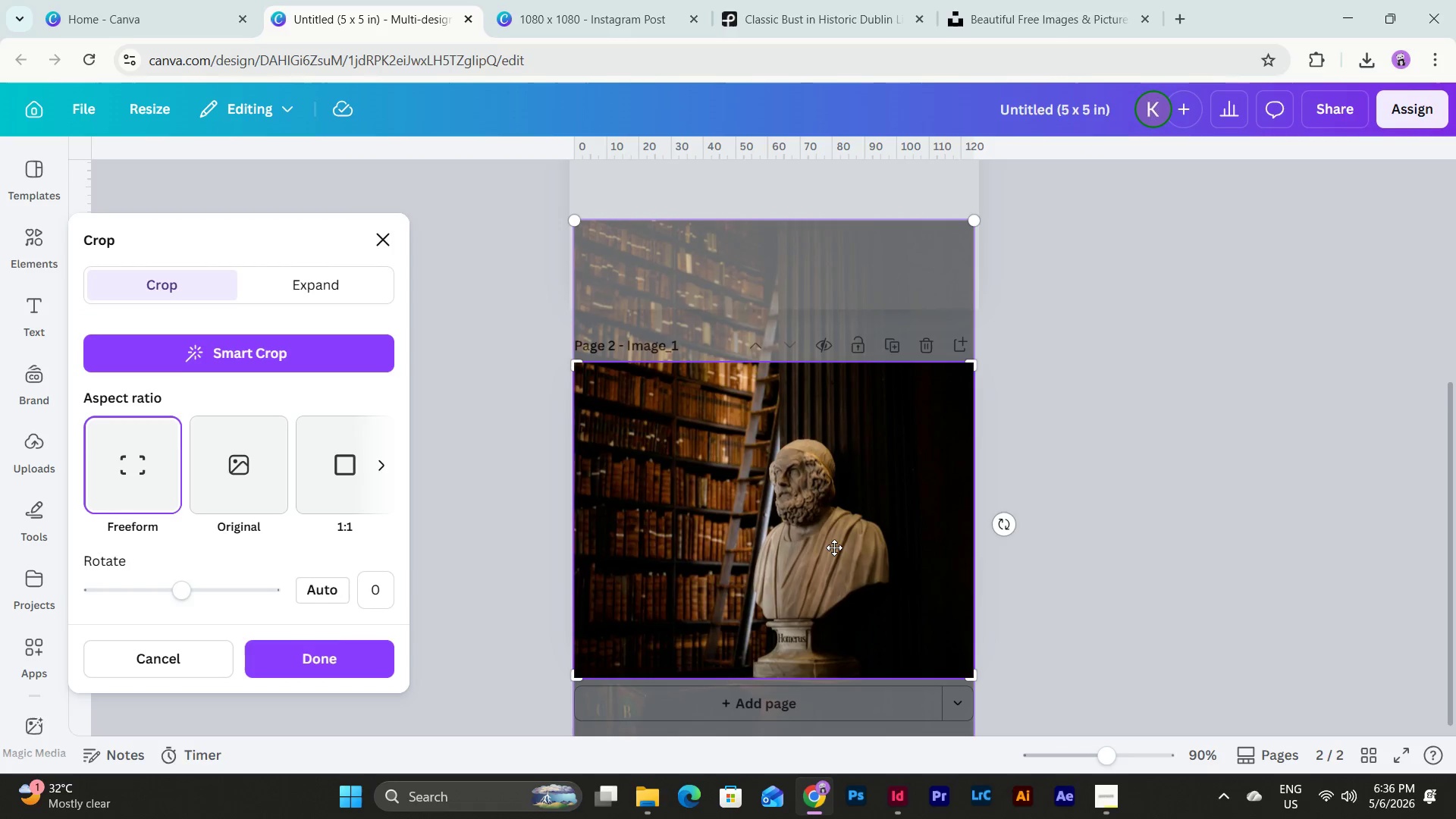 
left_click_drag(start_coordinate=[834, 548], to_coordinate=[834, 501])
 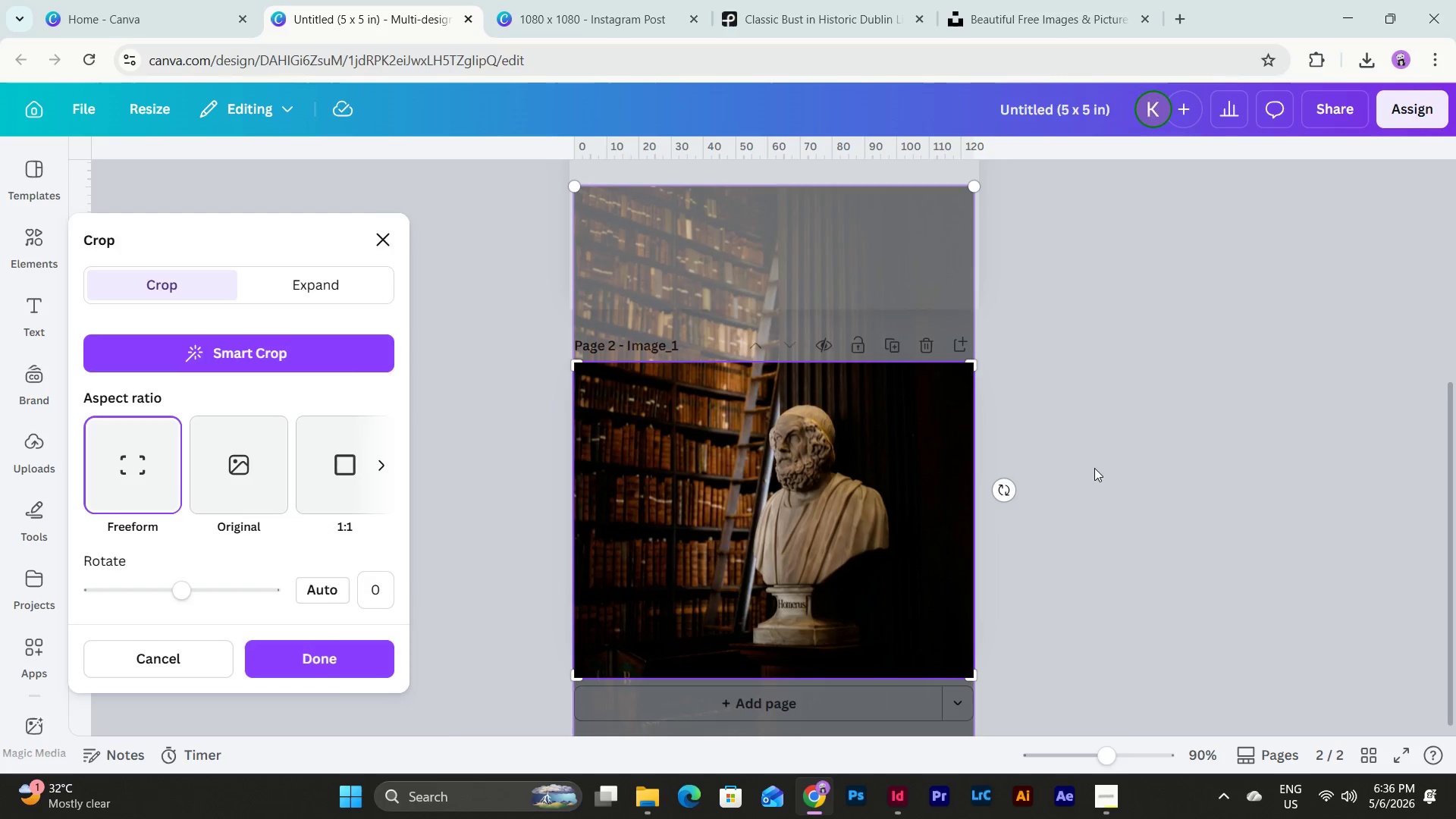 
left_click([1094, 468])
 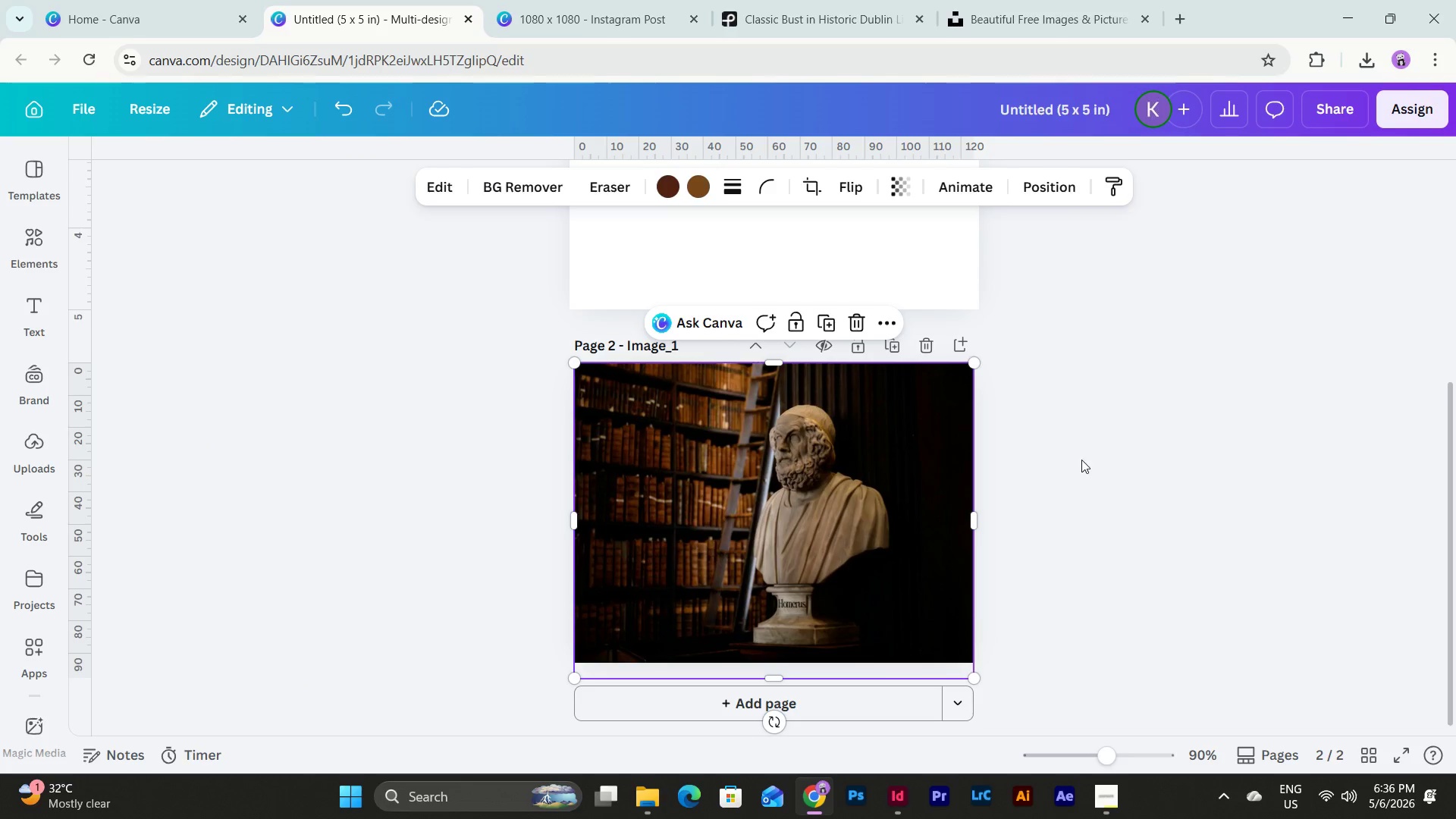 
left_click([1081, 460])
 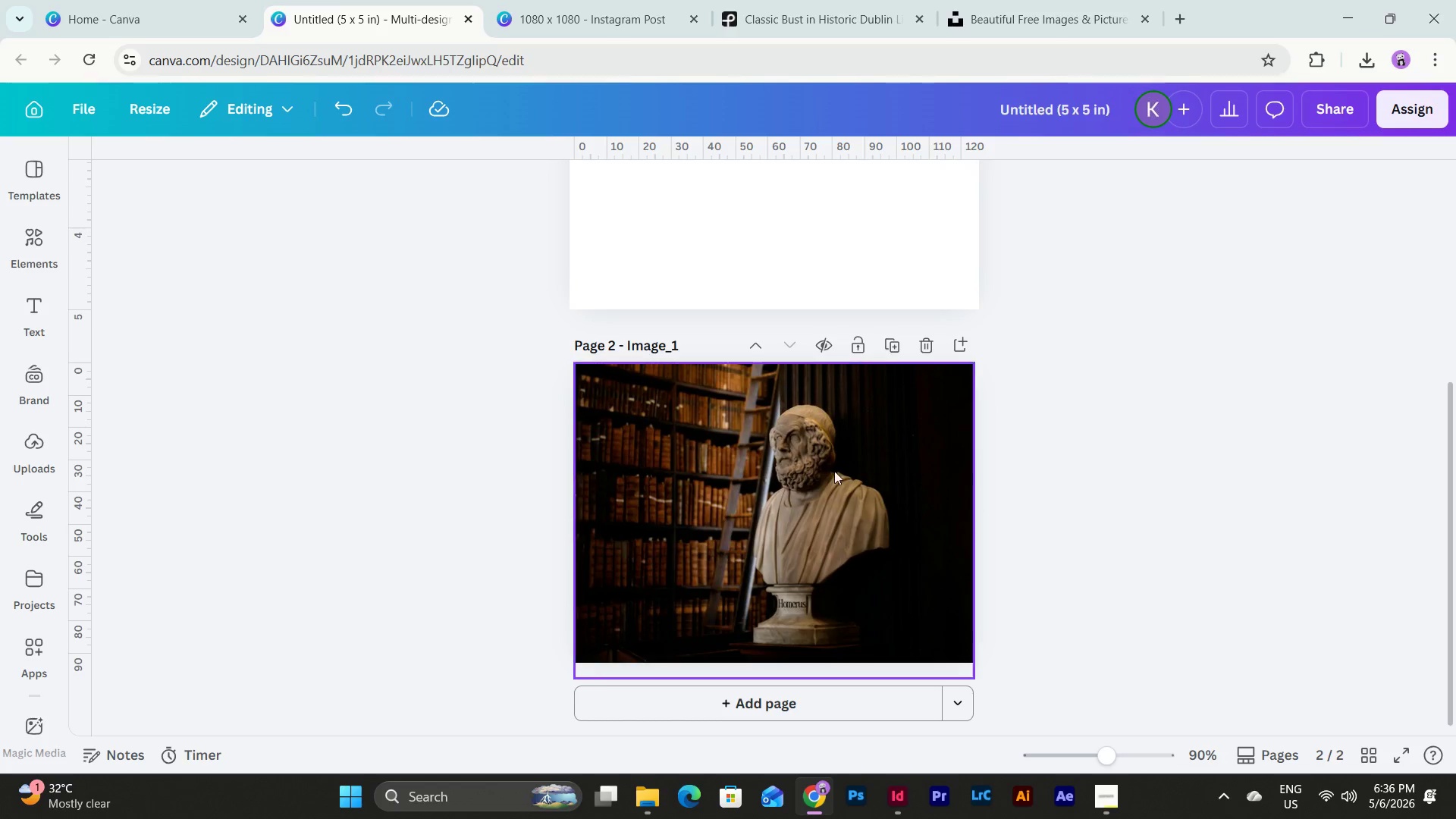 
left_click([1148, 448])
 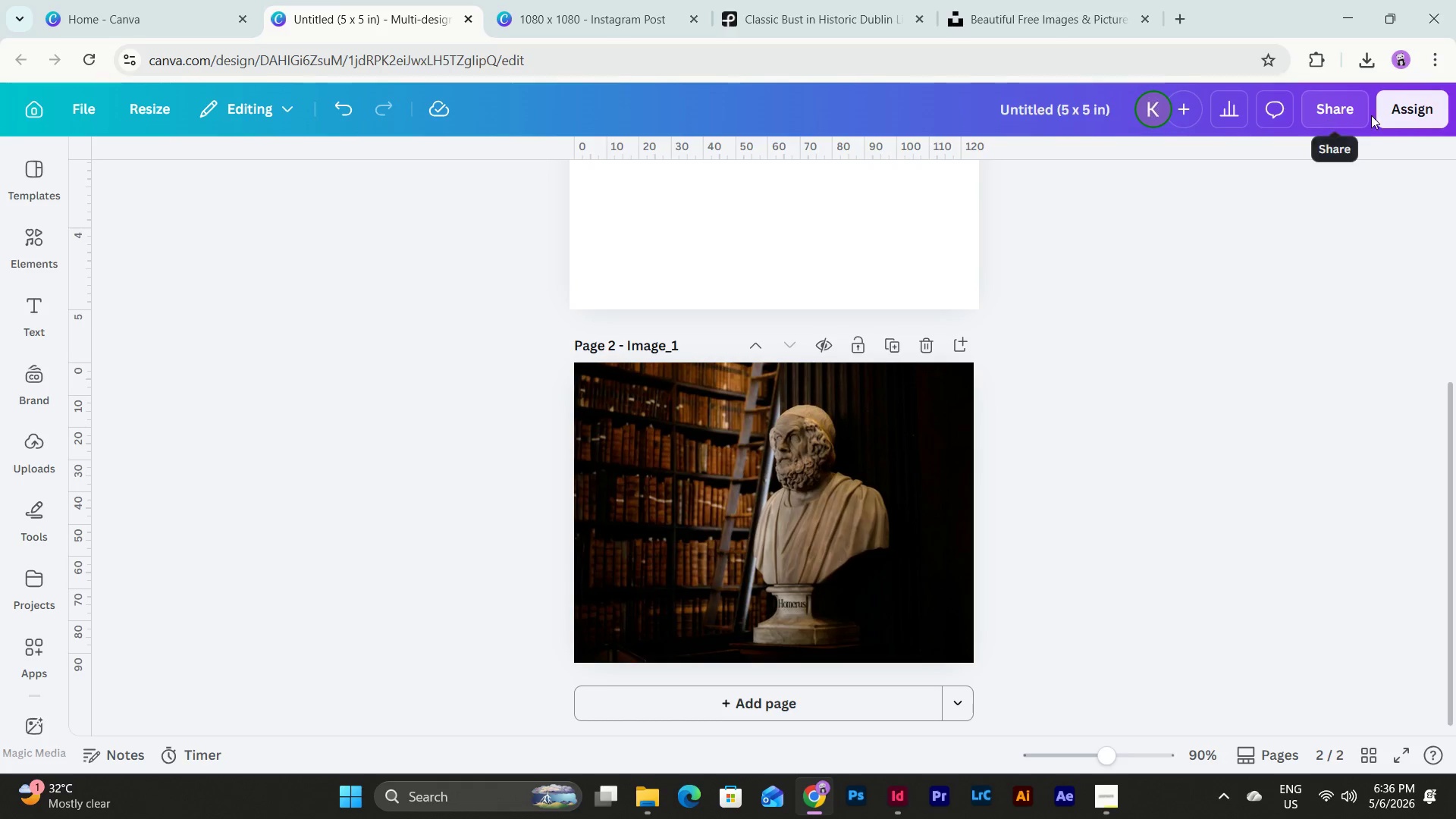 
left_click([1344, 118])
 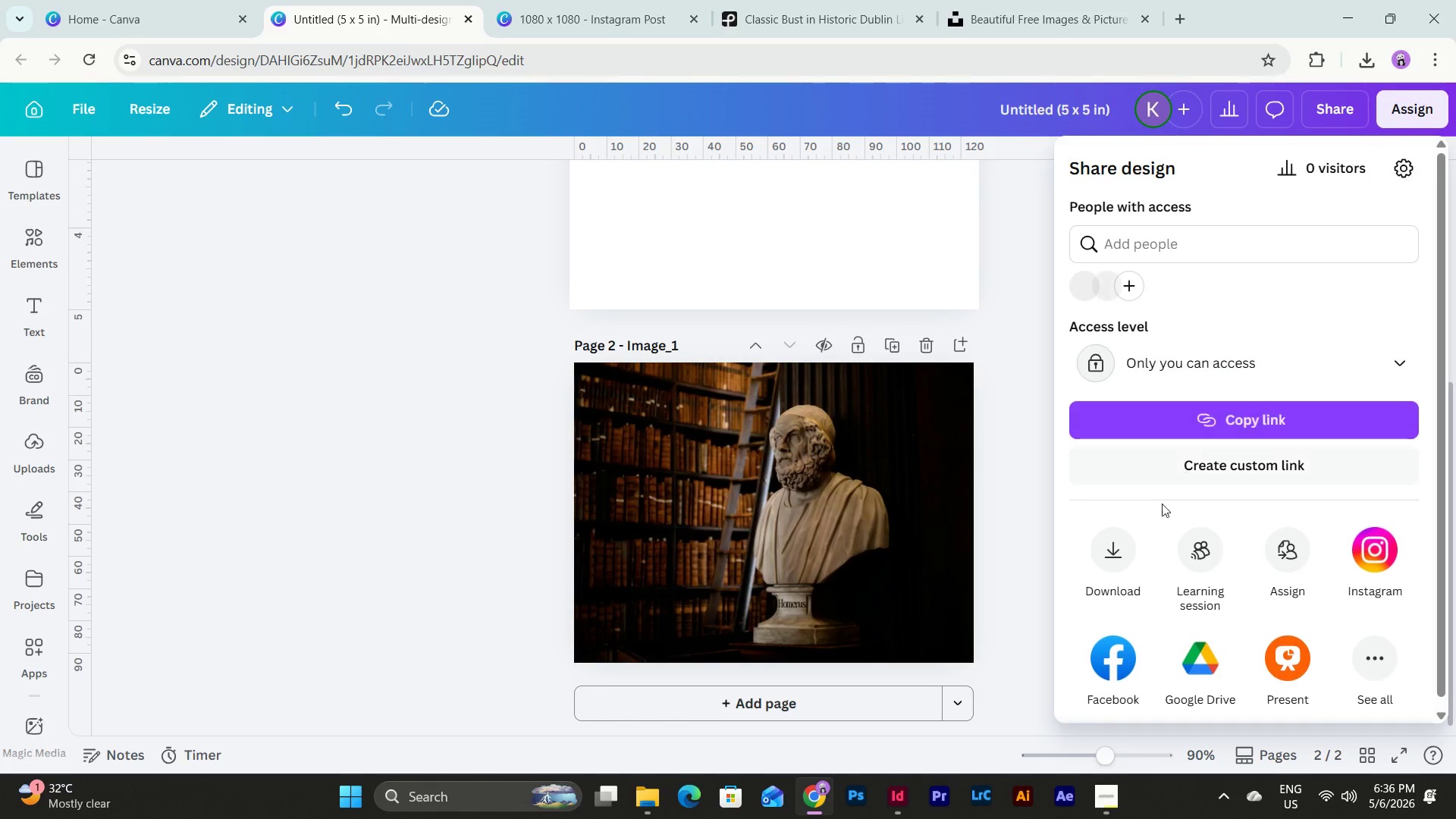 
left_click([1119, 558])
 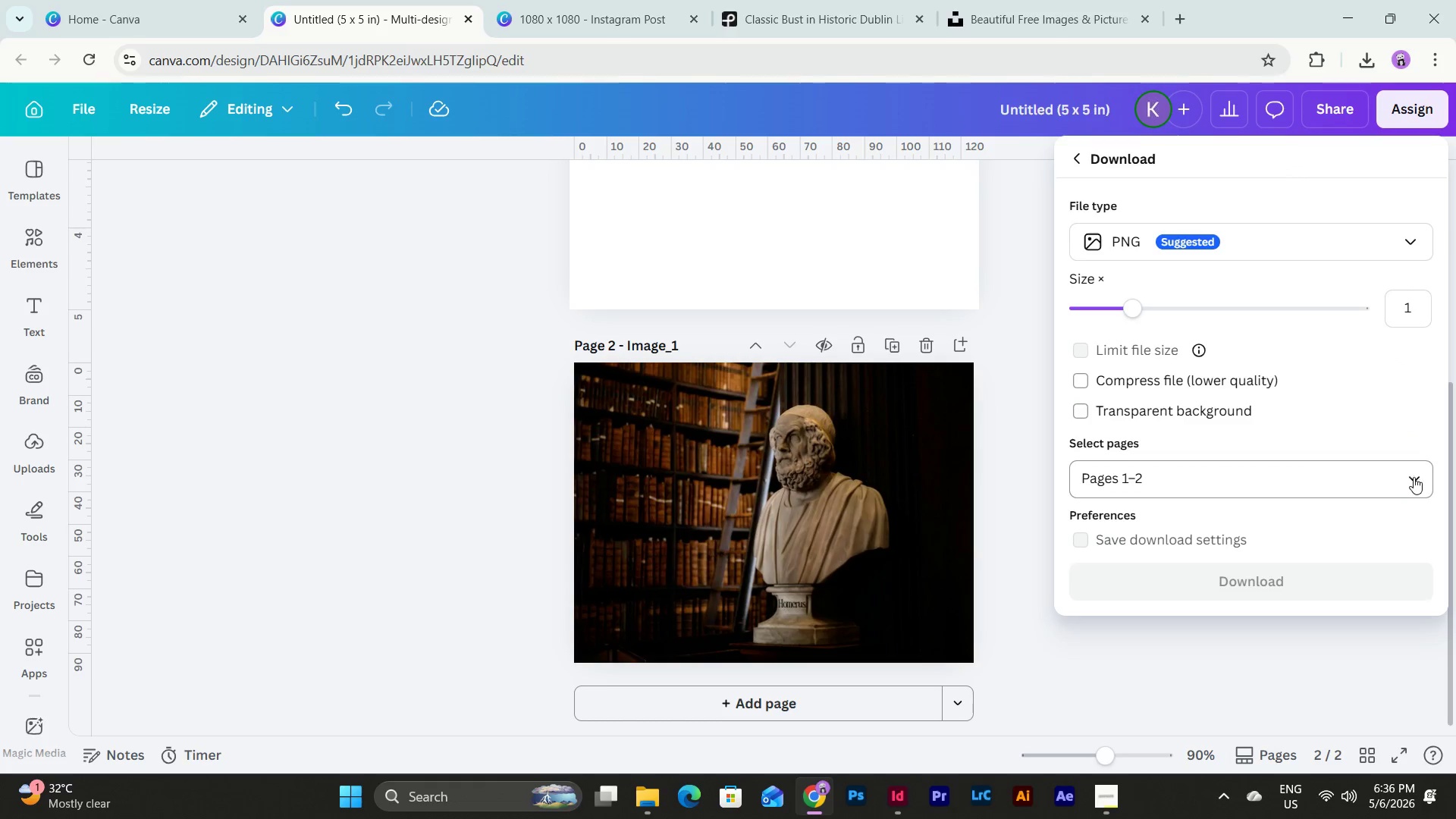 
left_click([1410, 479])
 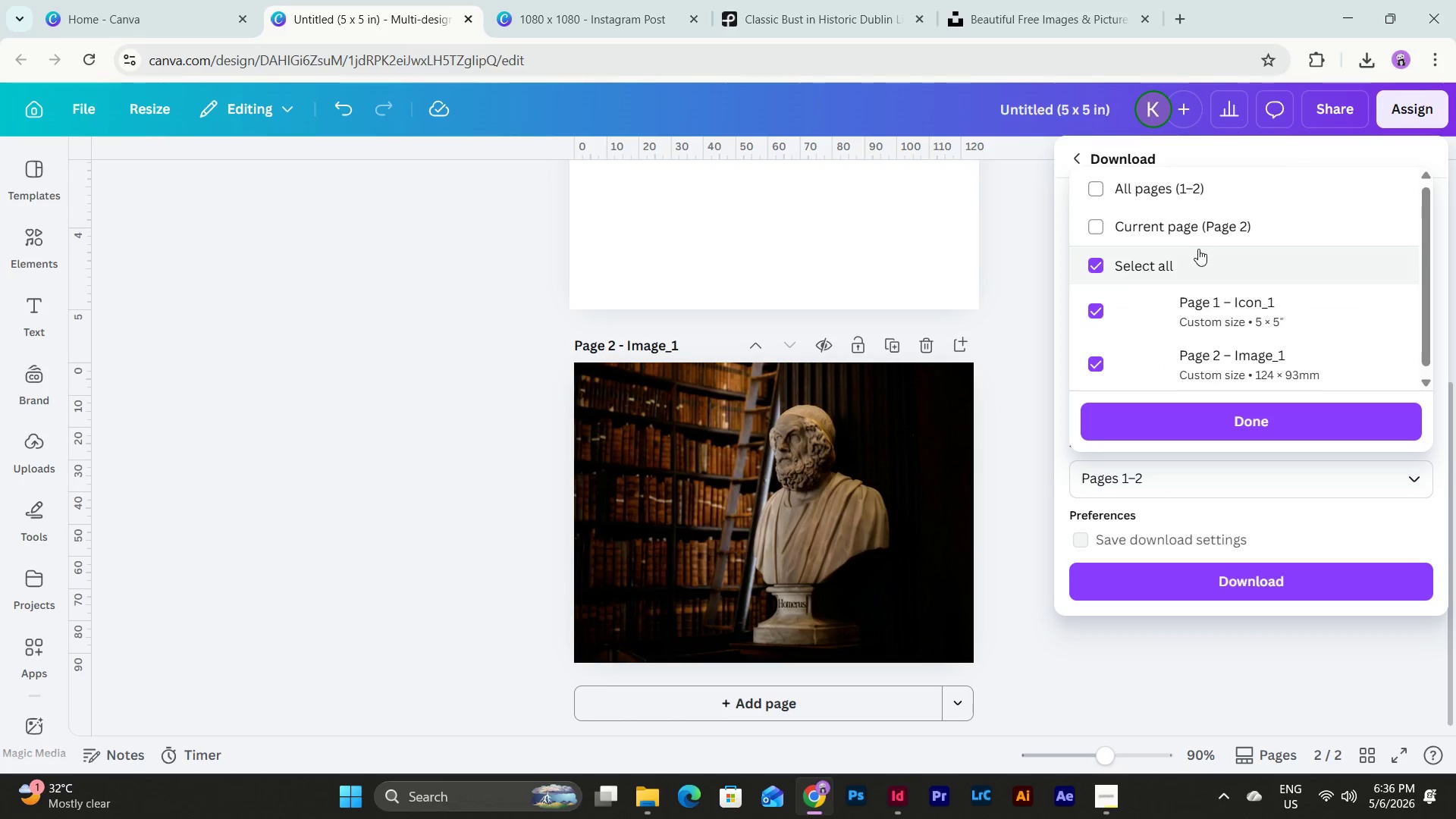 
left_click([1192, 228])
 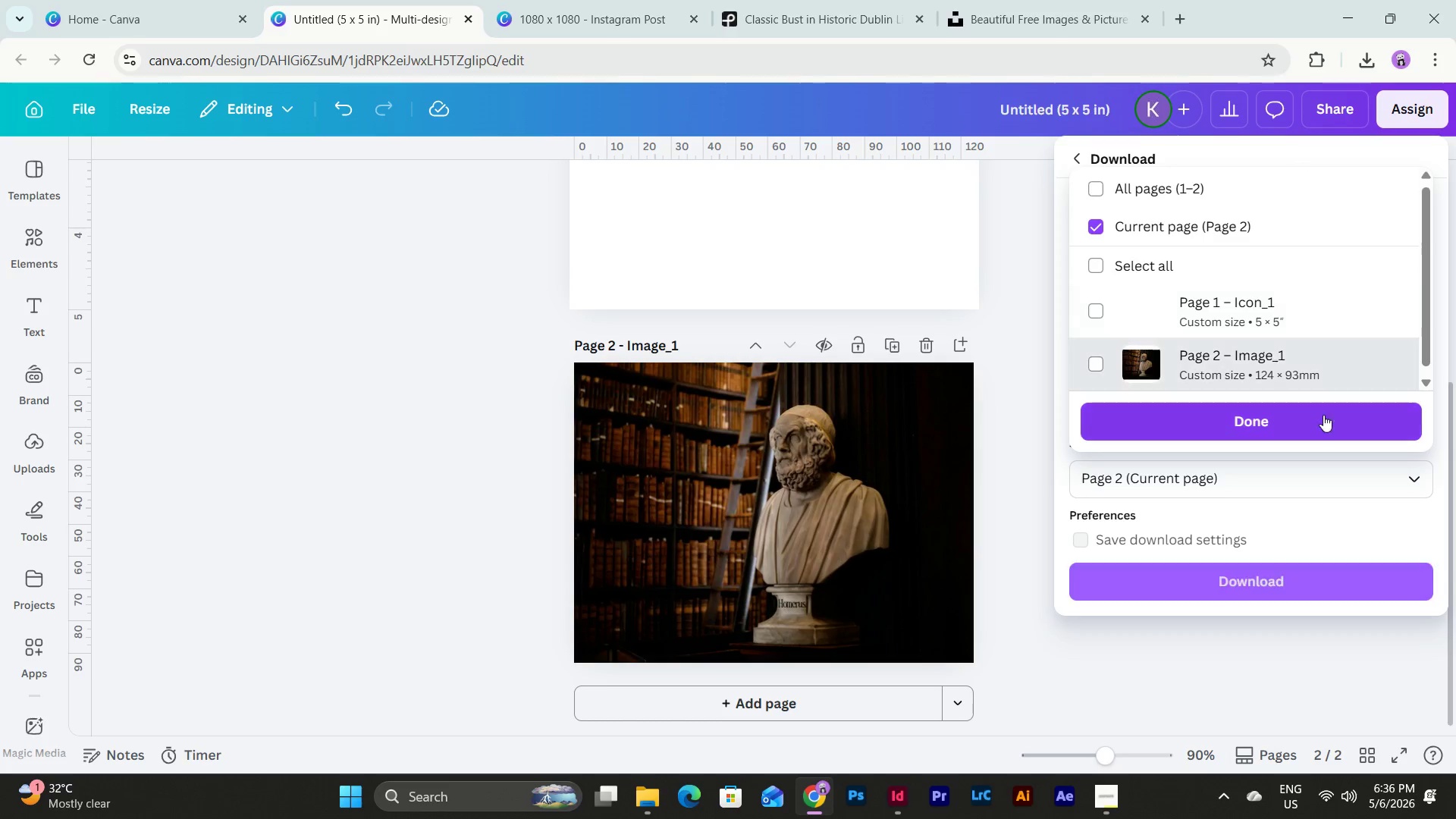 
left_click([1269, 418])
 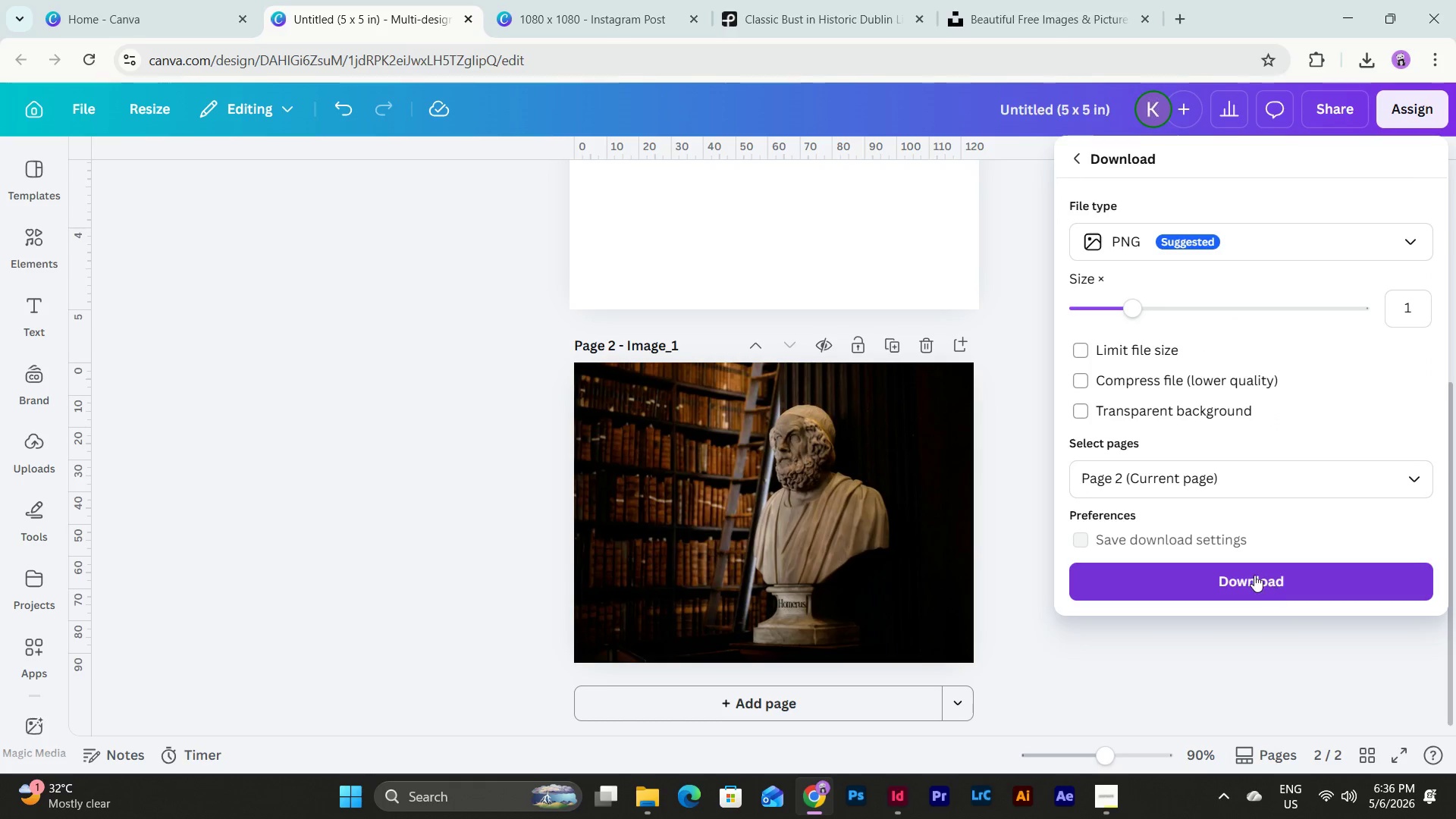 
left_click([1254, 575])
 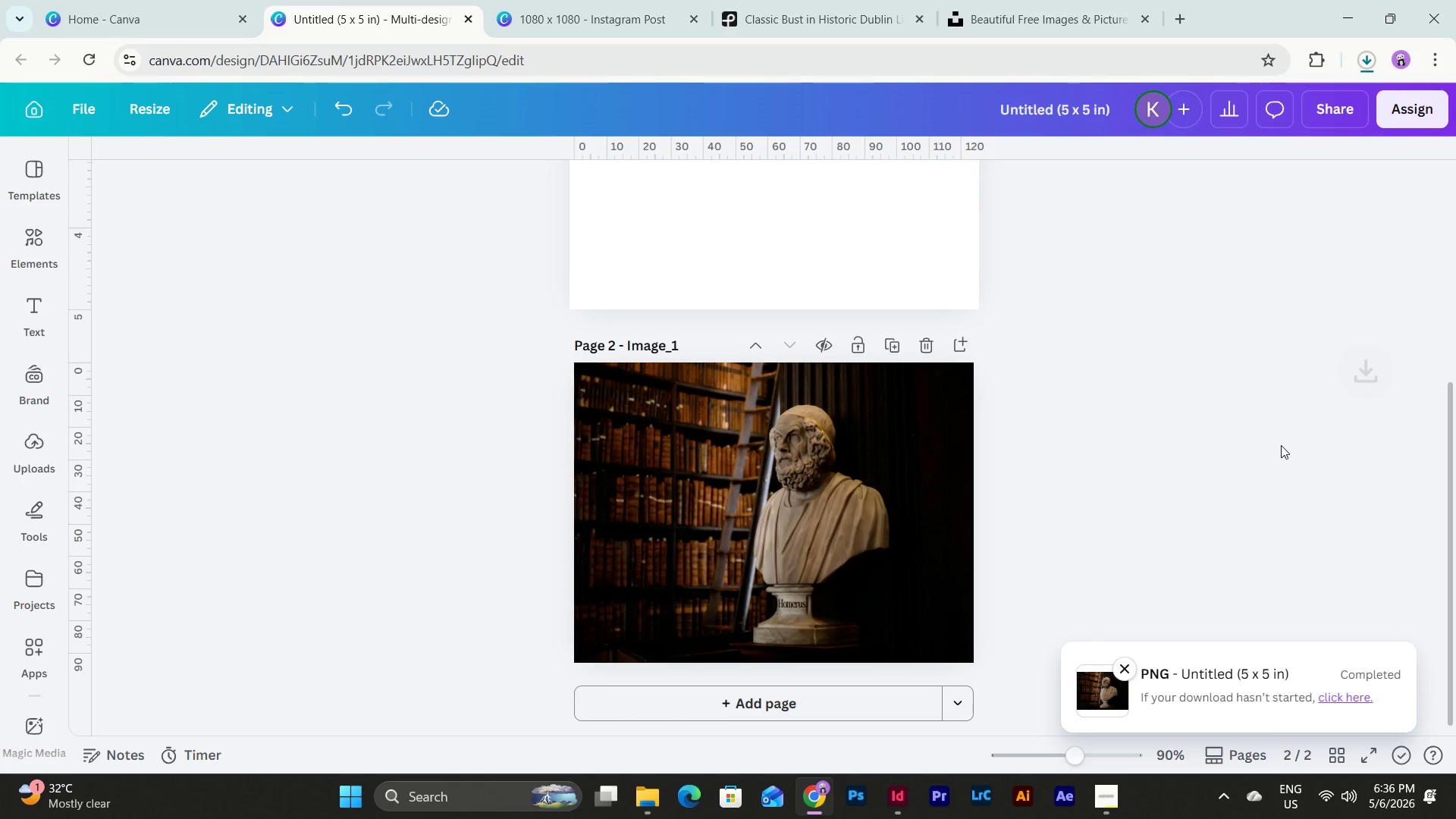 
wait(6.31)
 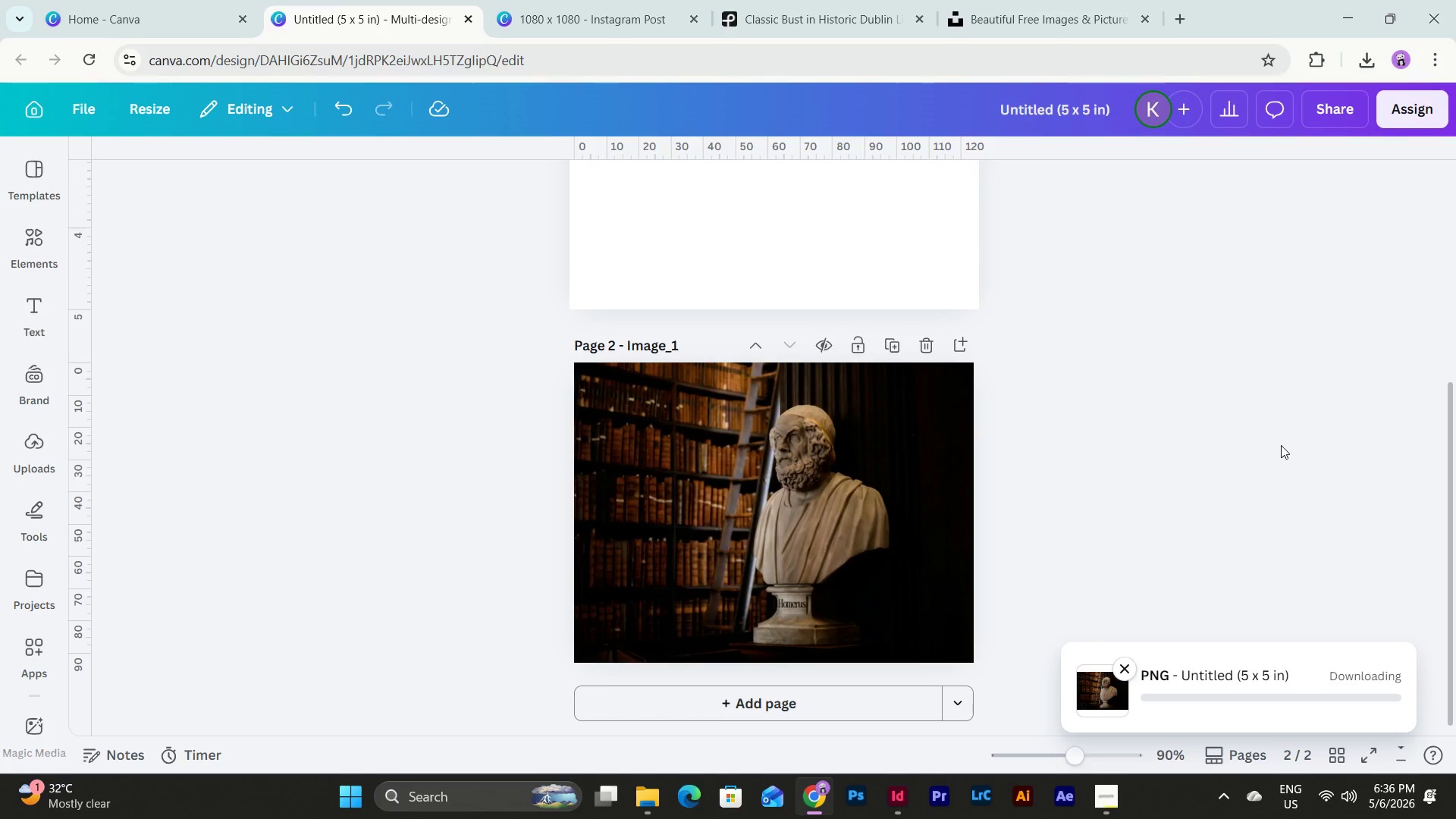 
left_click([904, 792])
 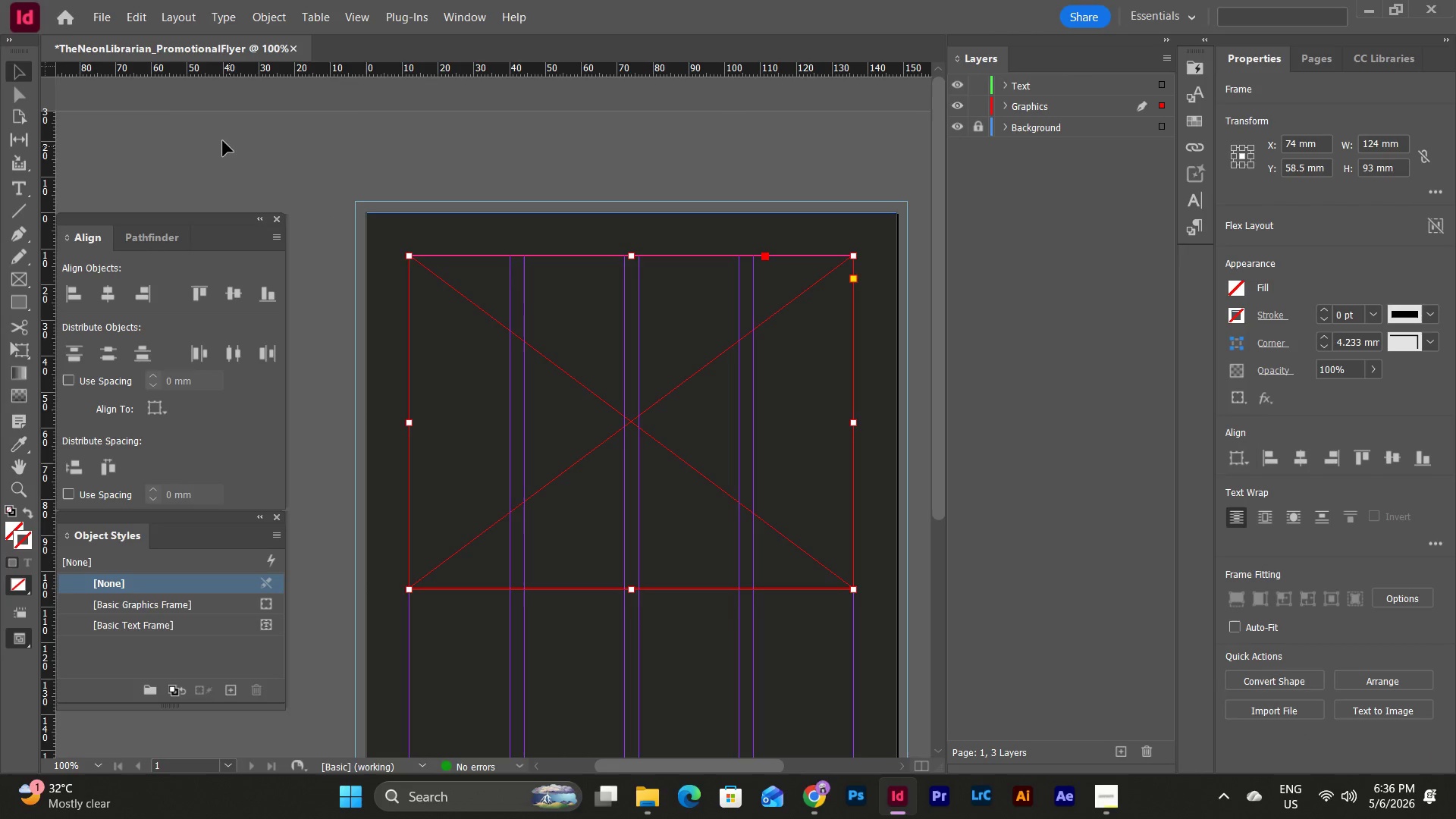 
left_click([101, 14])
 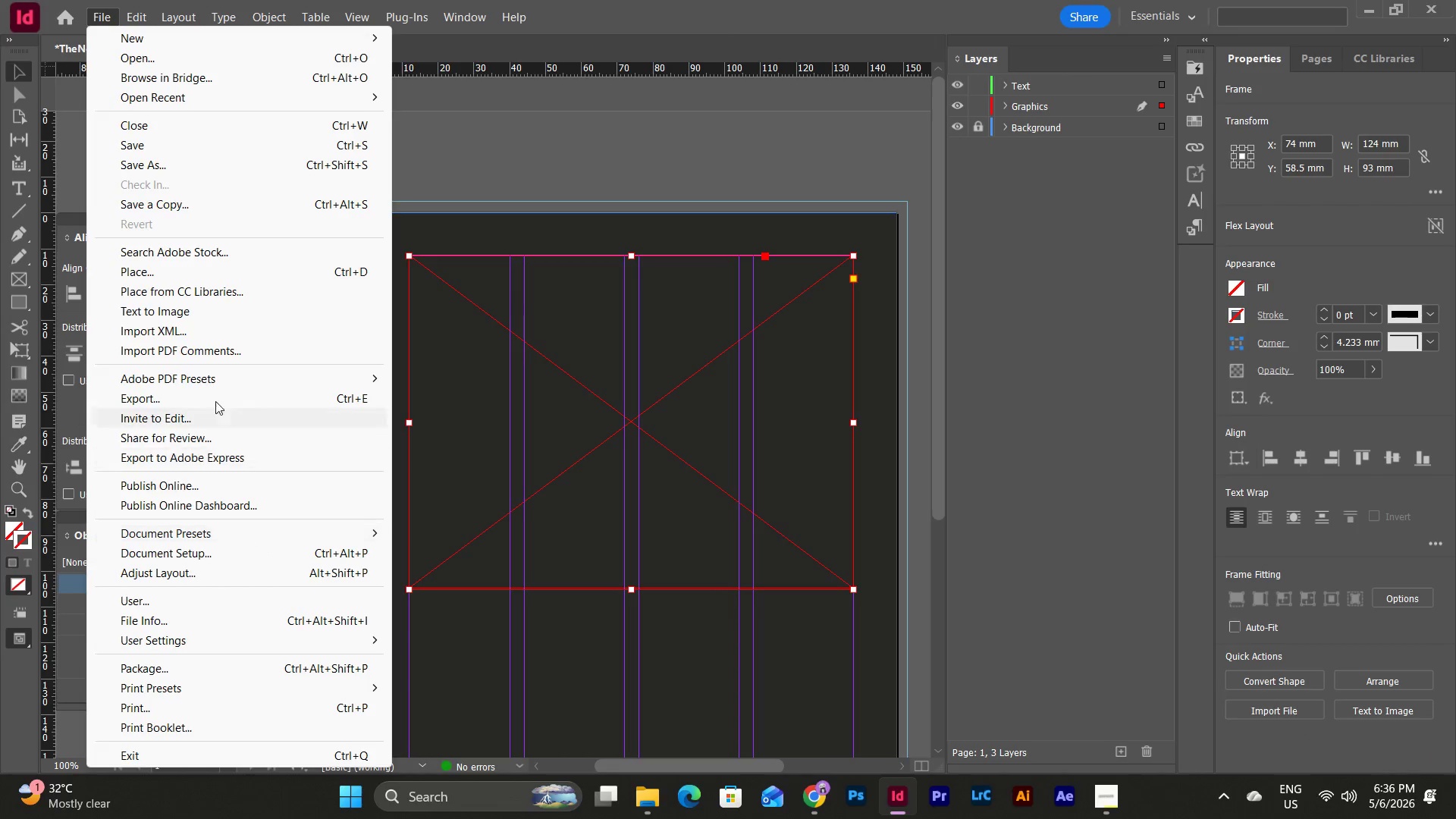 
left_click([215, 274])
 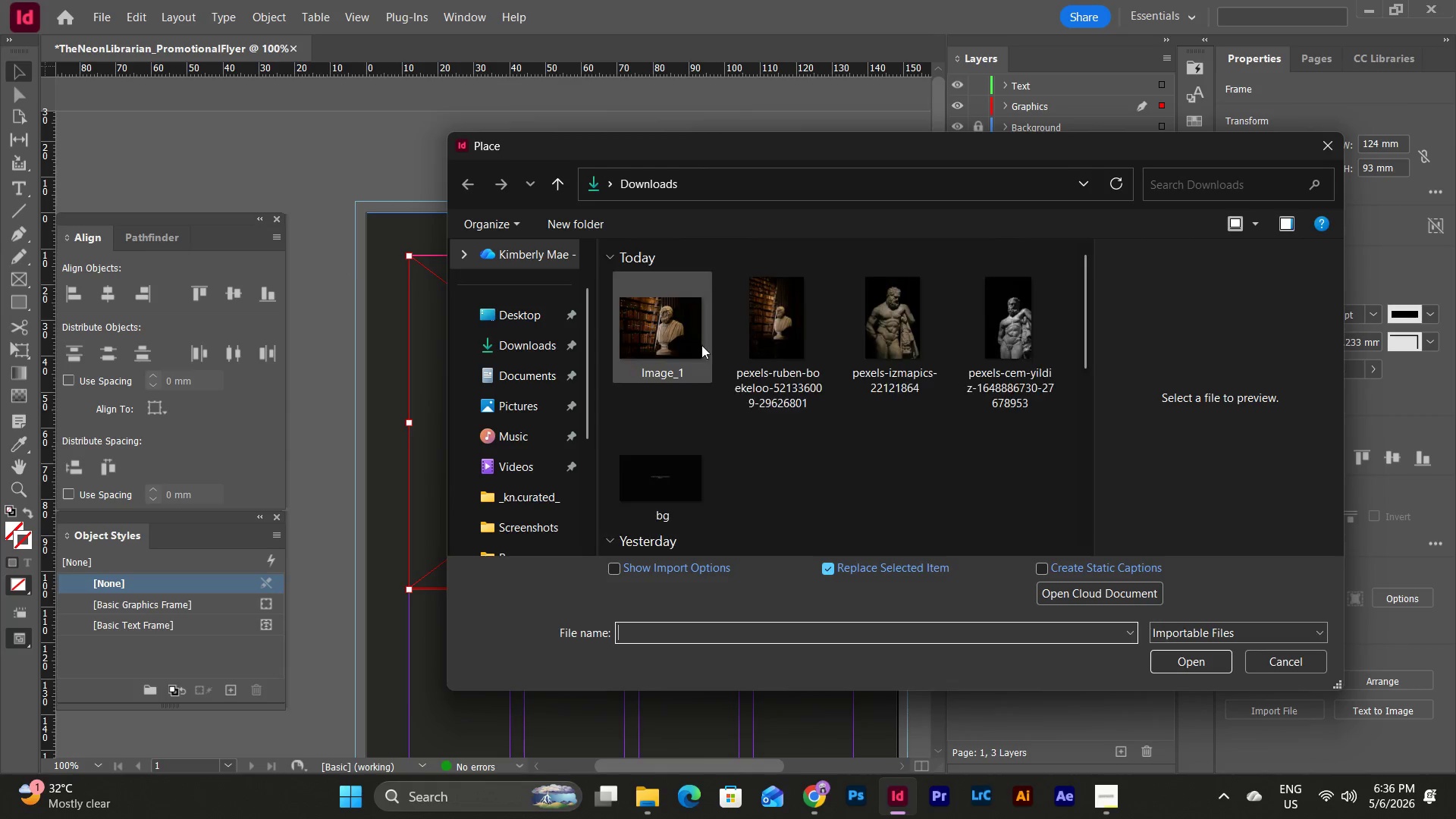 
left_click([673, 315])
 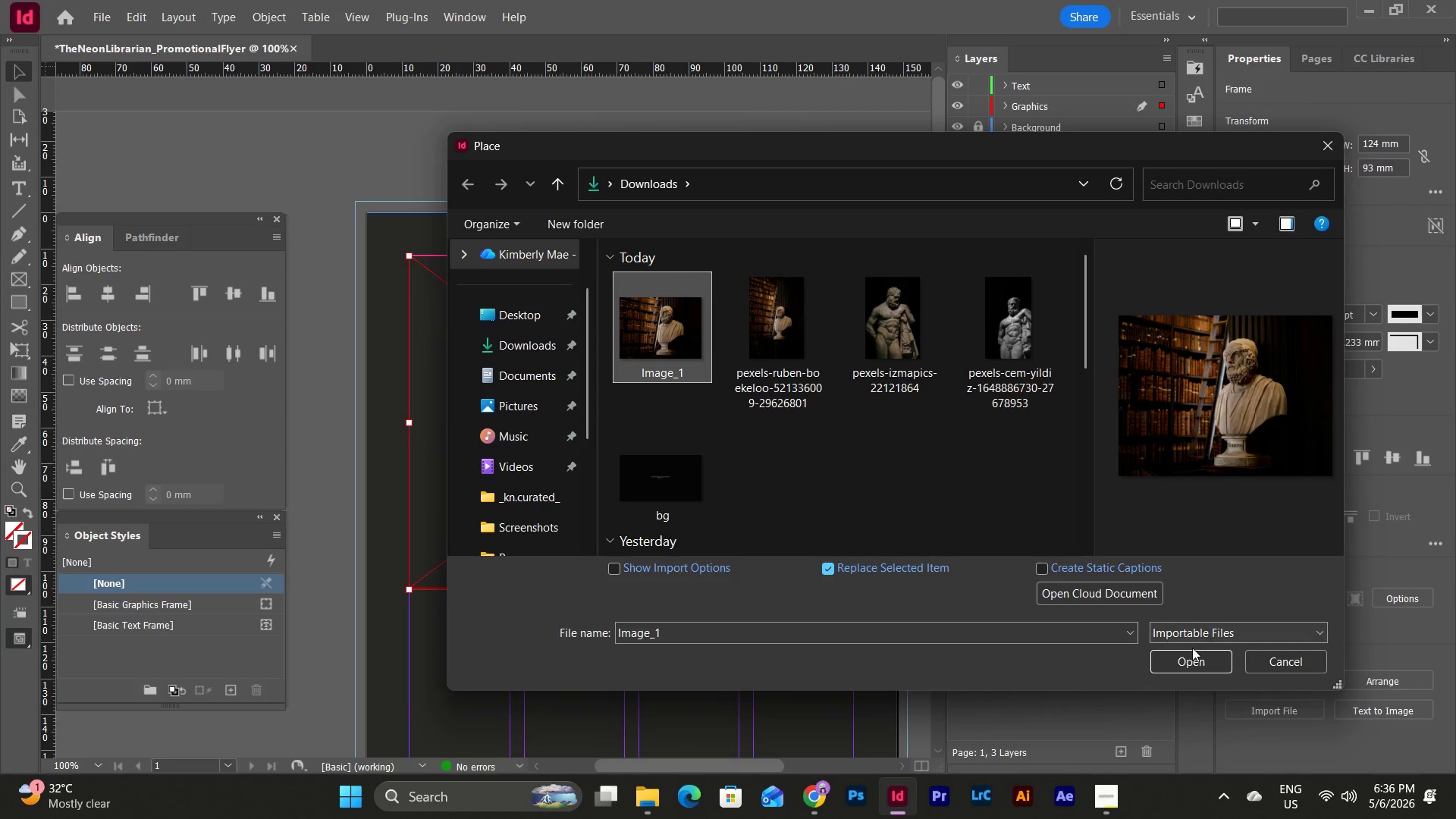 
left_click([1194, 666])
 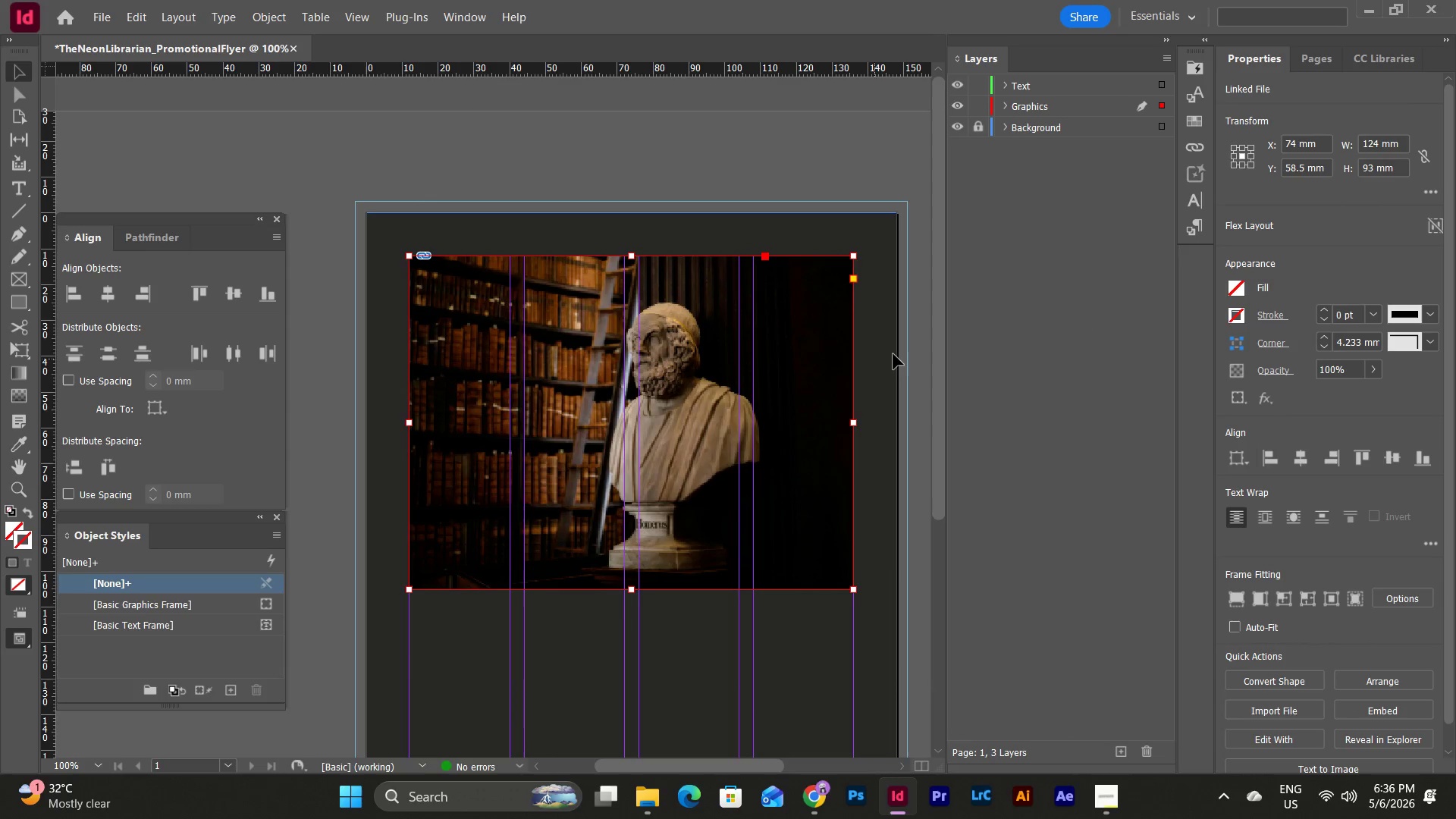 
left_click([854, 142])
 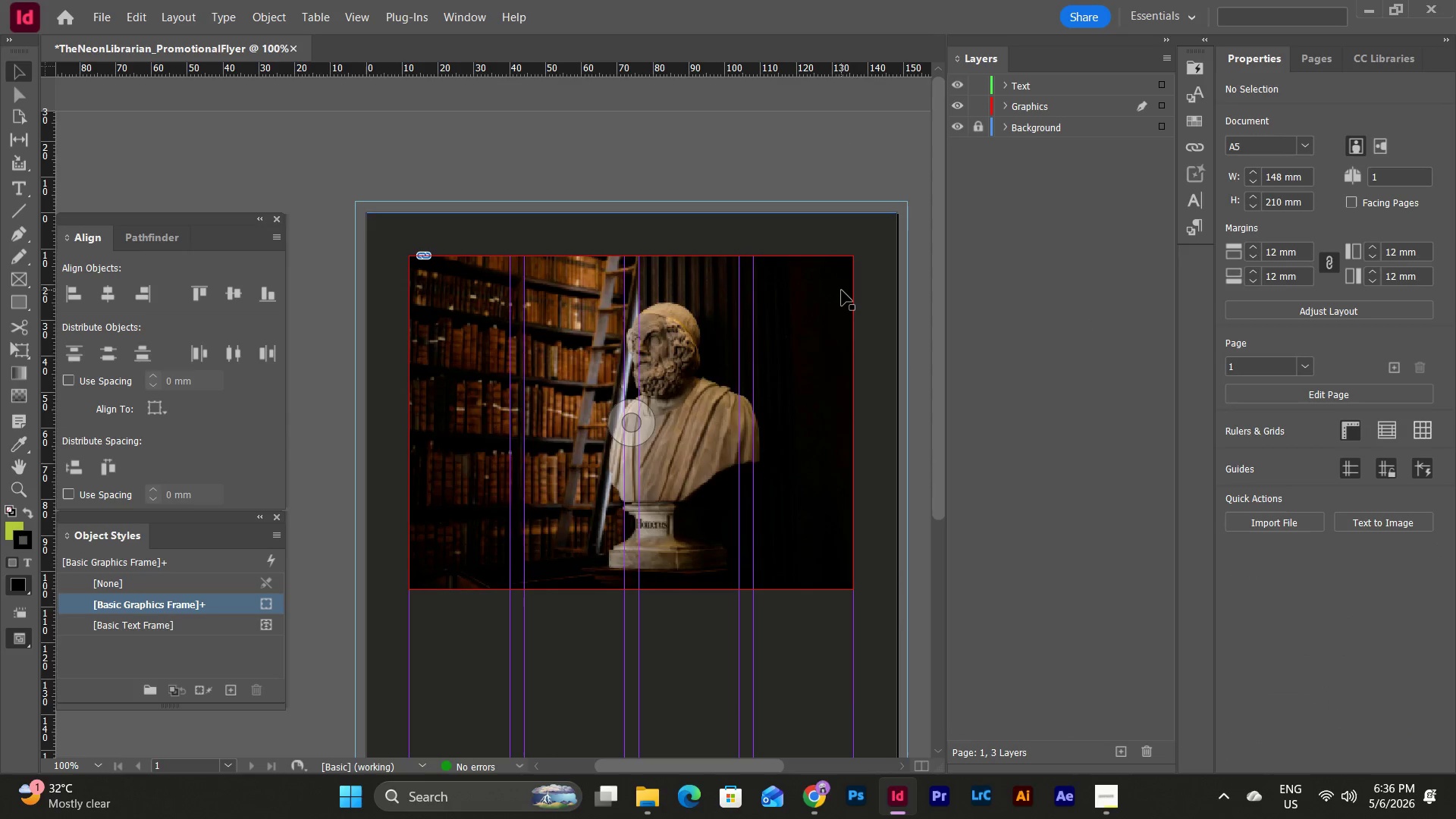 
scroll: coordinate [843, 290], scroll_direction: down, amount: 3.0
 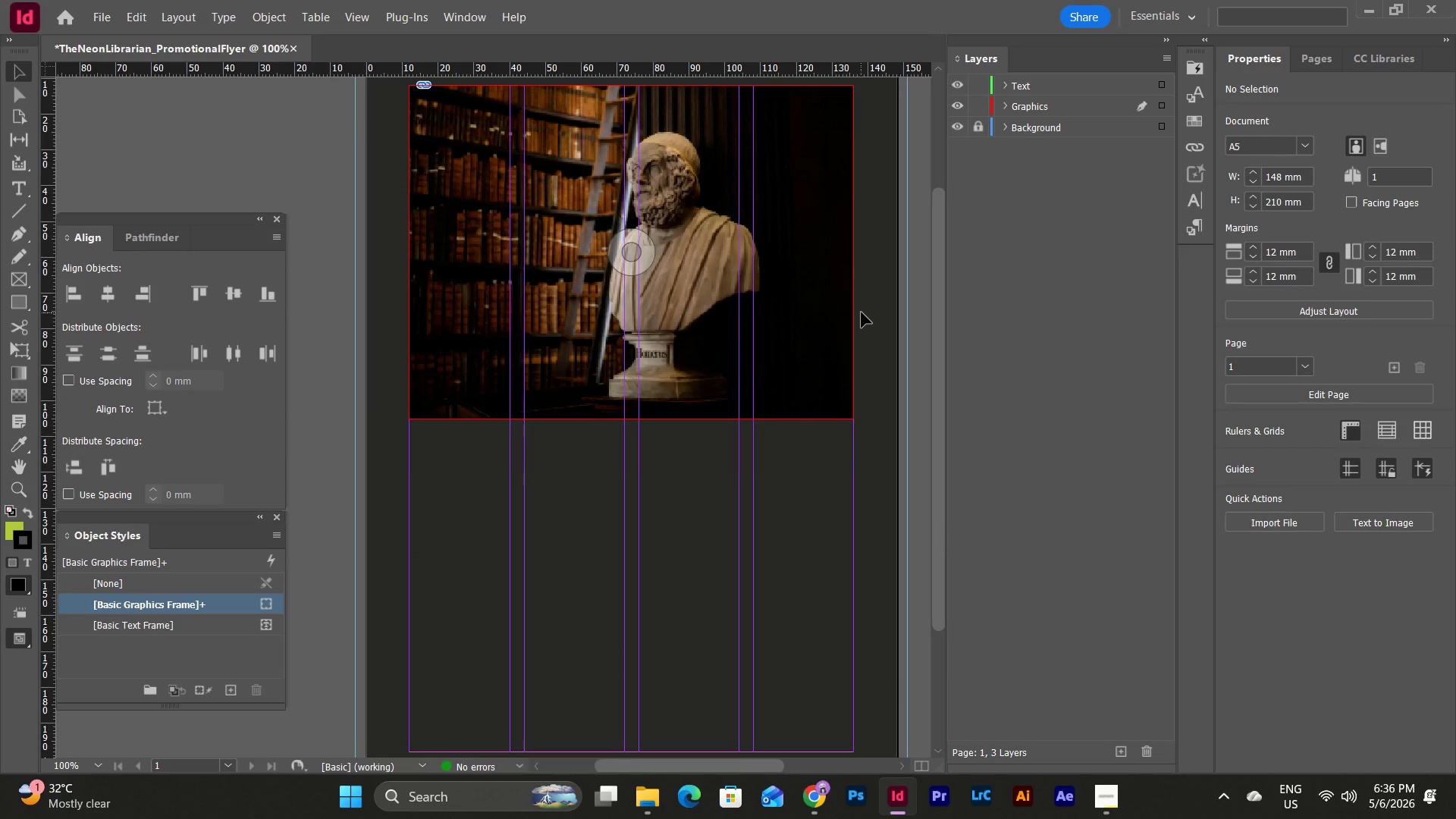 
scroll: coordinate [861, 312], scroll_direction: up, amount: 1.0
 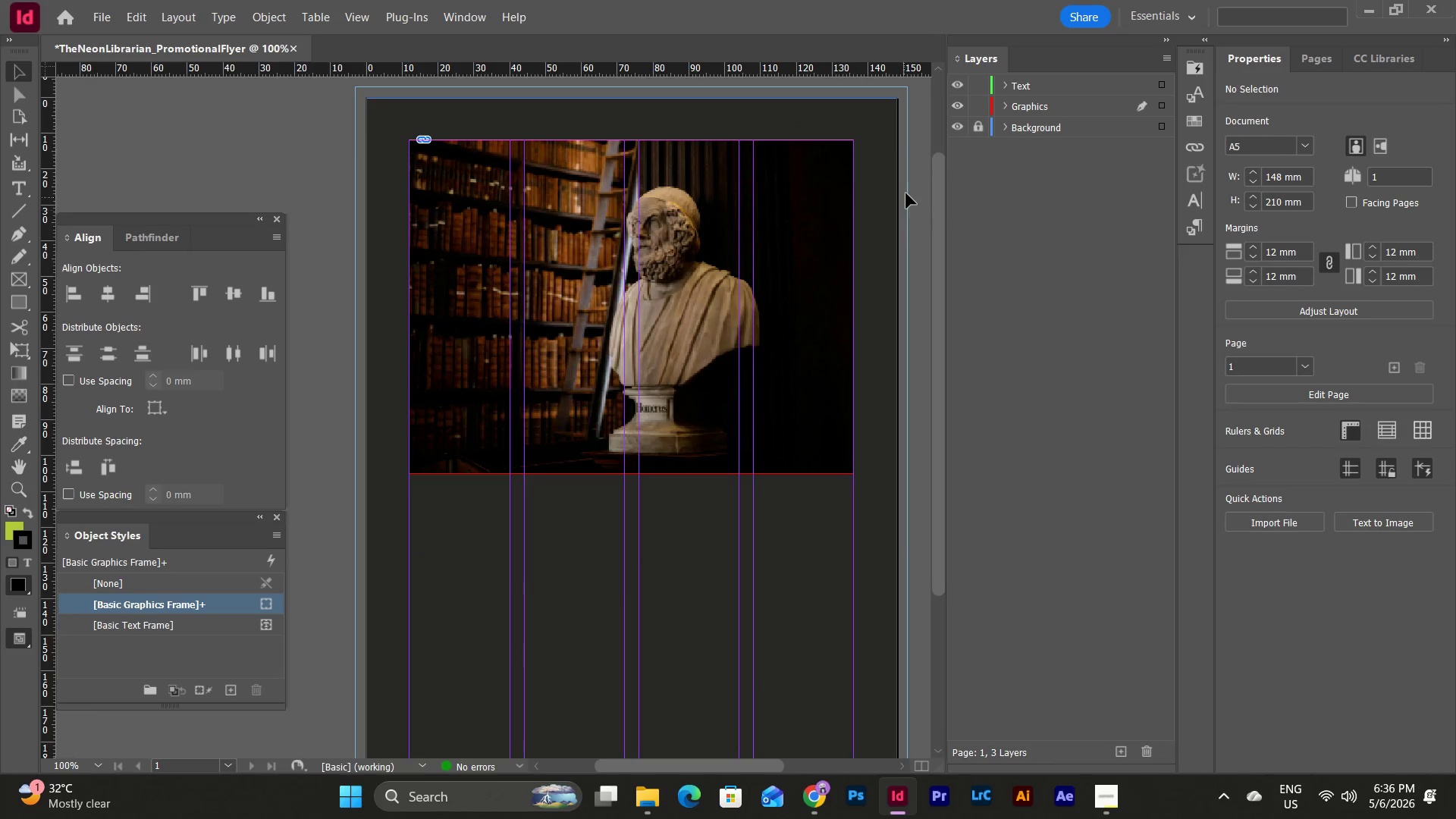 
left_click([915, 176])
 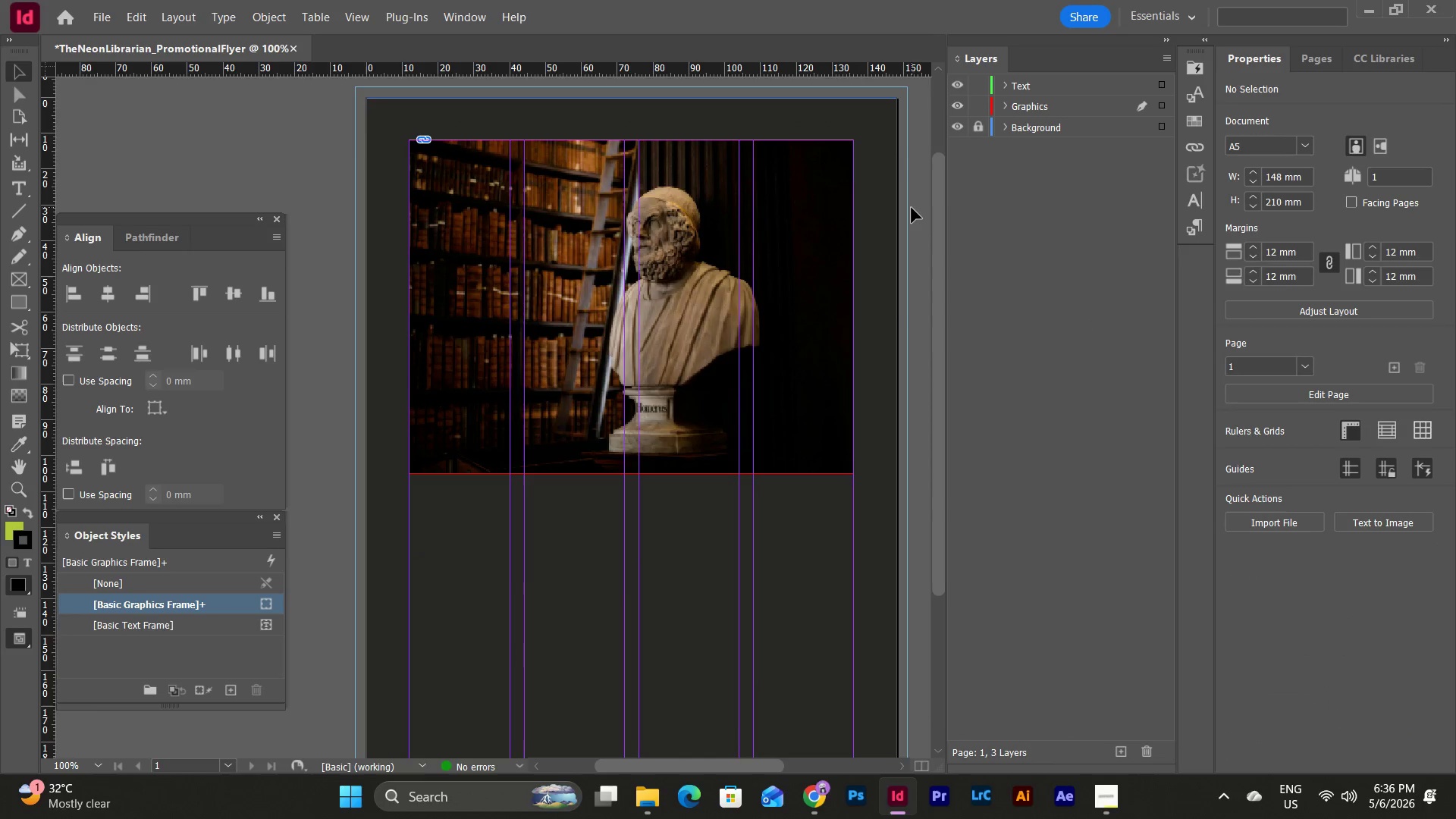 
key(W)
 